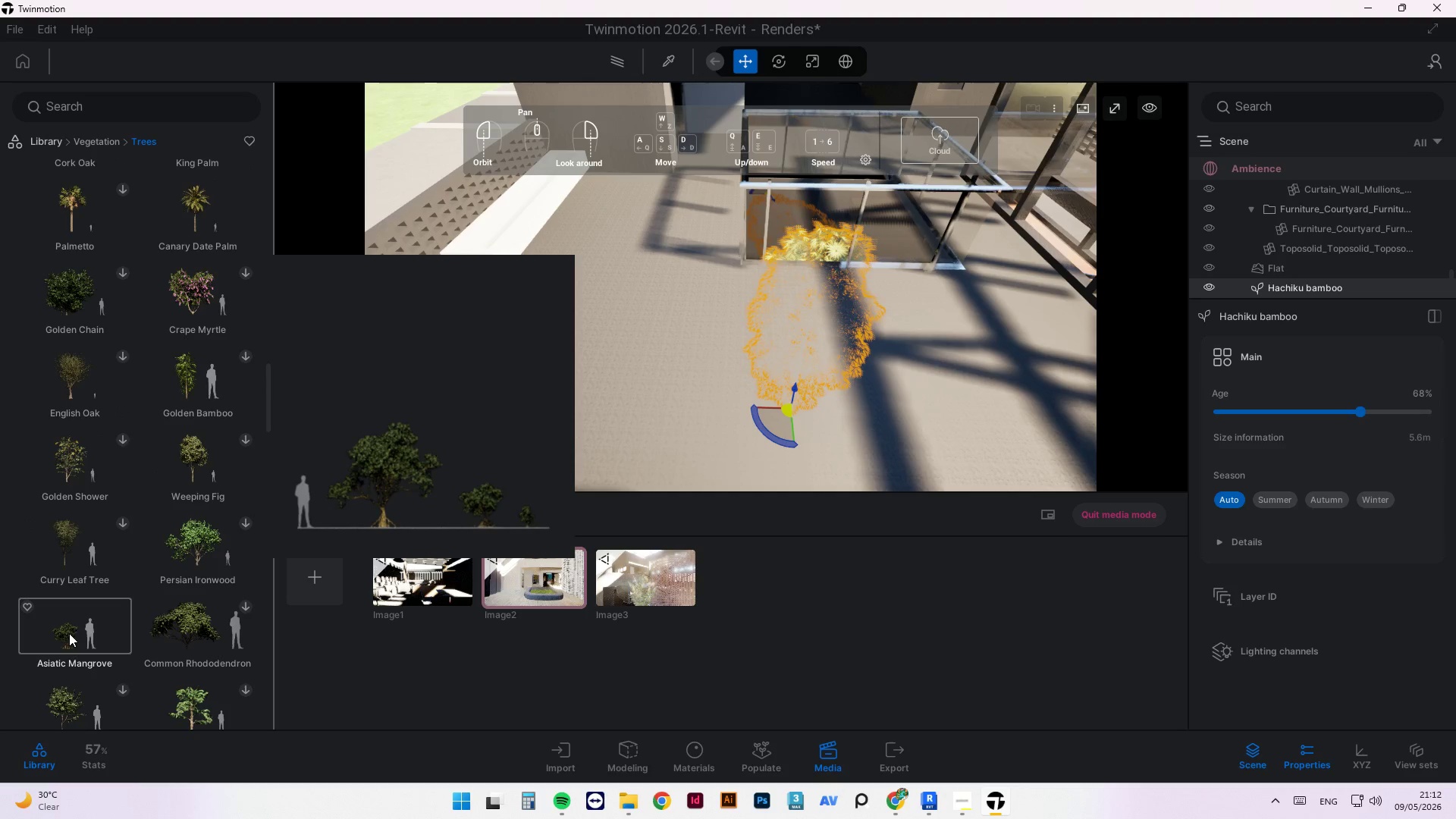 
left_click([244, 357])
 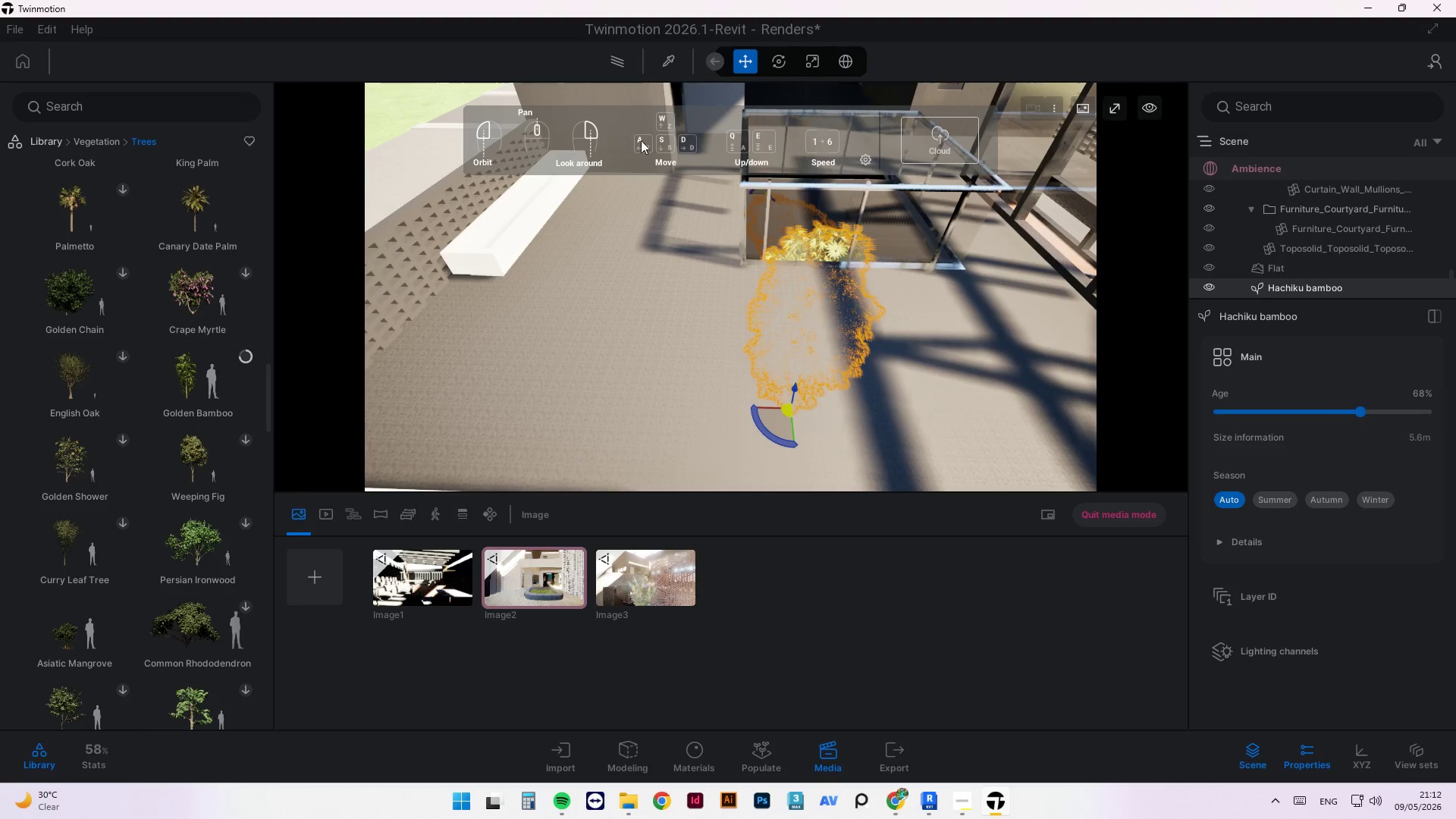 
scroll: coordinate [607, 332], scroll_direction: down, amount: 2.0
 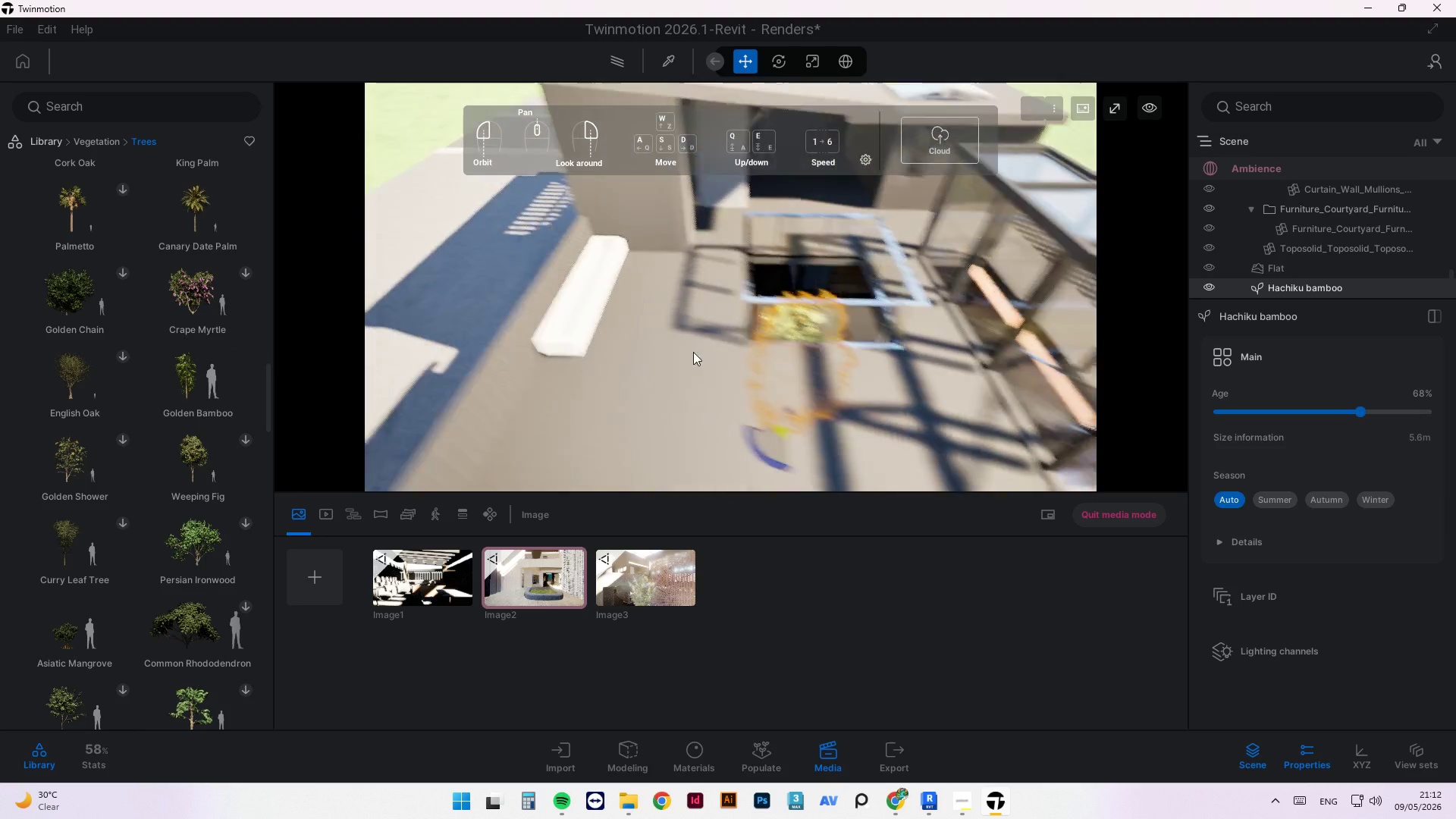 
scroll: coordinate [592, 314], scroll_direction: up, amount: 7.0
 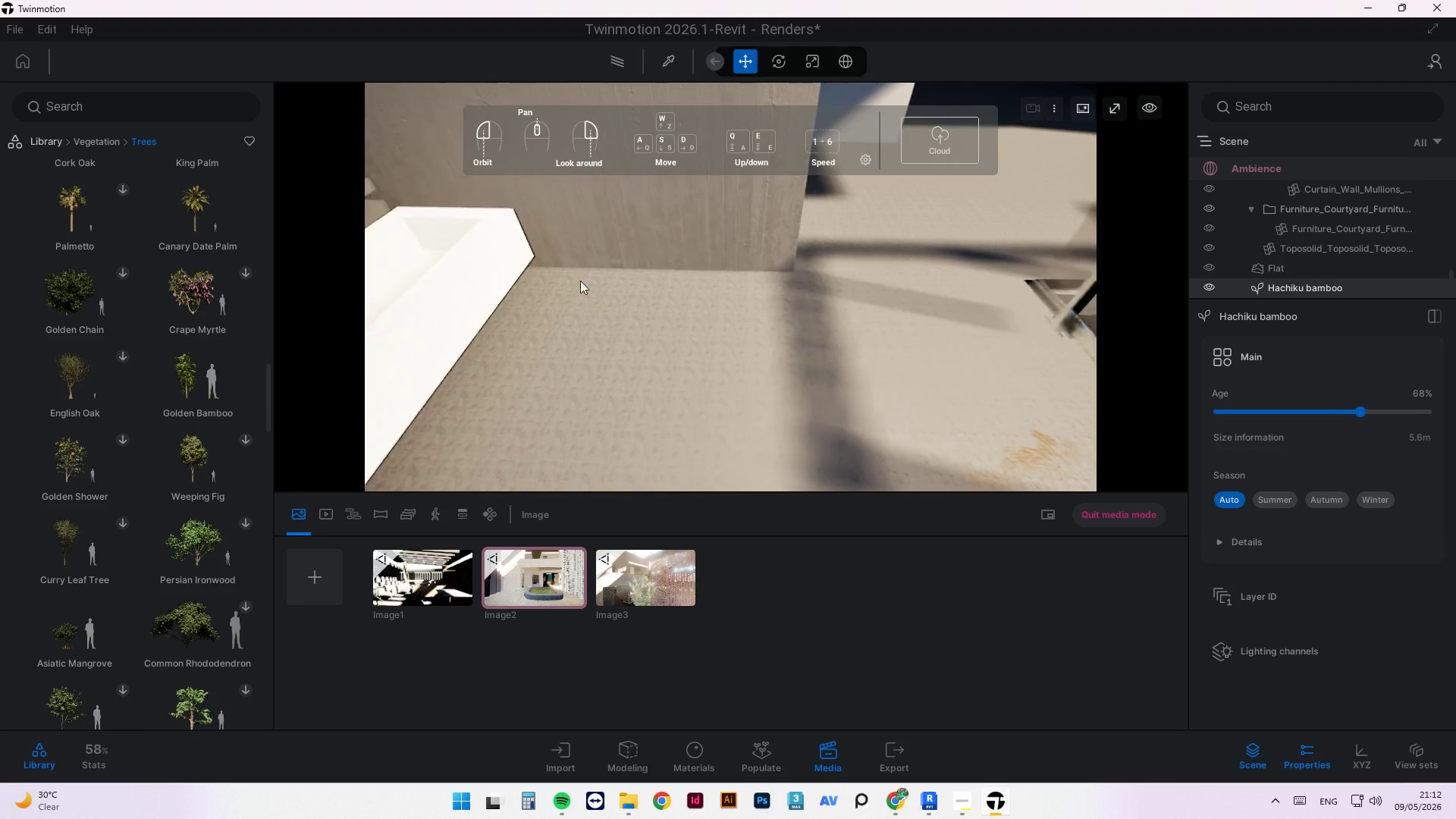 
scroll: coordinate [688, 271], scroll_direction: down, amount: 3.0
 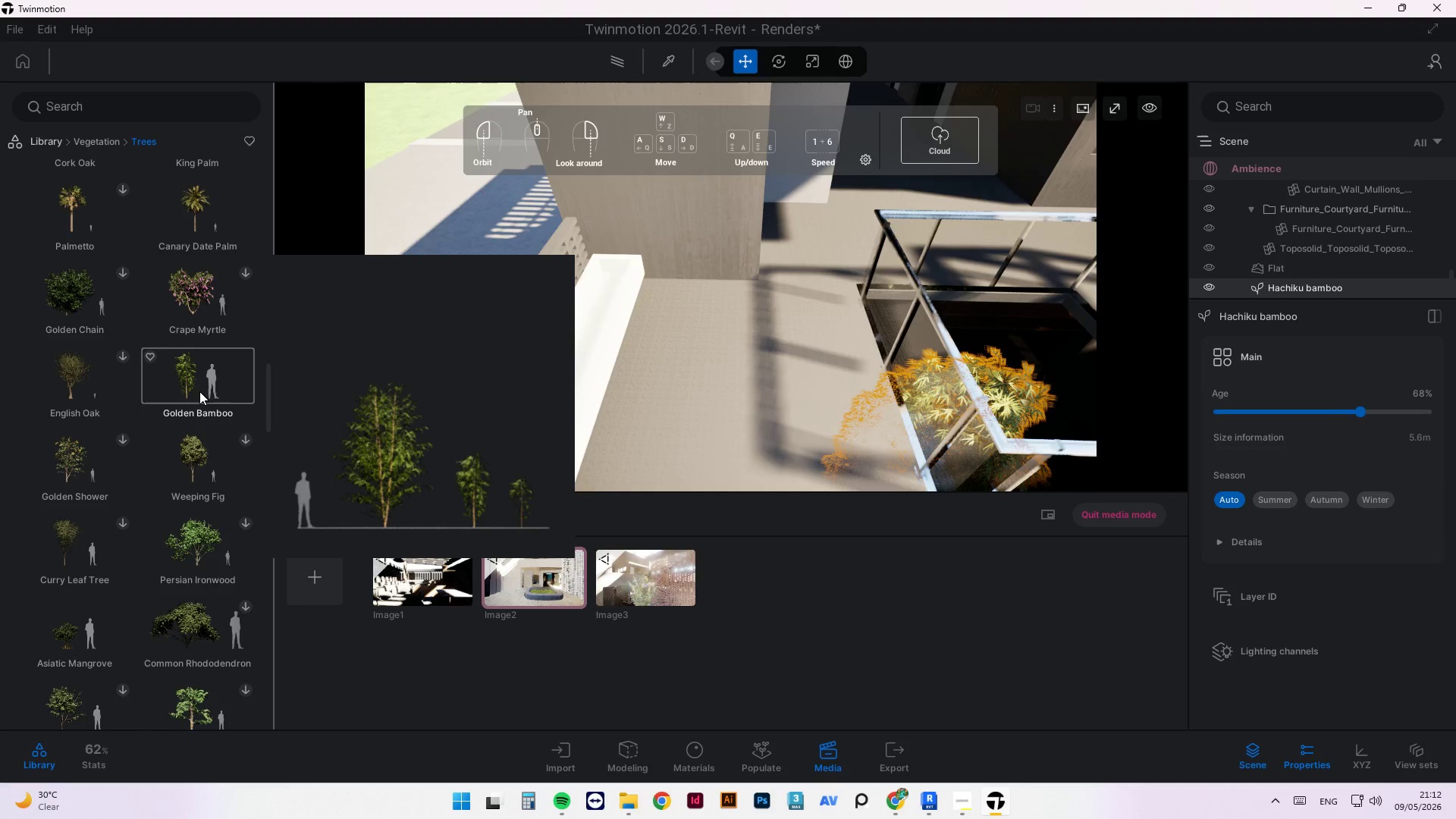 
left_click_drag(start_coordinate=[188, 387], to_coordinate=[592, 315])
 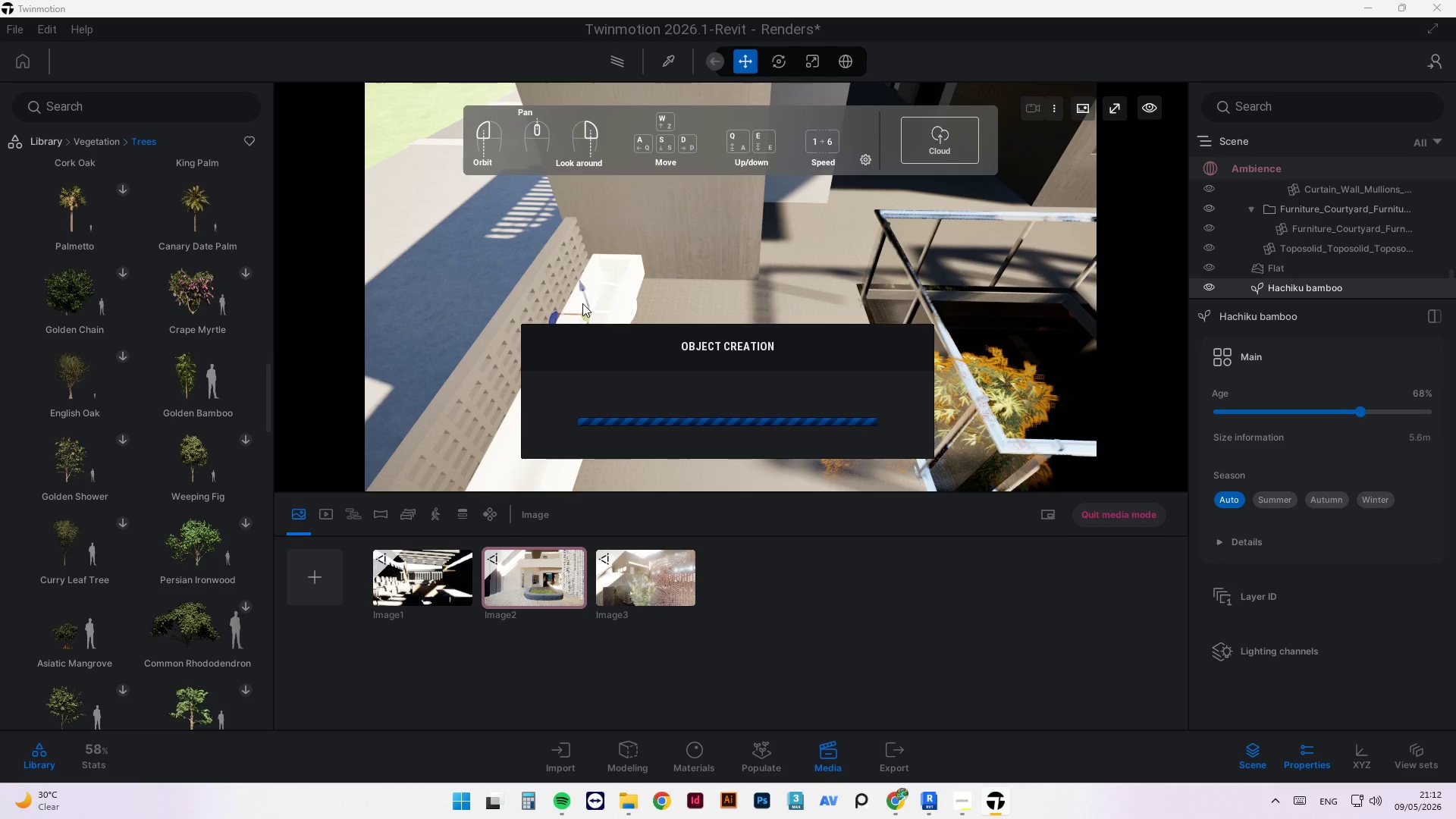 
wait(5.14)
 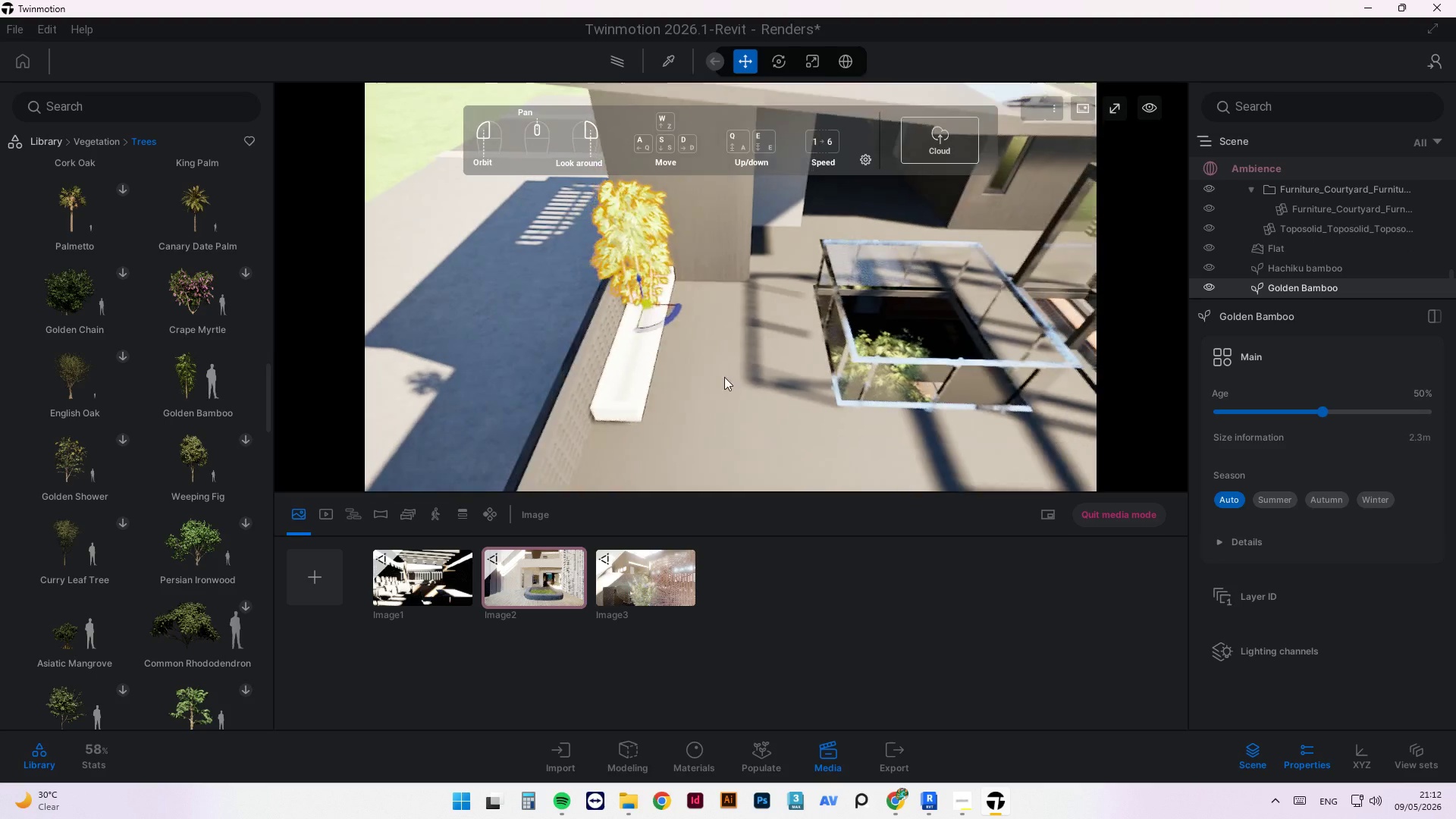 
left_click_drag(start_coordinate=[748, 370], to_coordinate=[653, 346])
 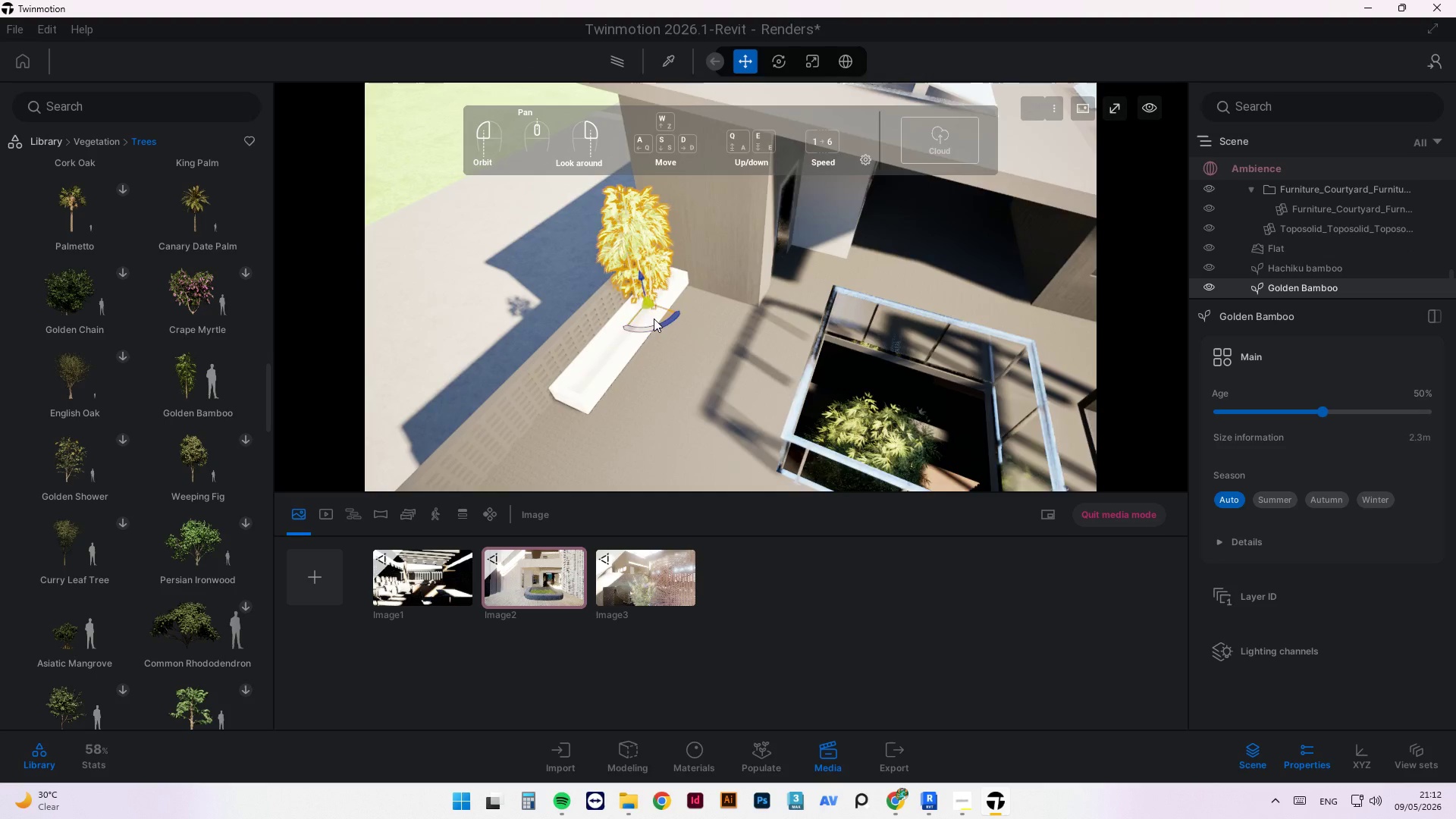 
scroll: coordinate [610, 326], scroll_direction: down, amount: 3.0
 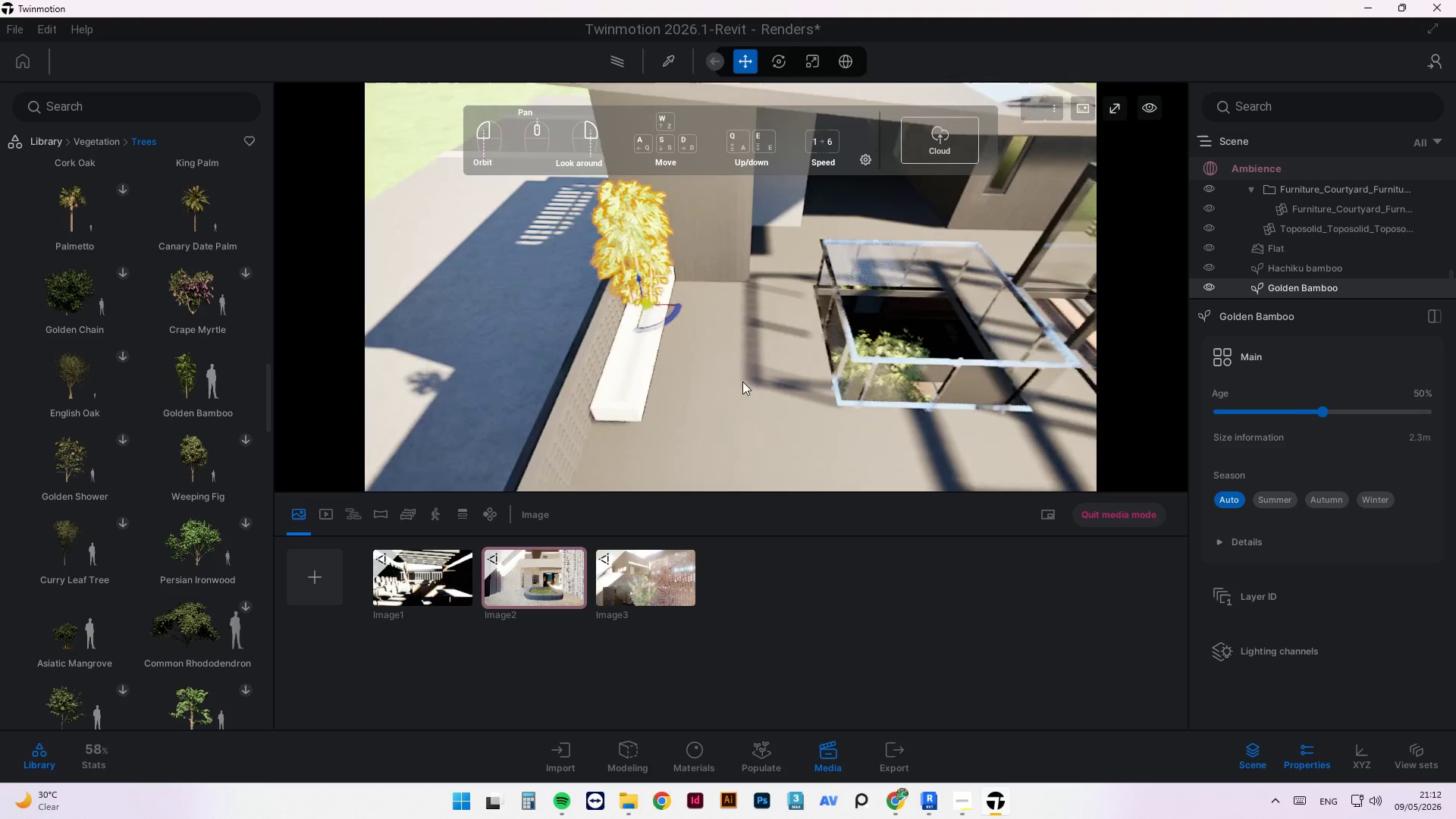 
scroll: coordinate [635, 318], scroll_direction: up, amount: 3.0
 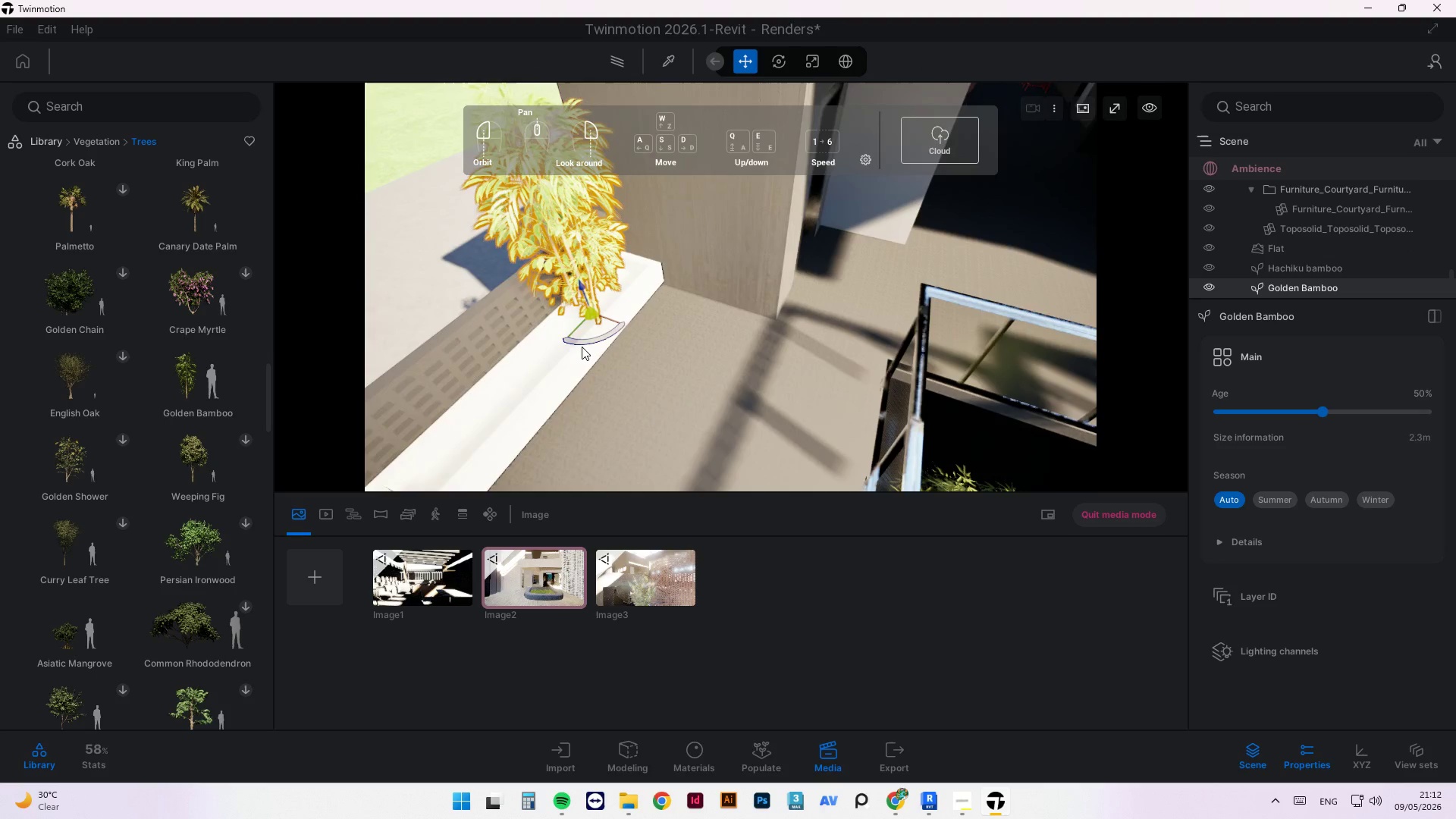 
left_click_drag(start_coordinate=[585, 344], to_coordinate=[691, 263])
 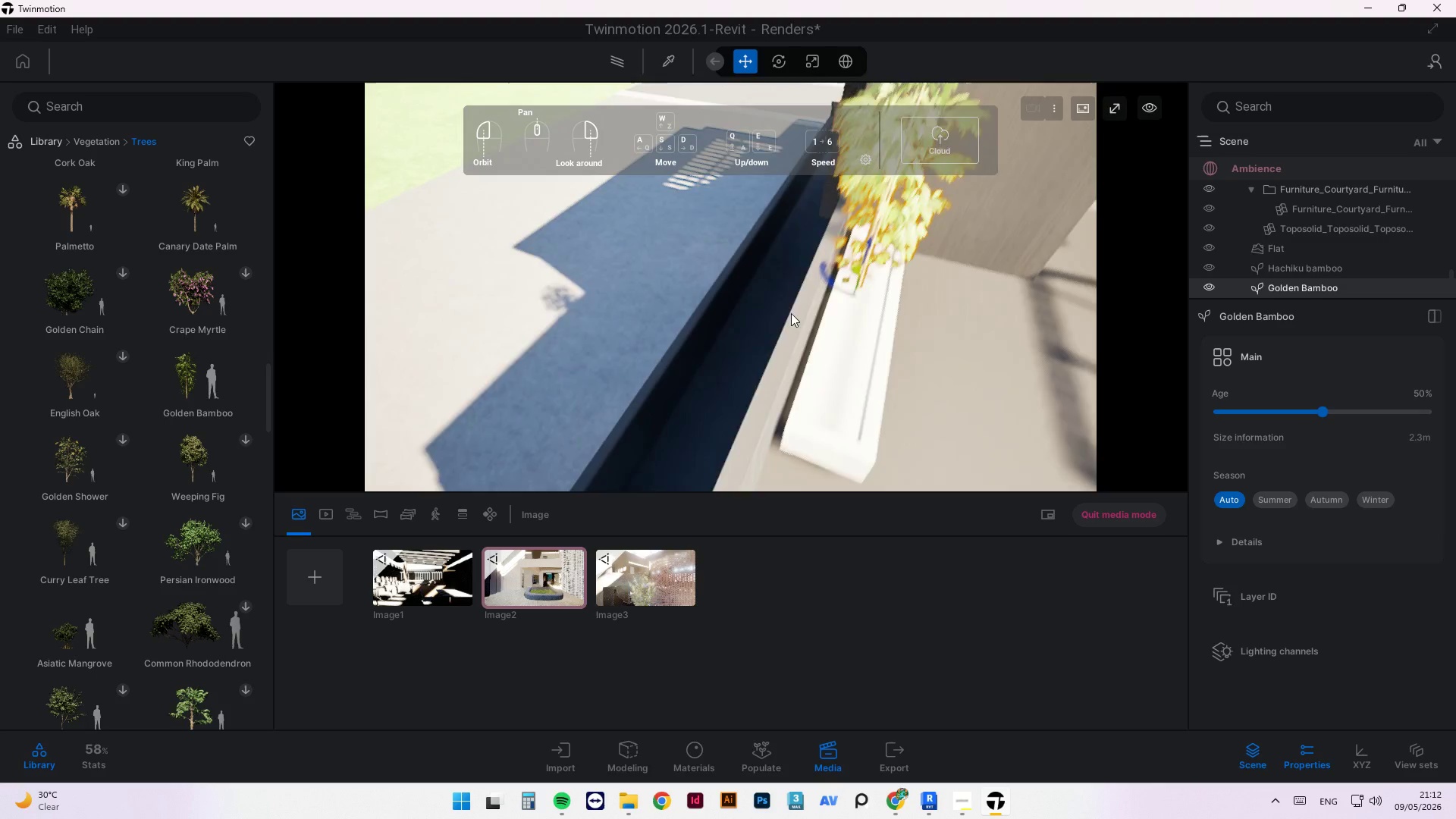 
scroll: coordinate [626, 295], scroll_direction: down, amount: 3.0
 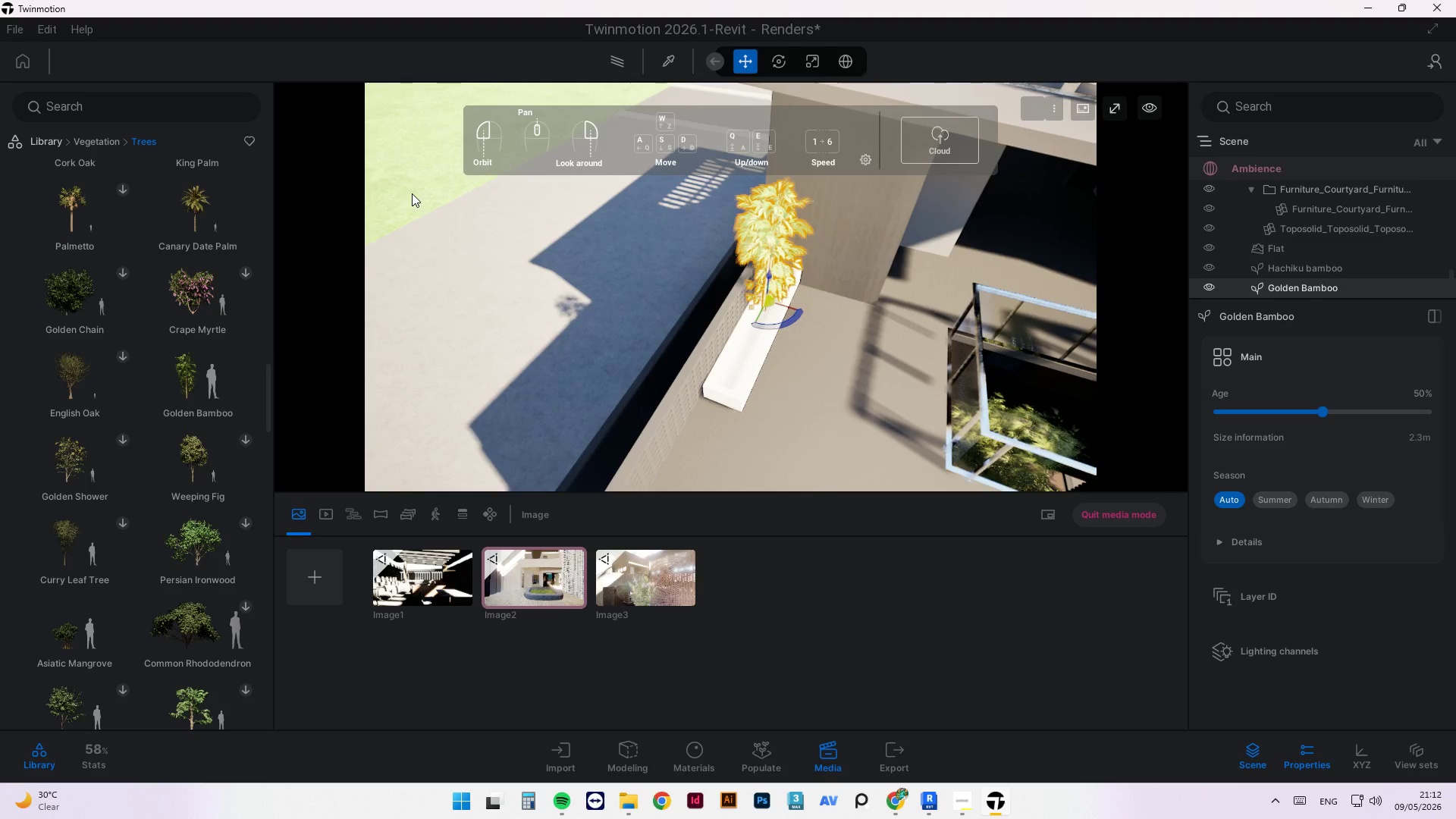 
left_click_drag(start_coordinate=[797, 350], to_coordinate=[639, 293])
 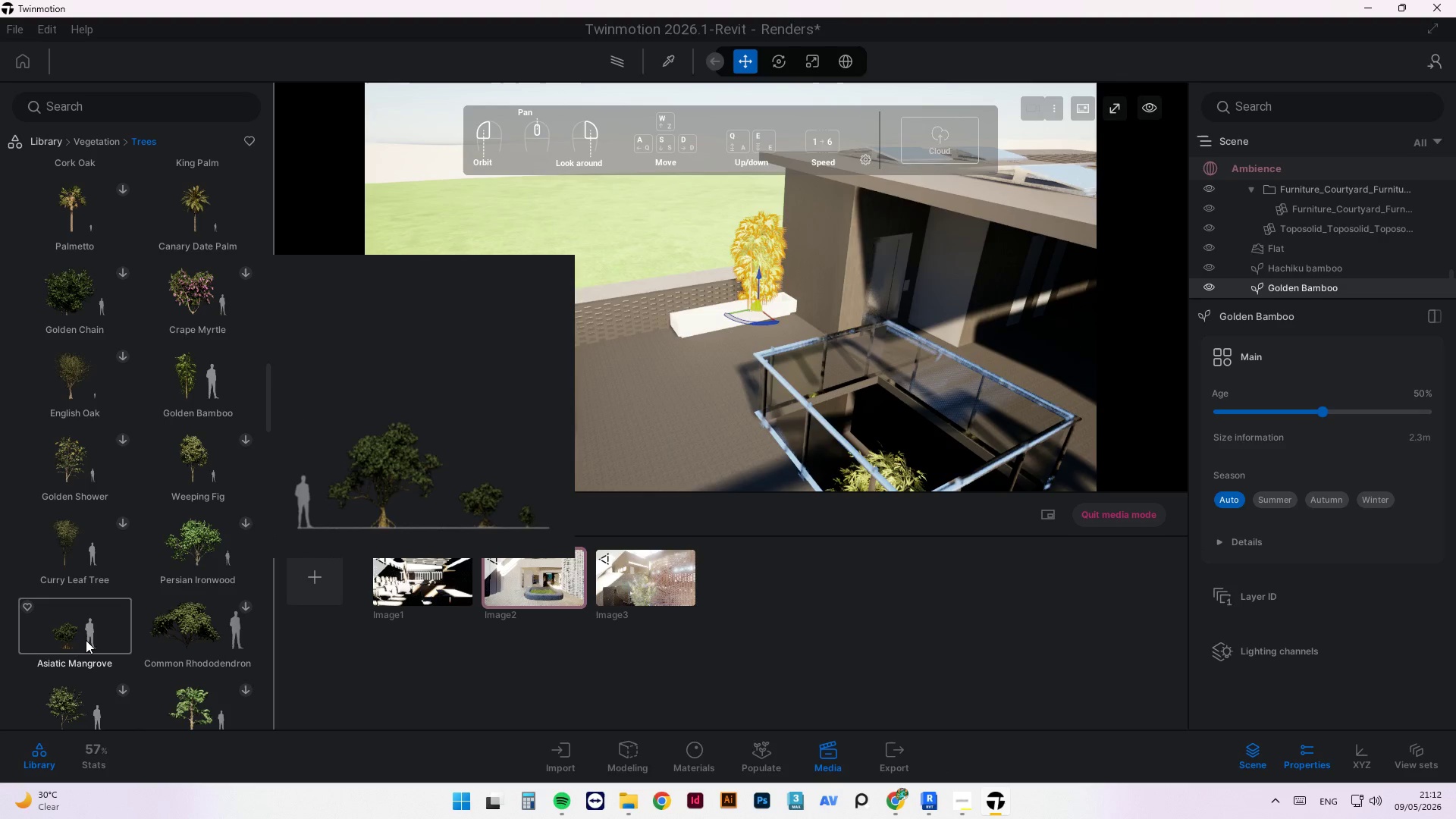 
scroll: coordinate [456, 281], scroll_direction: down, amount: 3.0
 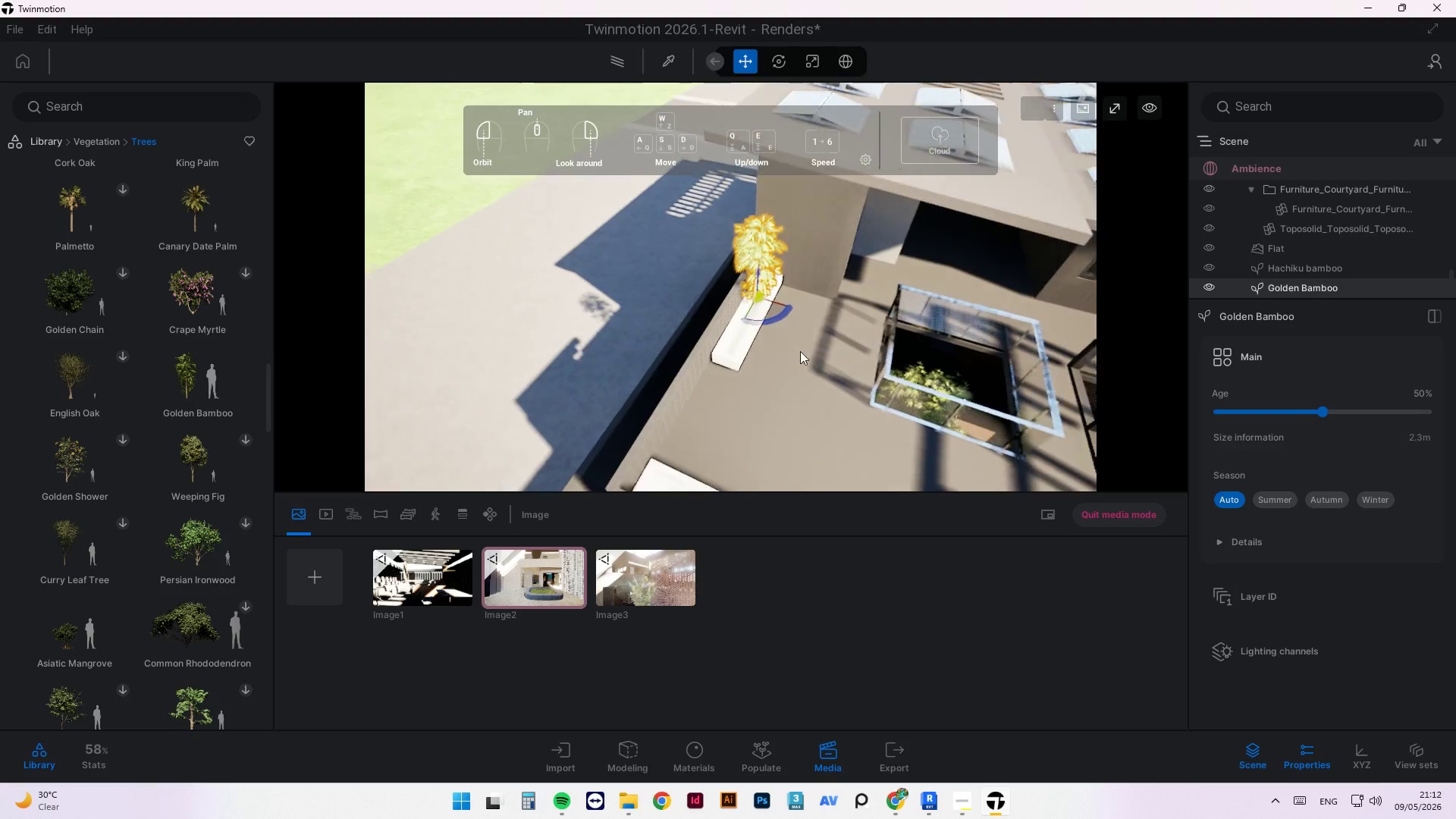 
left_click_drag(start_coordinate=[61, 640], to_coordinate=[698, 322])
 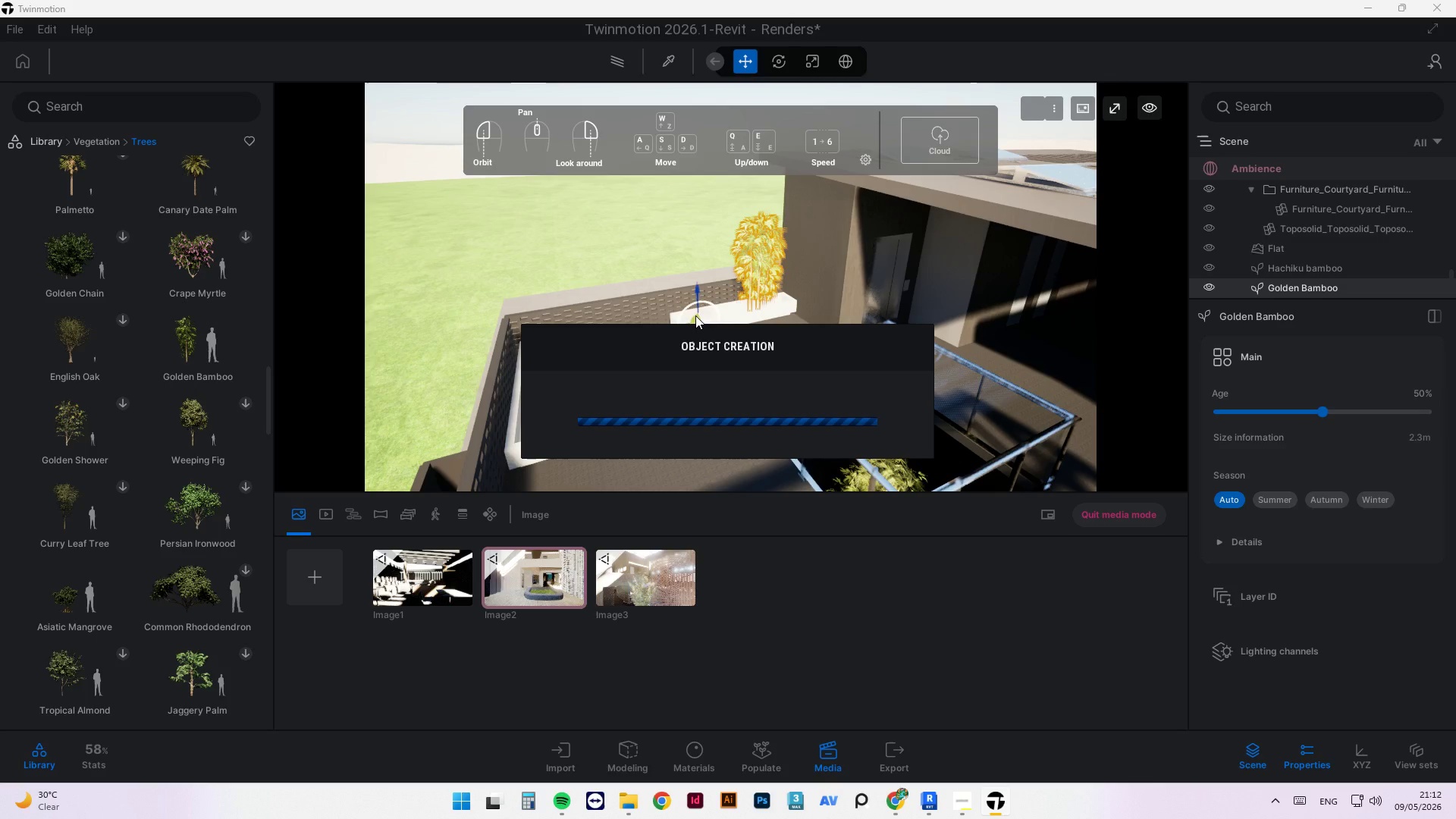 
wait(5.09)
 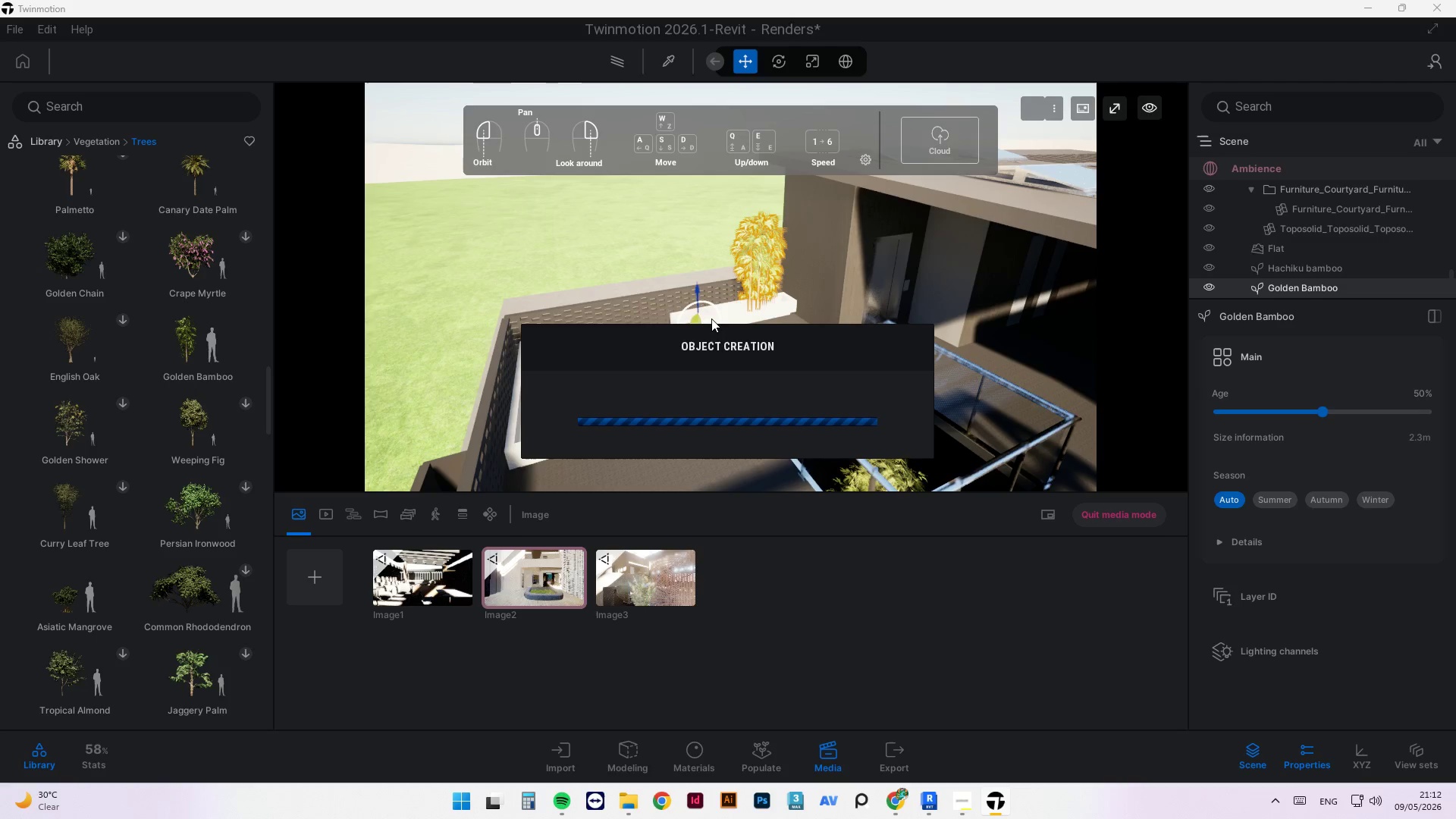 
scroll: coordinate [679, 328], scroll_direction: up, amount: 6.0
 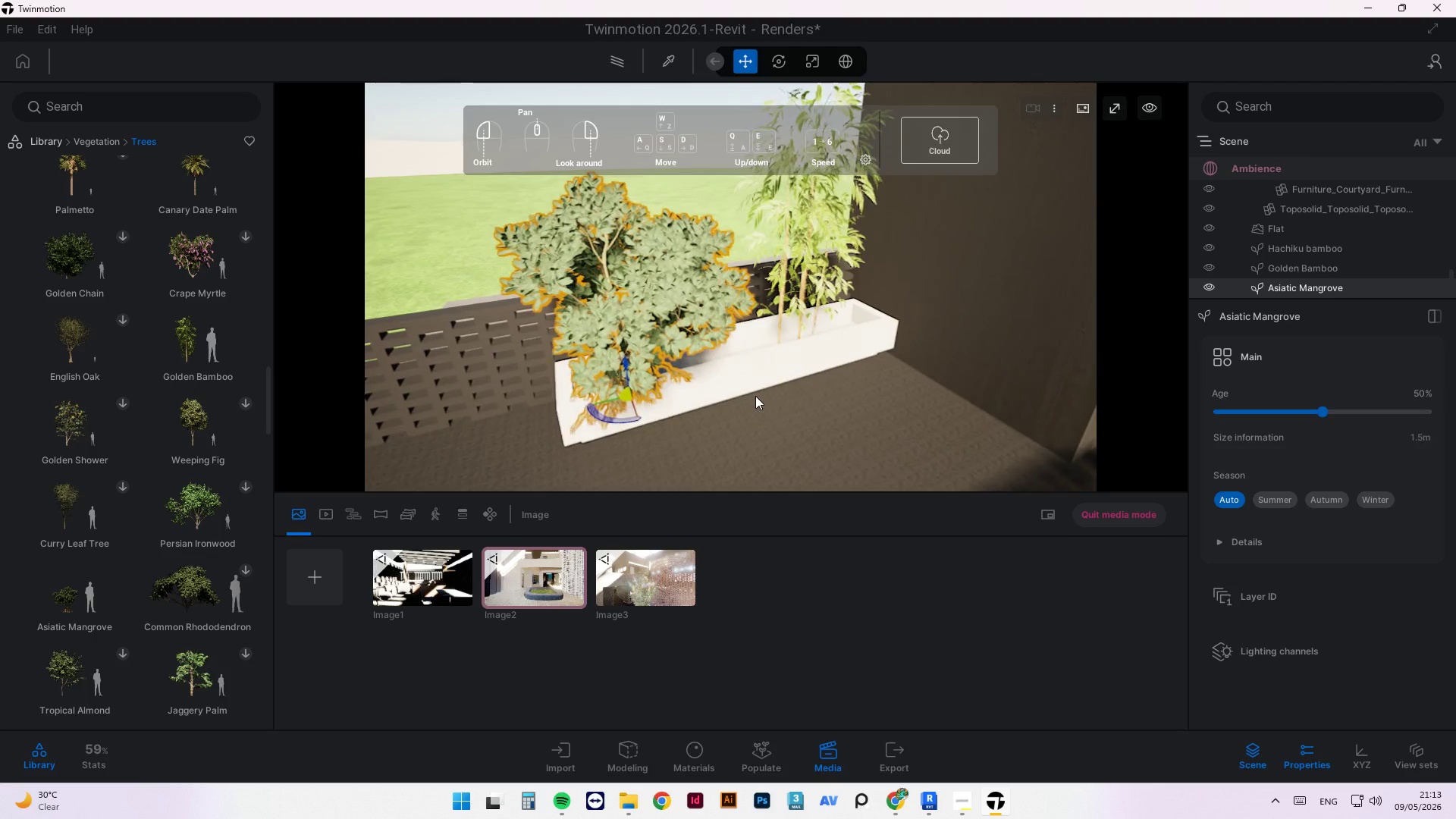 
left_click([755, 396])
 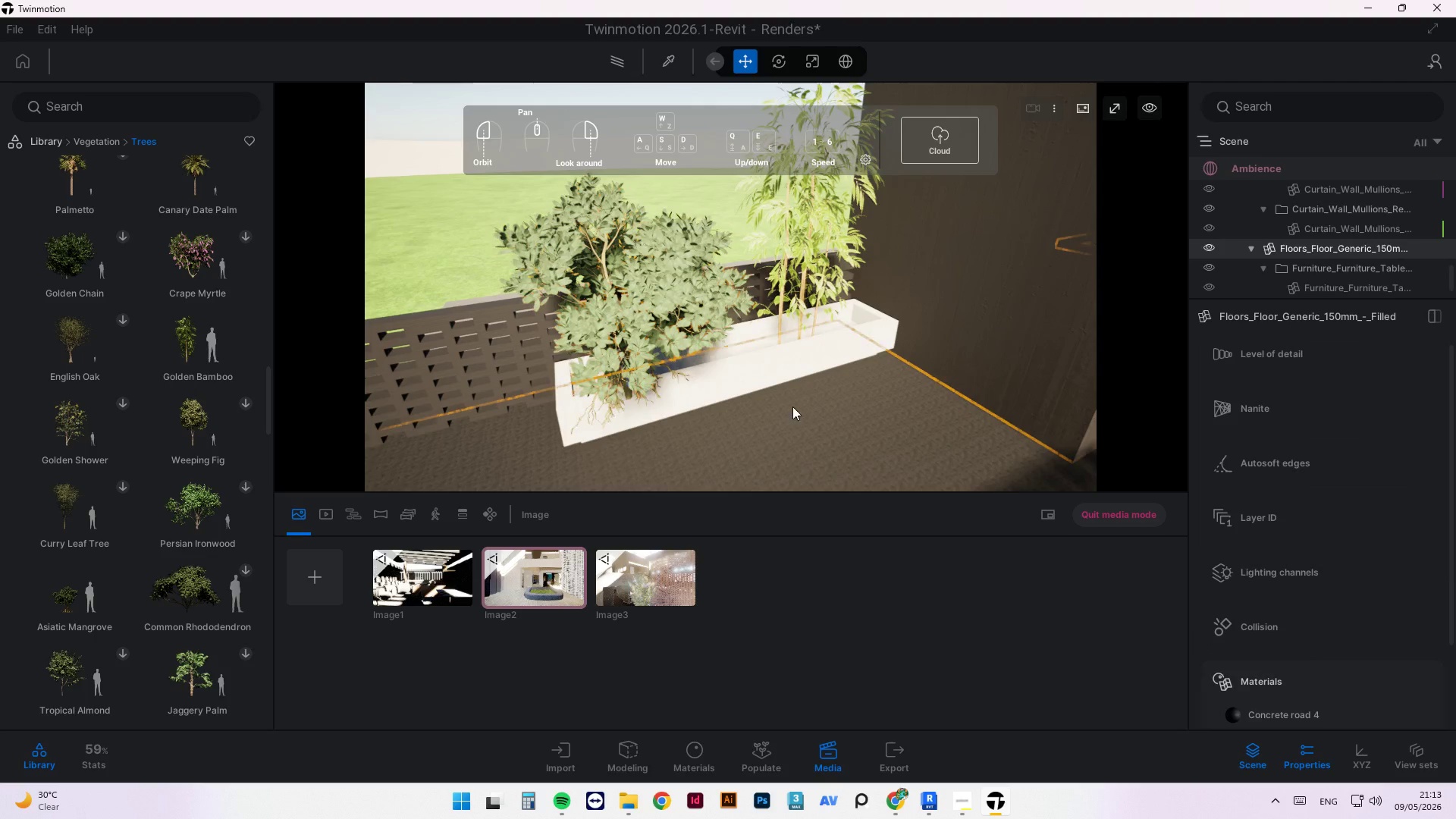 
left_click_drag(start_coordinate=[772, 387], to_coordinate=[749, 367])
 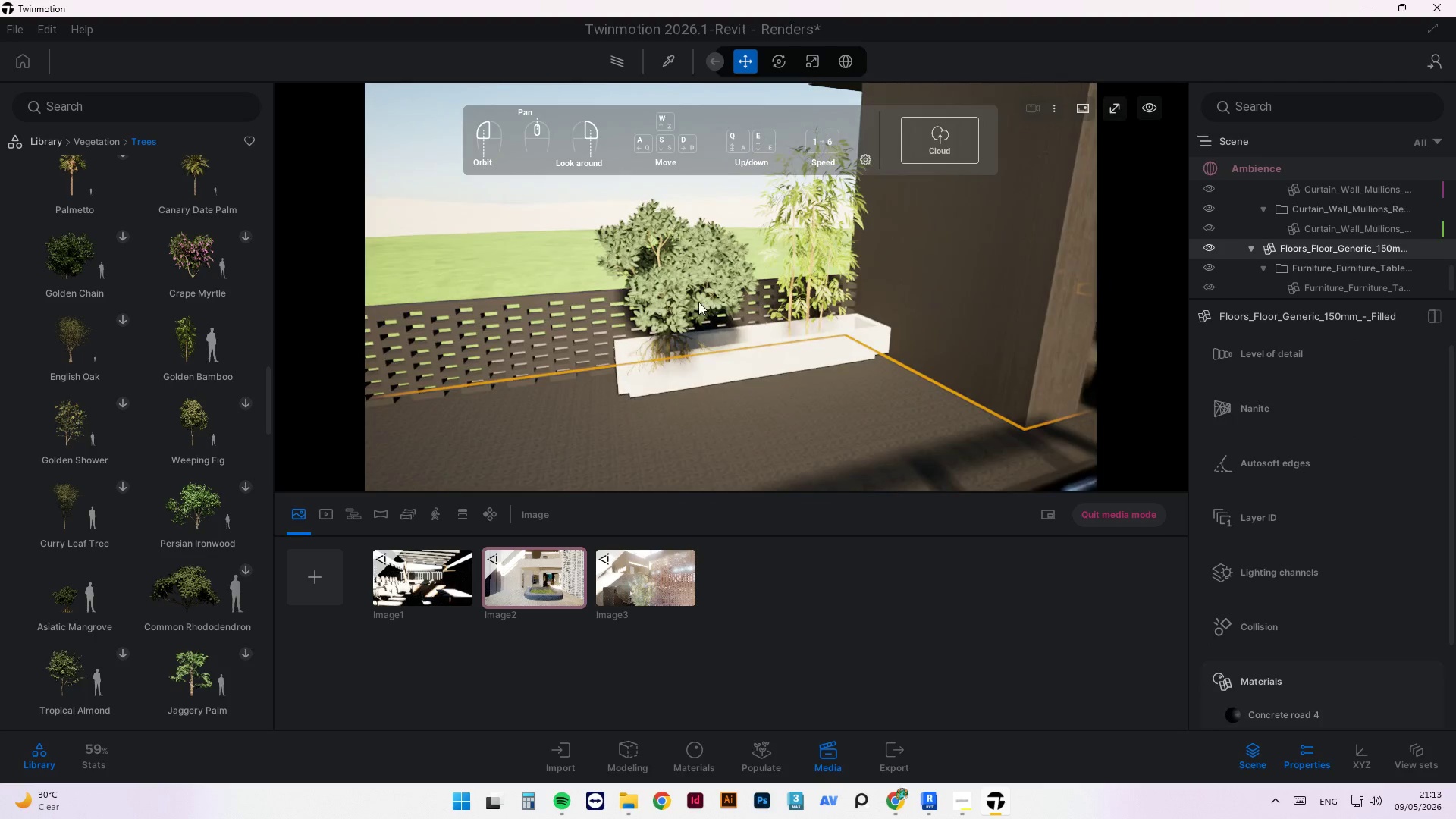 
left_click([661, 293])
 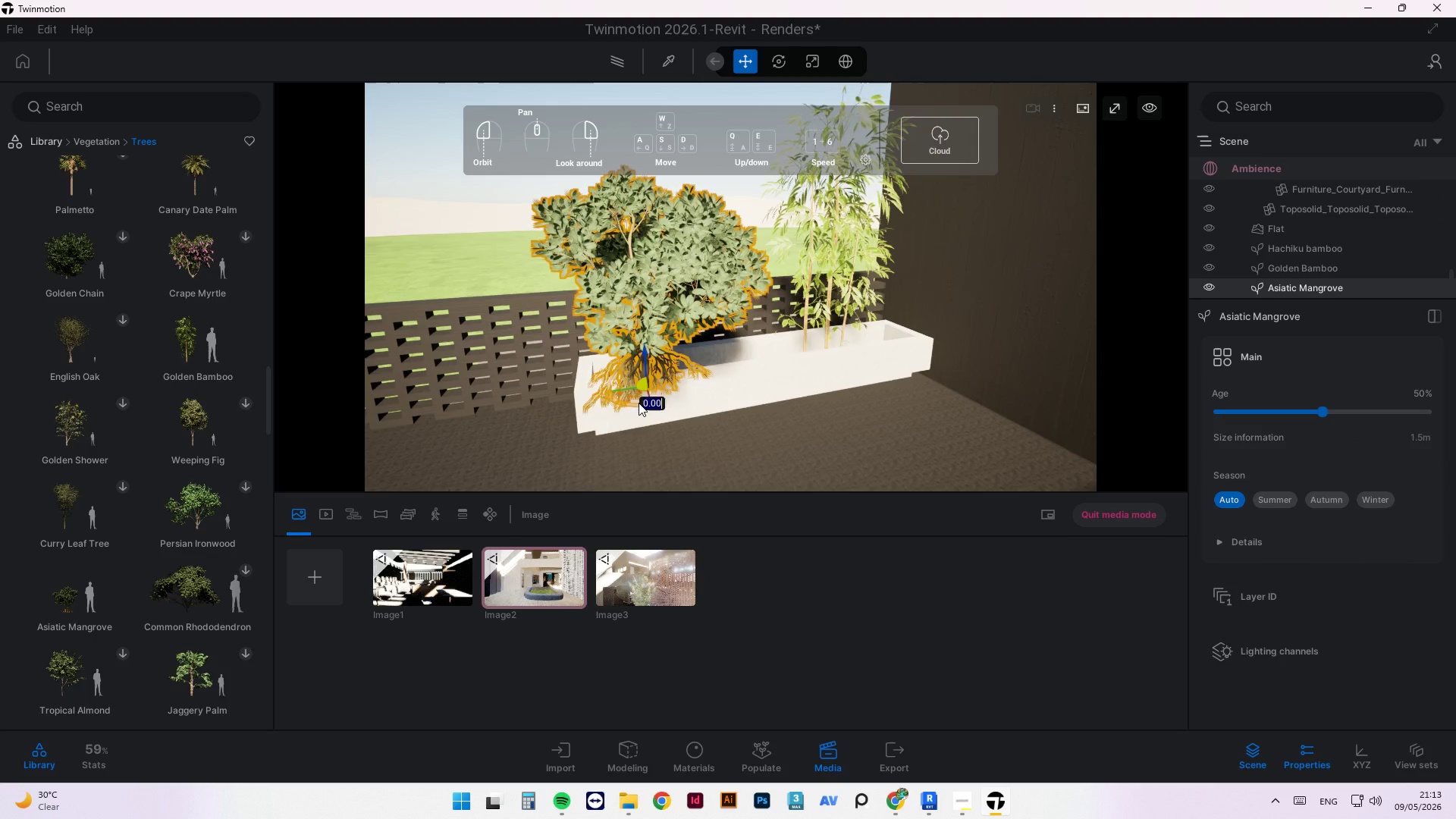 
scroll: coordinate [689, 329], scroll_direction: up, amount: 1.0
 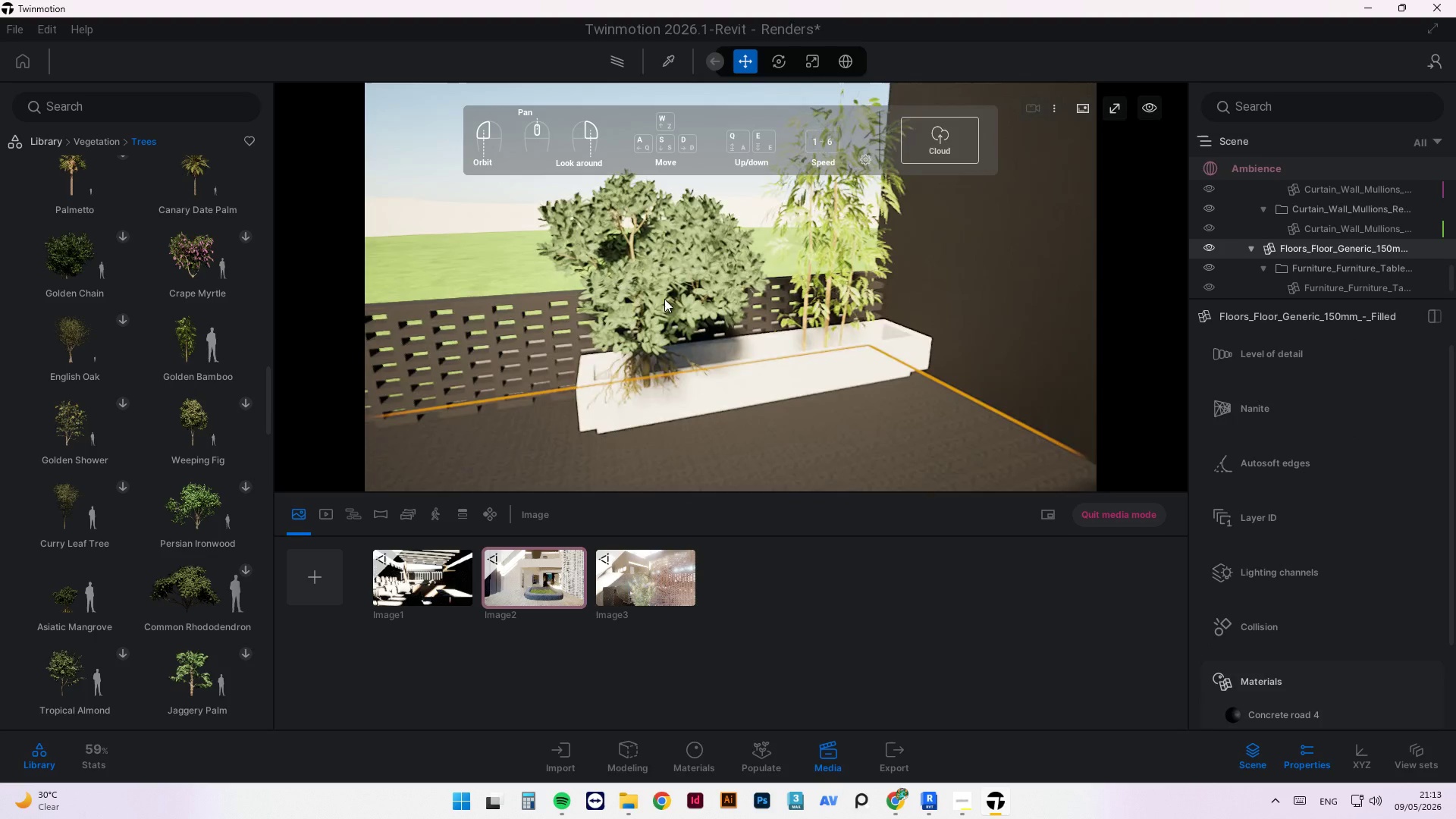 
left_click_drag(start_coordinate=[639, 404], to_coordinate=[623, 397])
 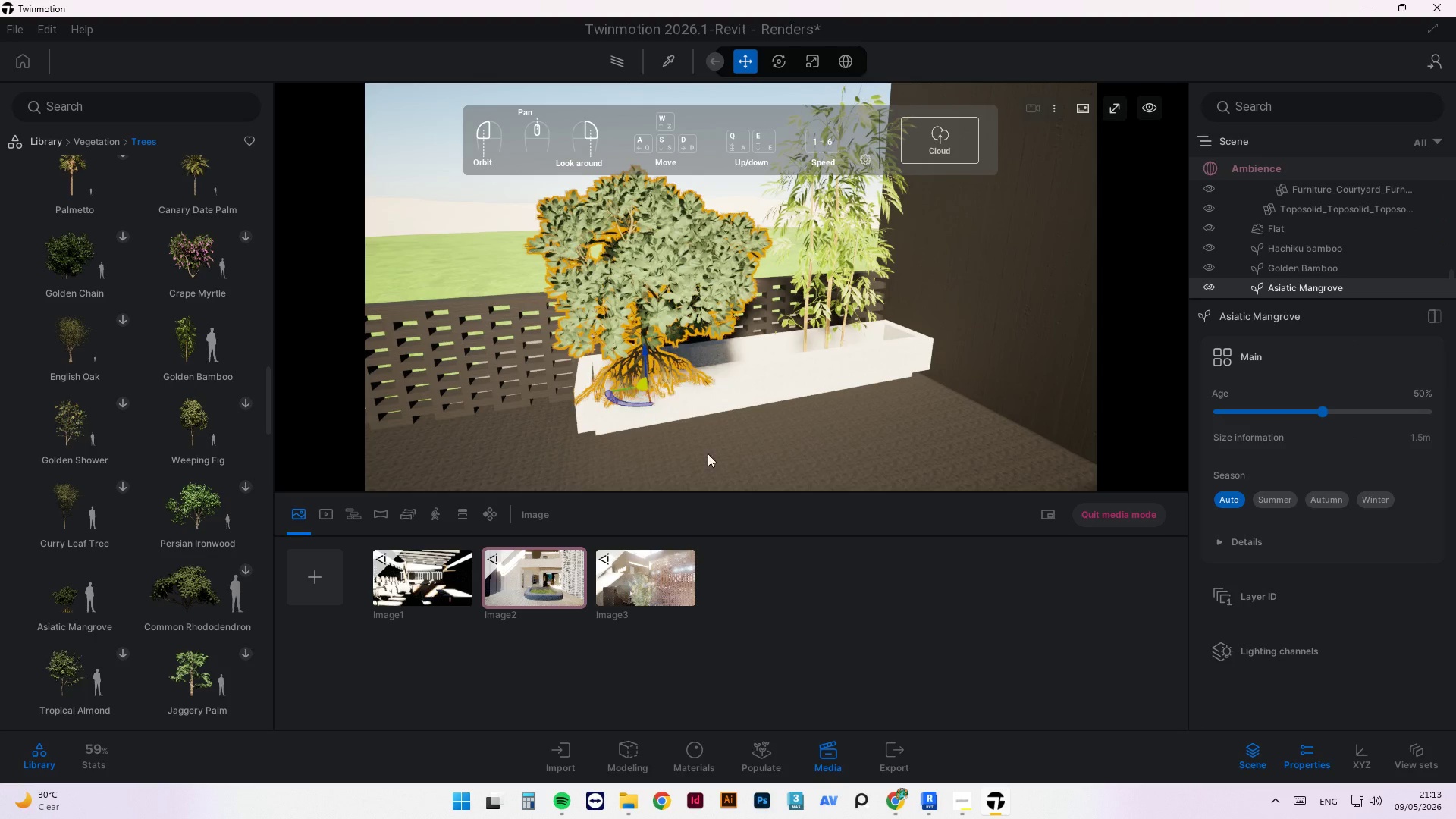 
left_click([735, 467])
 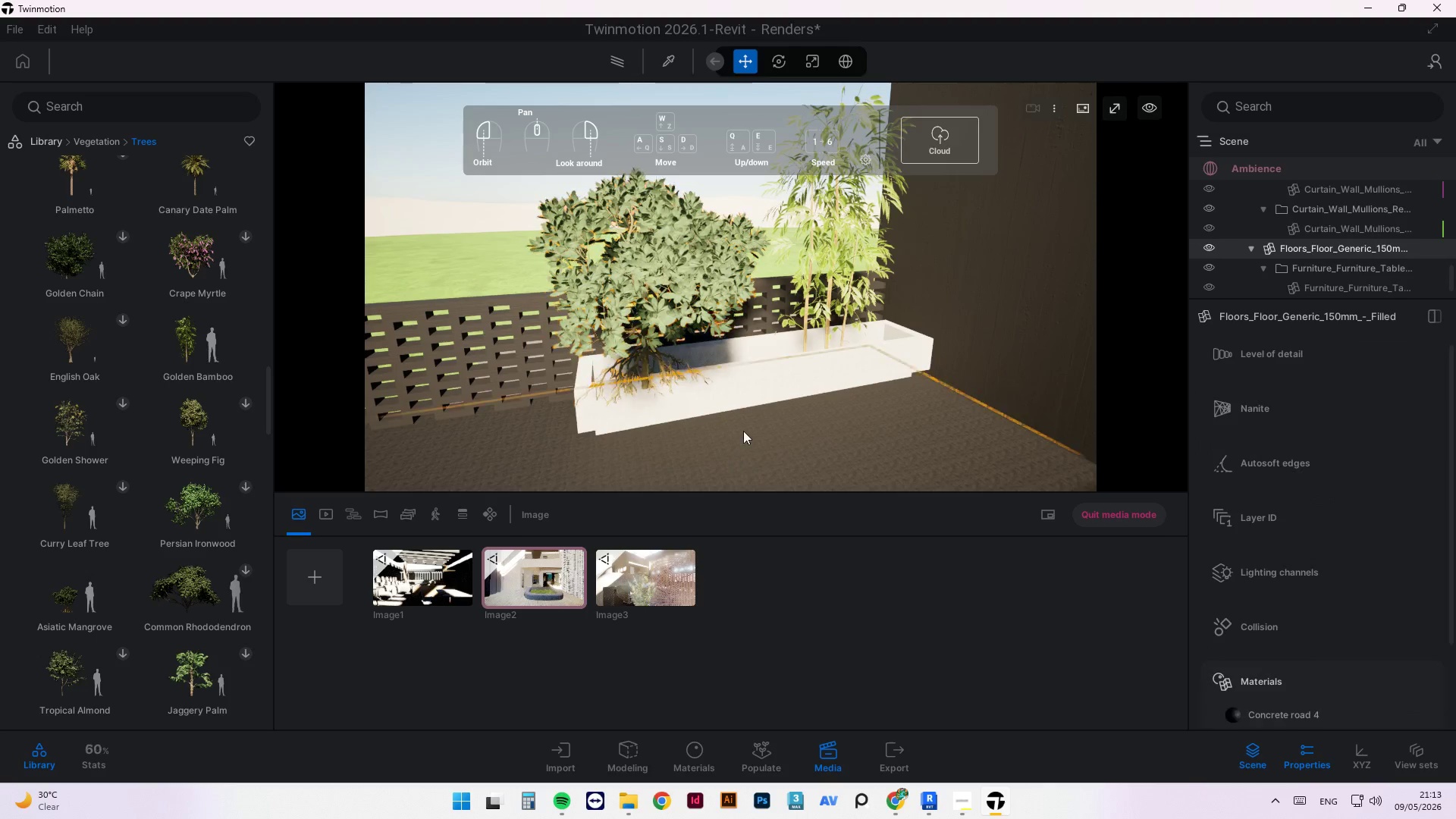 
left_click_drag(start_coordinate=[764, 431], to_coordinate=[830, 385])
 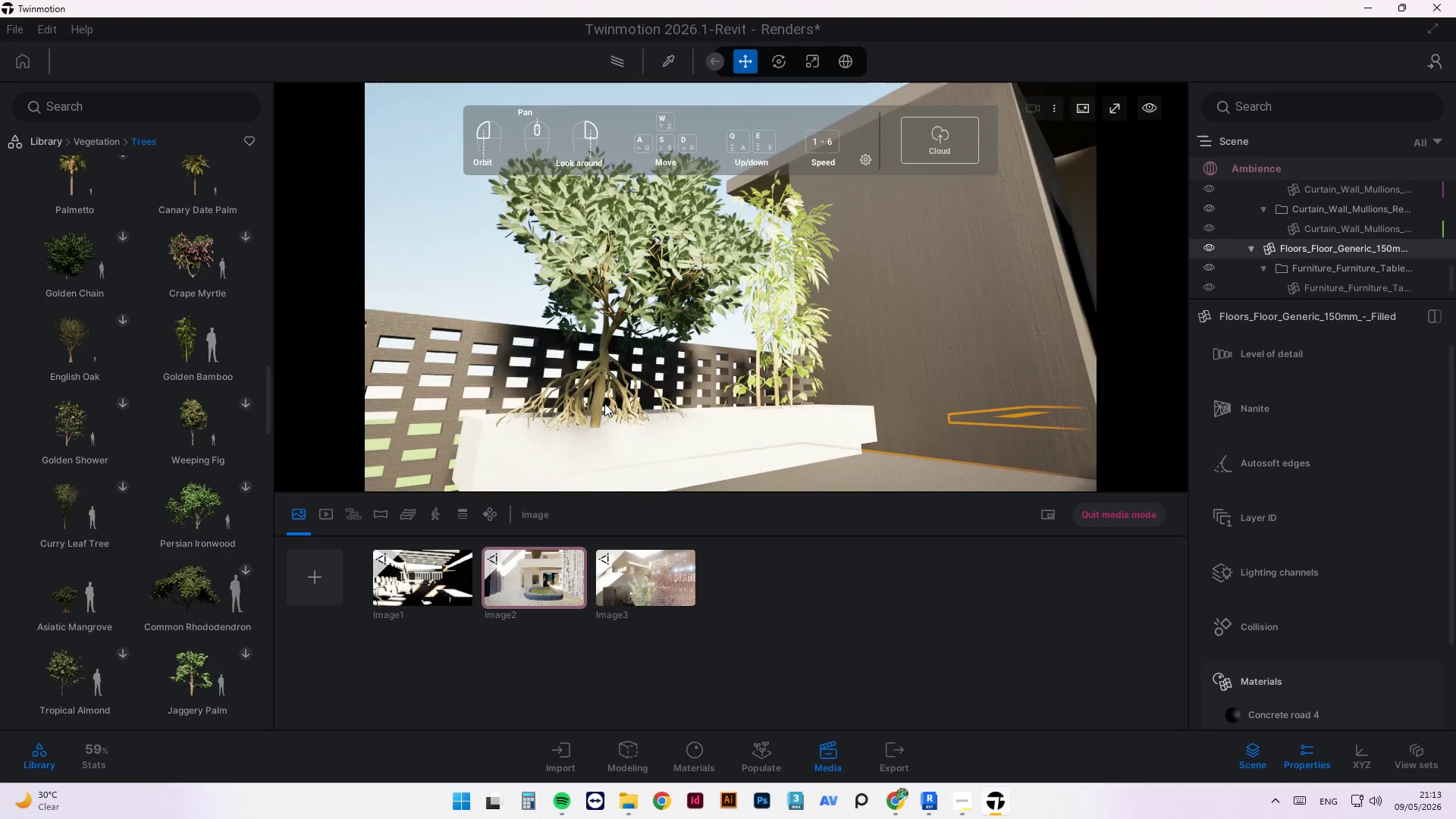 
scroll: coordinate [756, 403], scroll_direction: down, amount: 2.0
 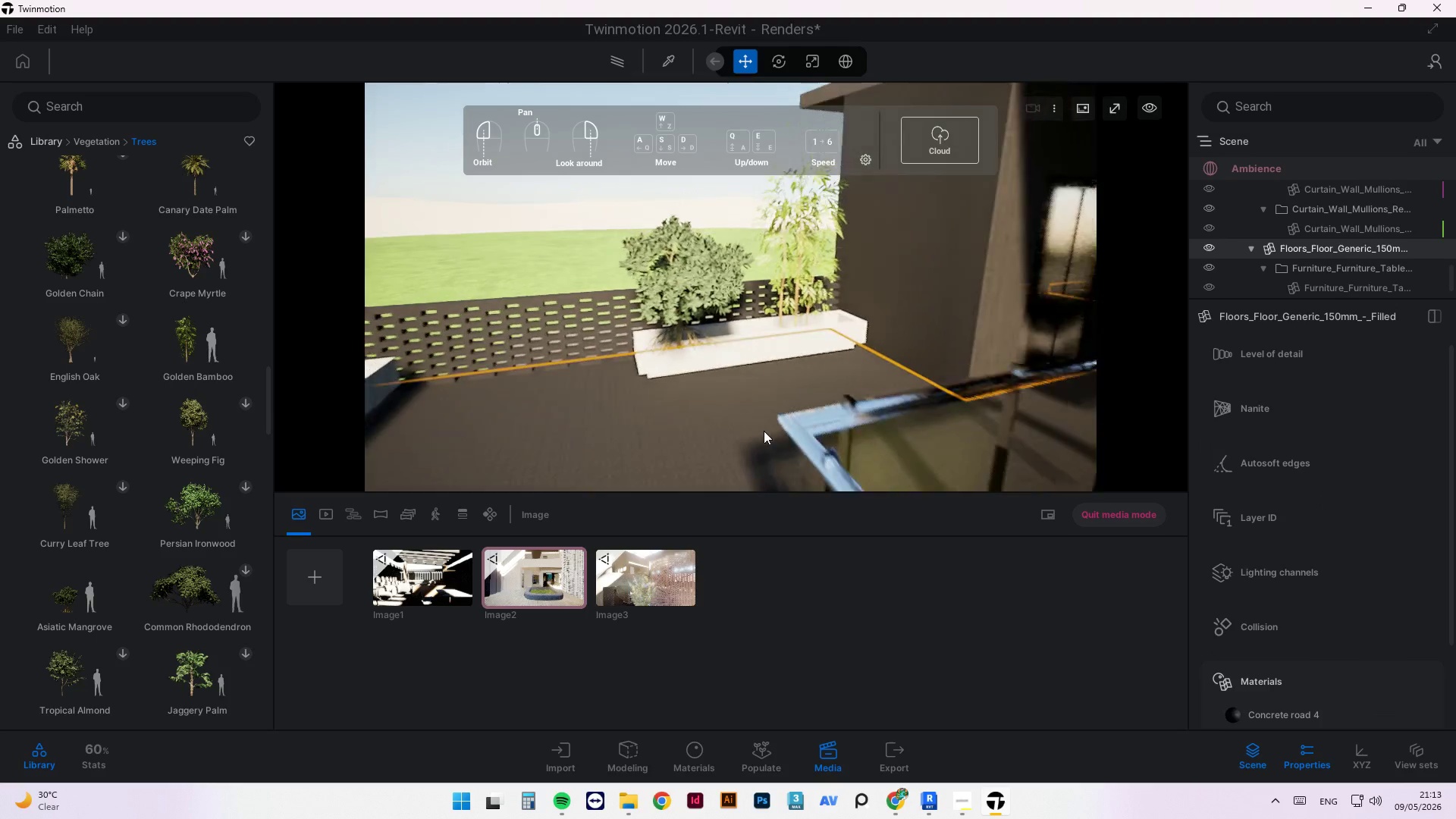 
left_click_drag(start_coordinate=[597, 400], to_coordinate=[636, 413])
 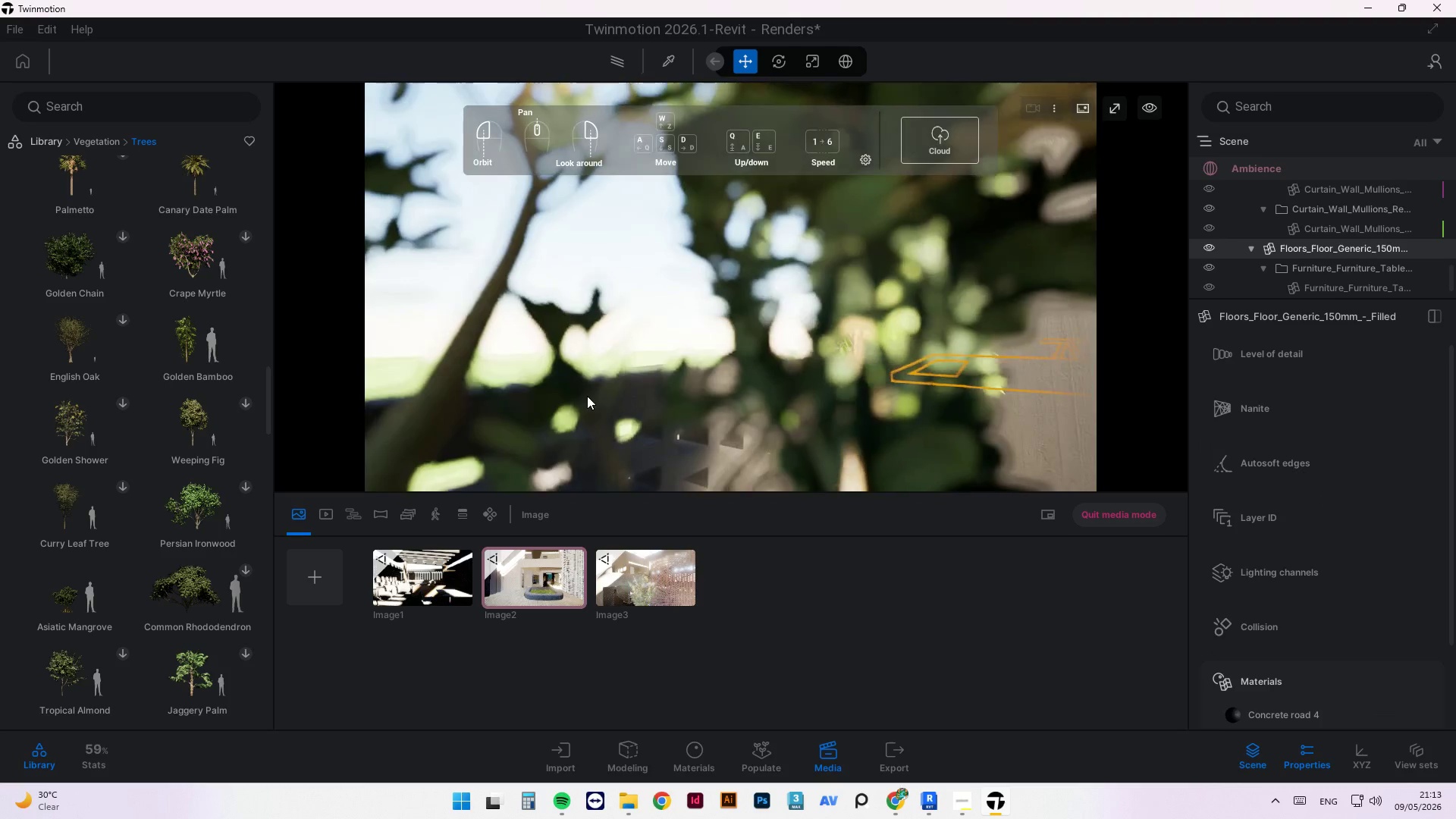 
scroll: coordinate [605, 389], scroll_direction: down, amount: 4.0
 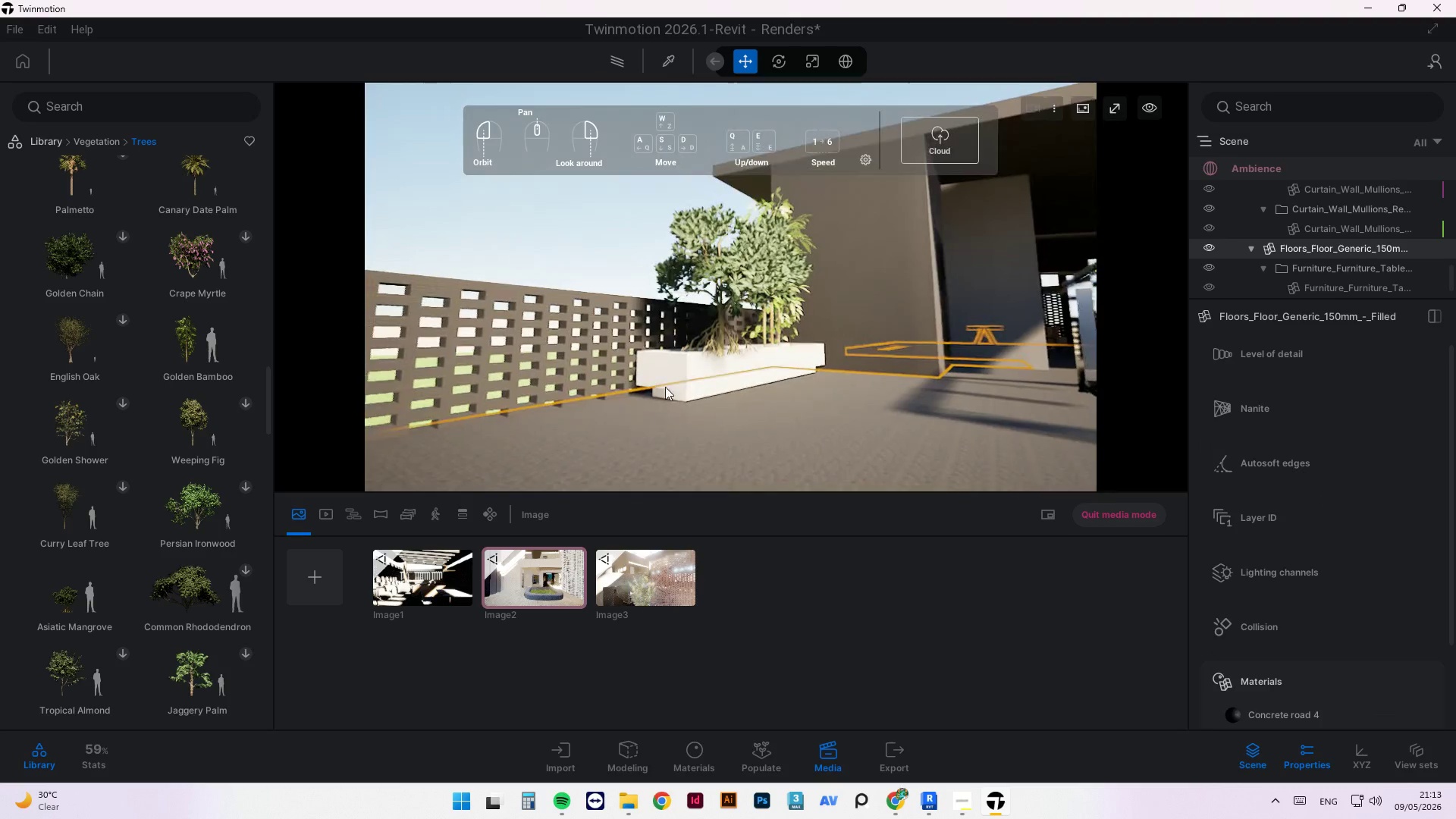 
left_click_drag(start_coordinate=[703, 428], to_coordinate=[736, 431])
 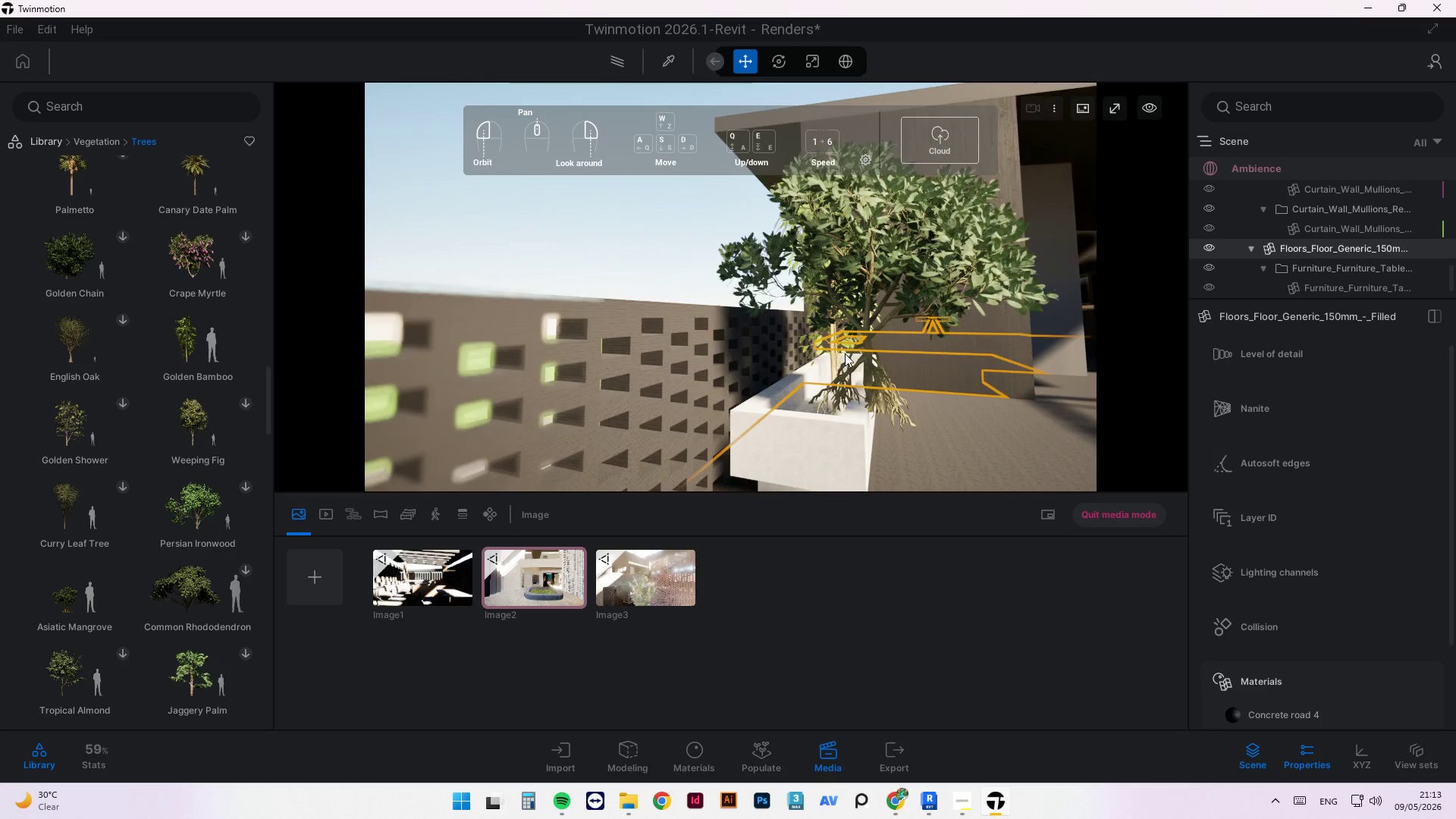 
left_click([866, 358])
 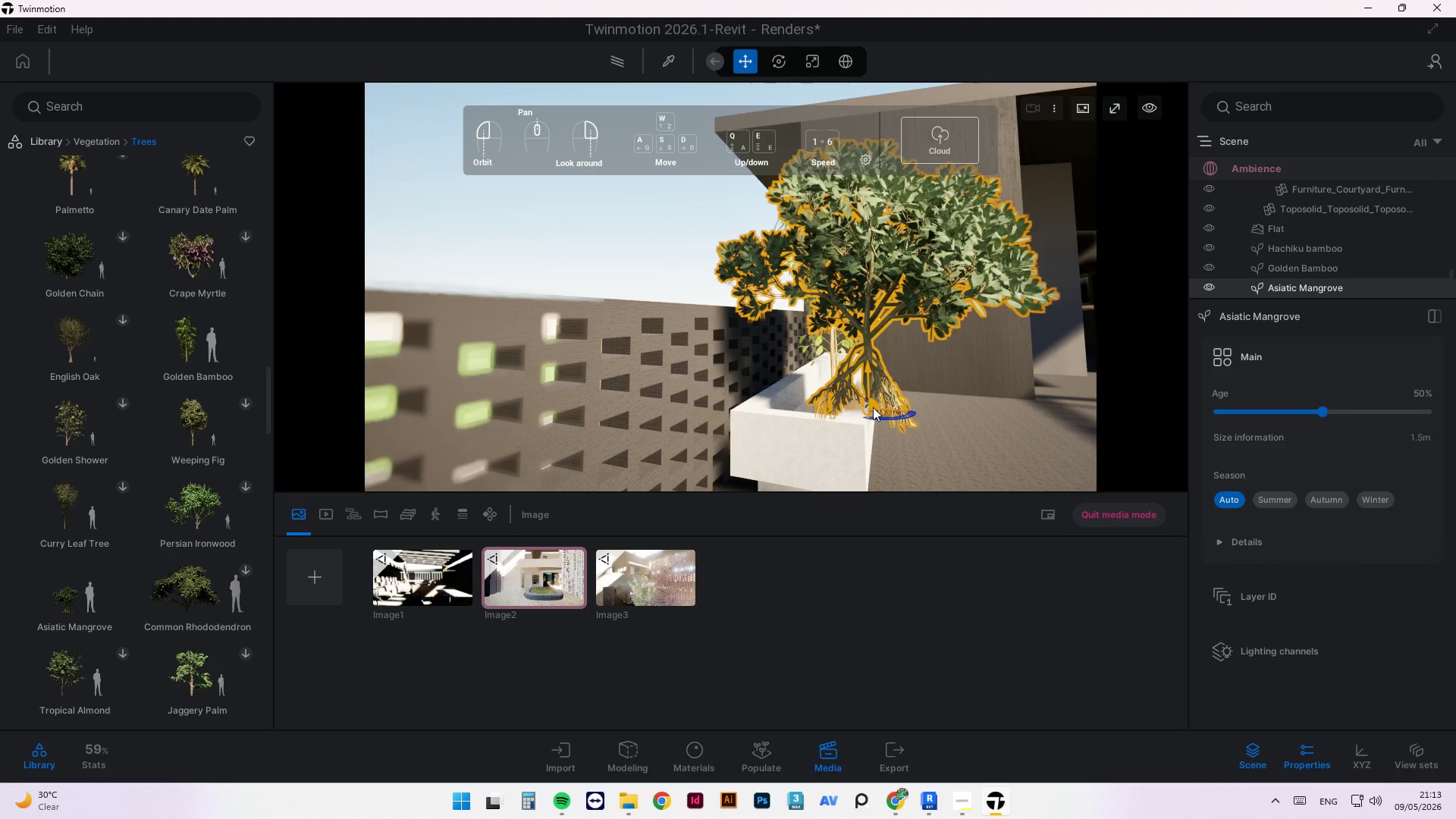 
scroll: coordinate [810, 391], scroll_direction: none, amount: 0.0
 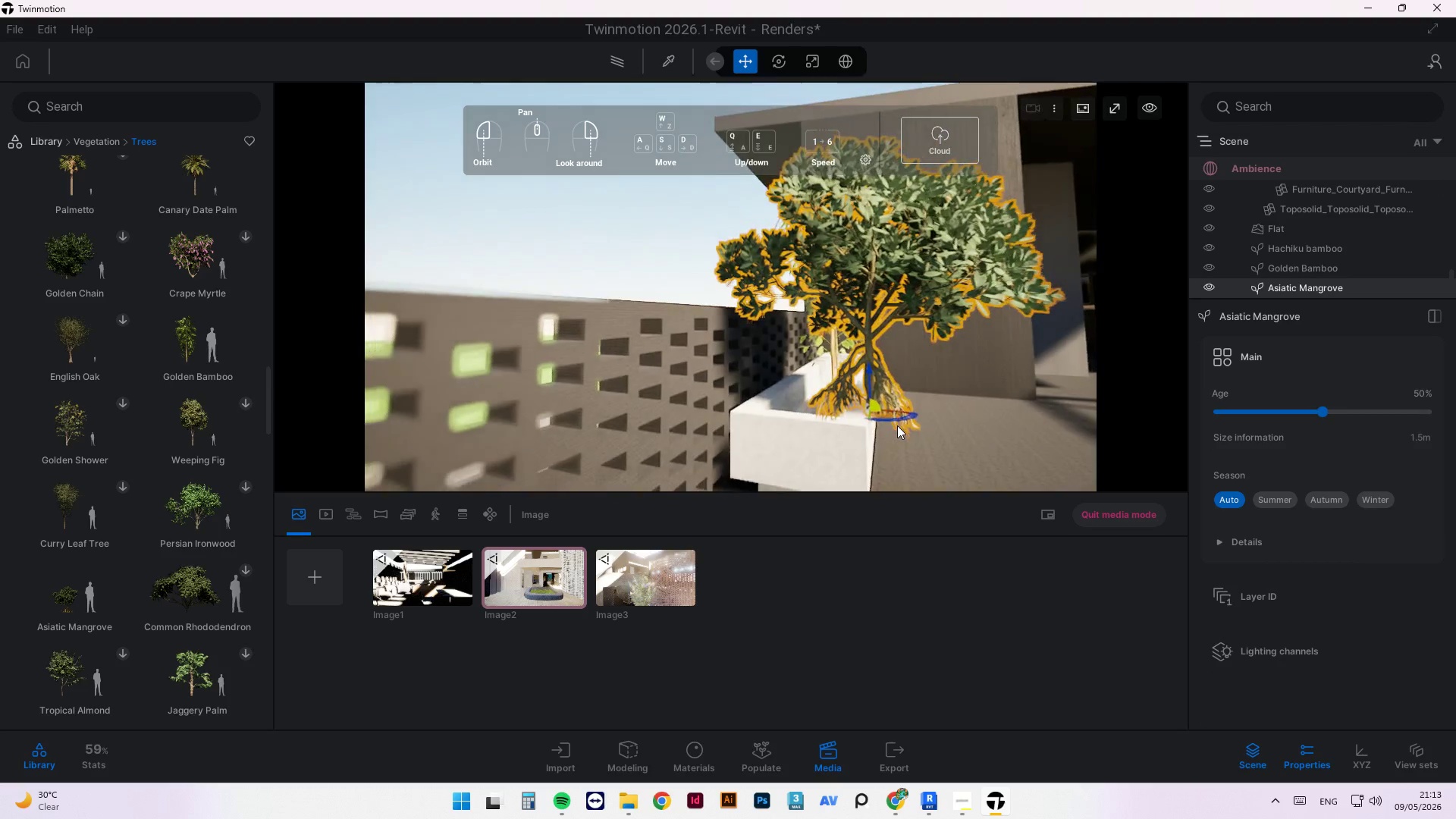 
scroll: coordinate [893, 425], scroll_direction: up, amount: 1.0
 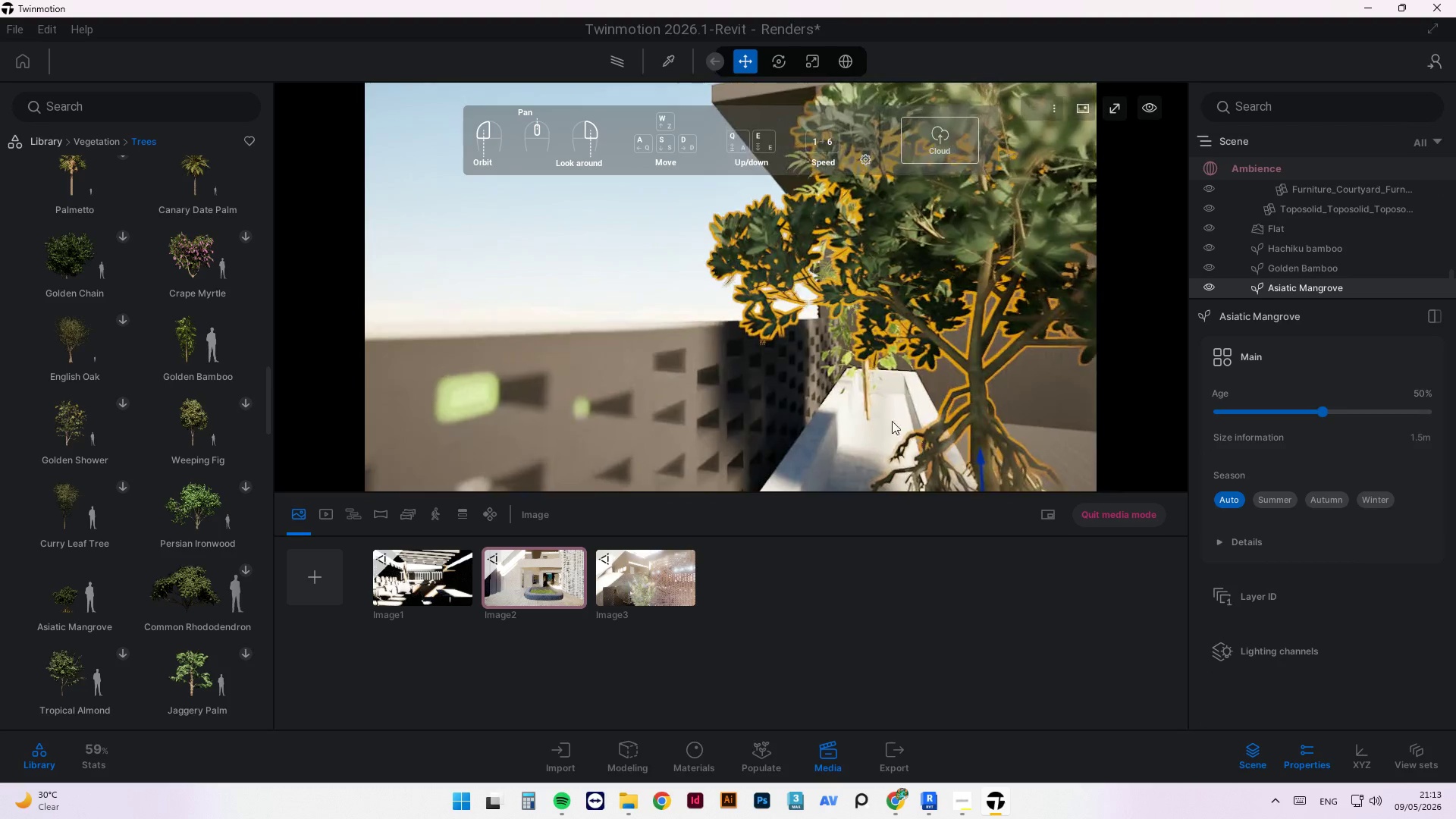 
scroll: coordinate [838, 394], scroll_direction: down, amount: 1.0
 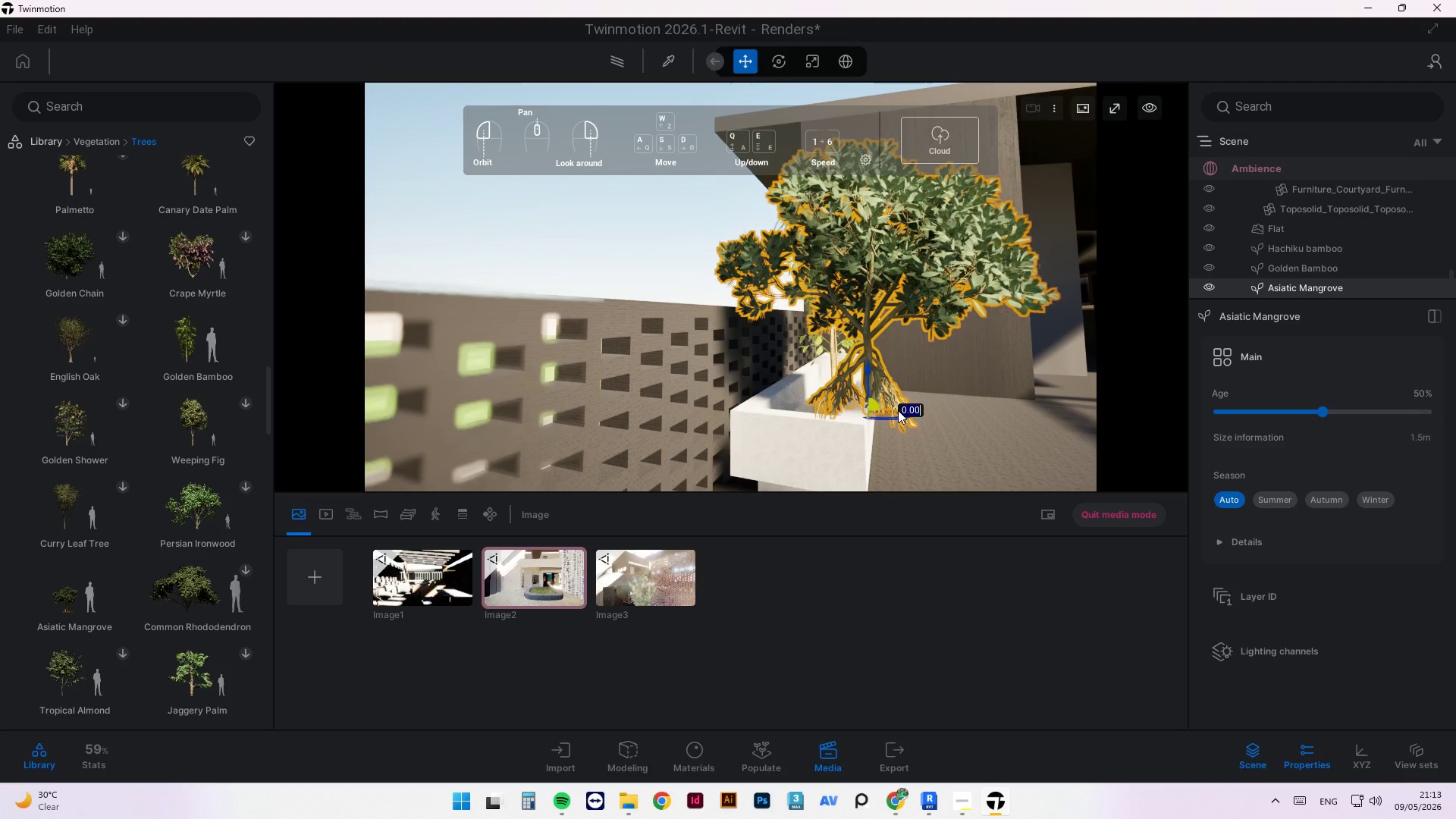 
left_click_drag(start_coordinate=[898, 410], to_coordinate=[852, 413])
 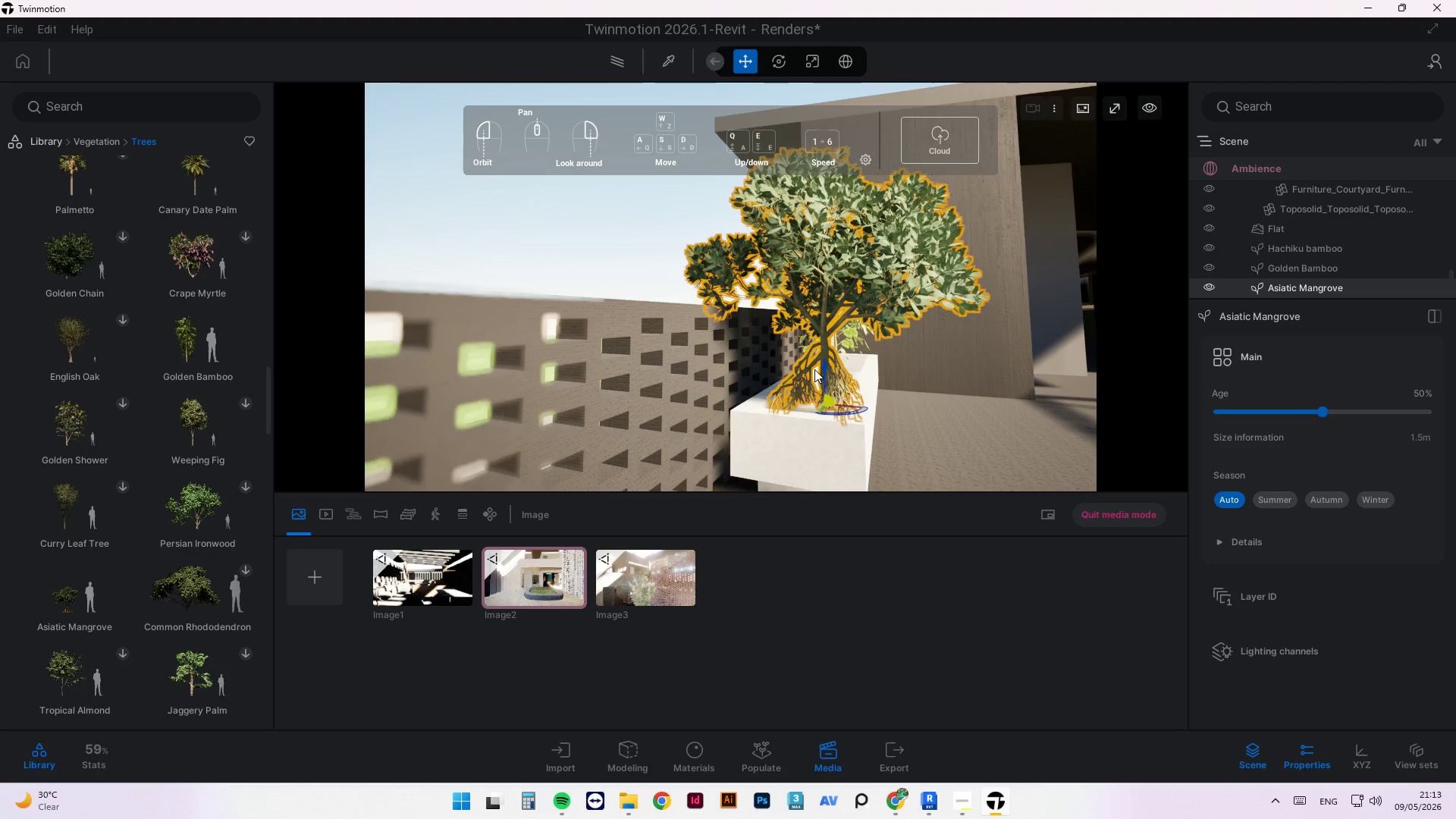 
left_click_drag(start_coordinate=[822, 371], to_coordinate=[830, 393])
 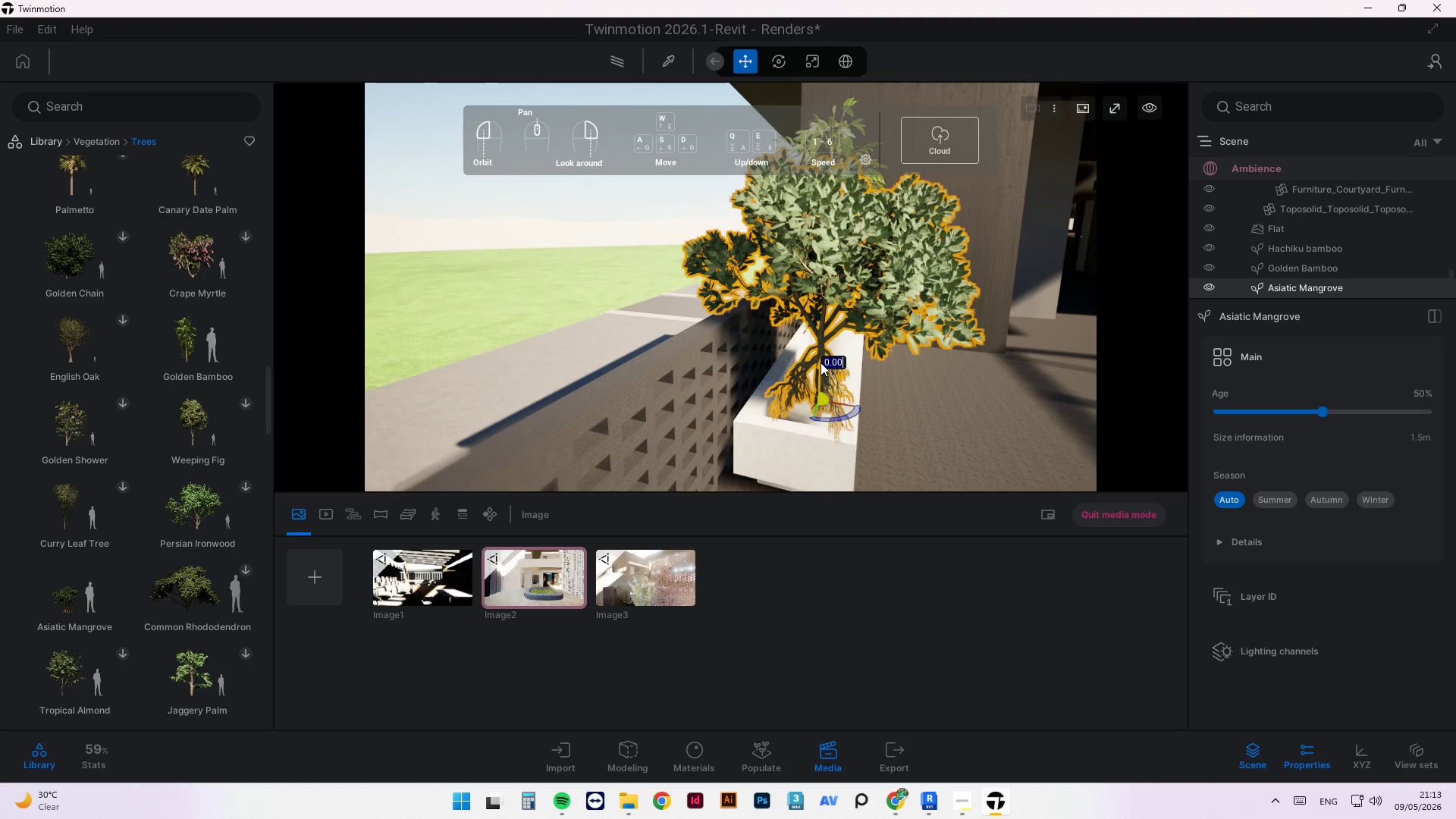 
left_click_drag(start_coordinate=[821, 362], to_coordinate=[815, 406])
 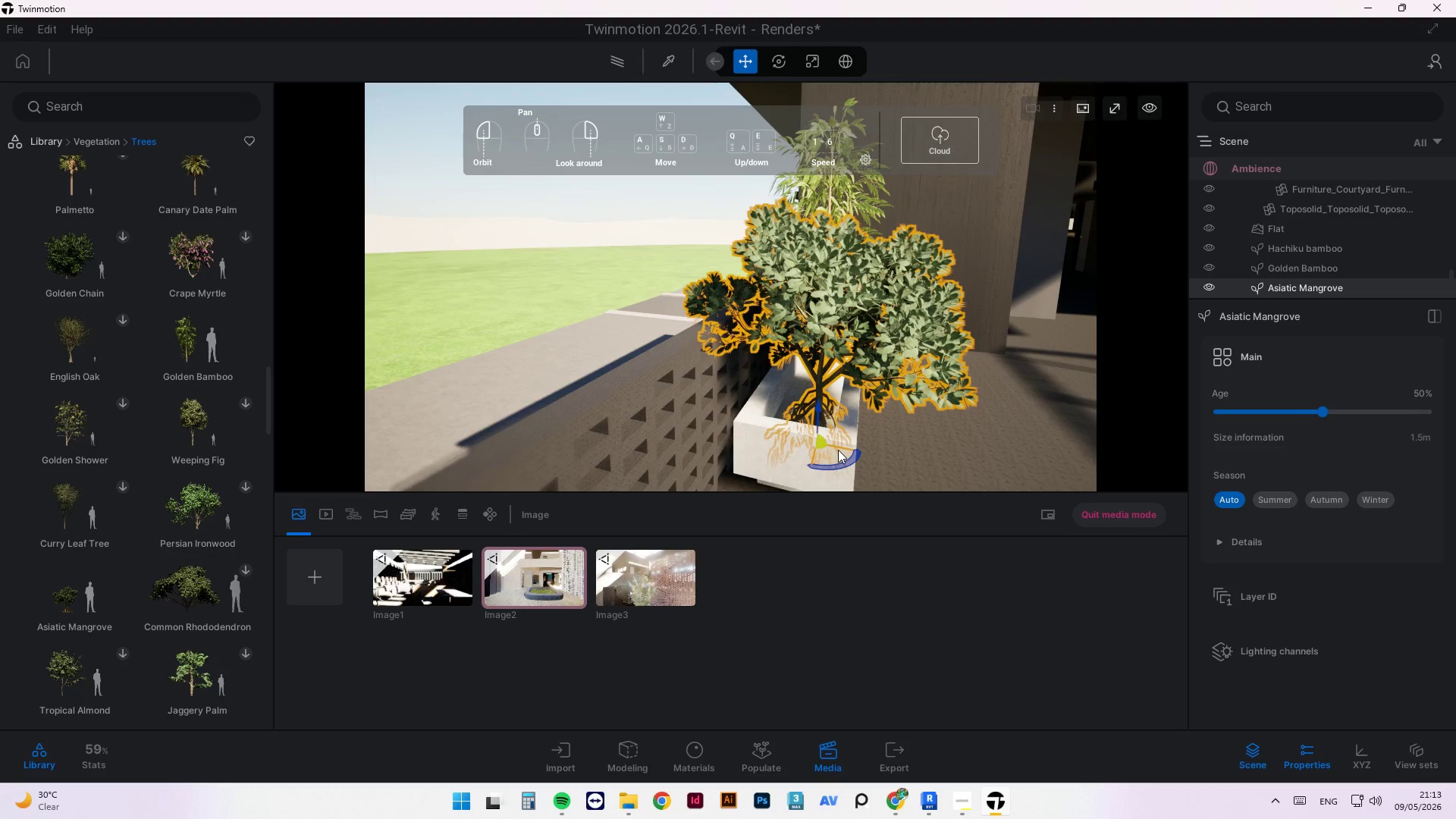 
left_click_drag(start_coordinate=[837, 450], to_coordinate=[830, 450])
 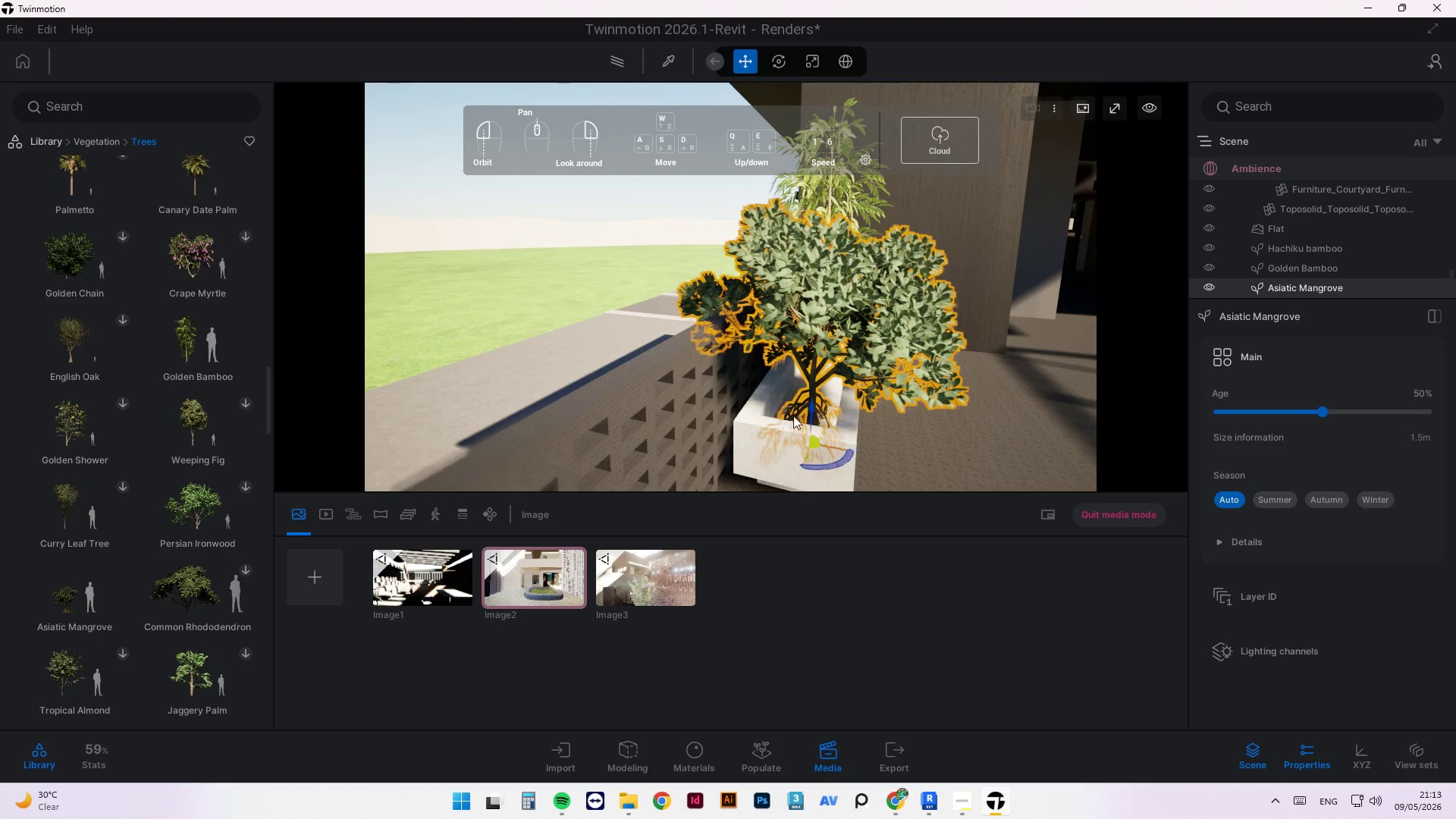 
left_click_drag(start_coordinate=[937, 422], to_coordinate=[746, 396])
 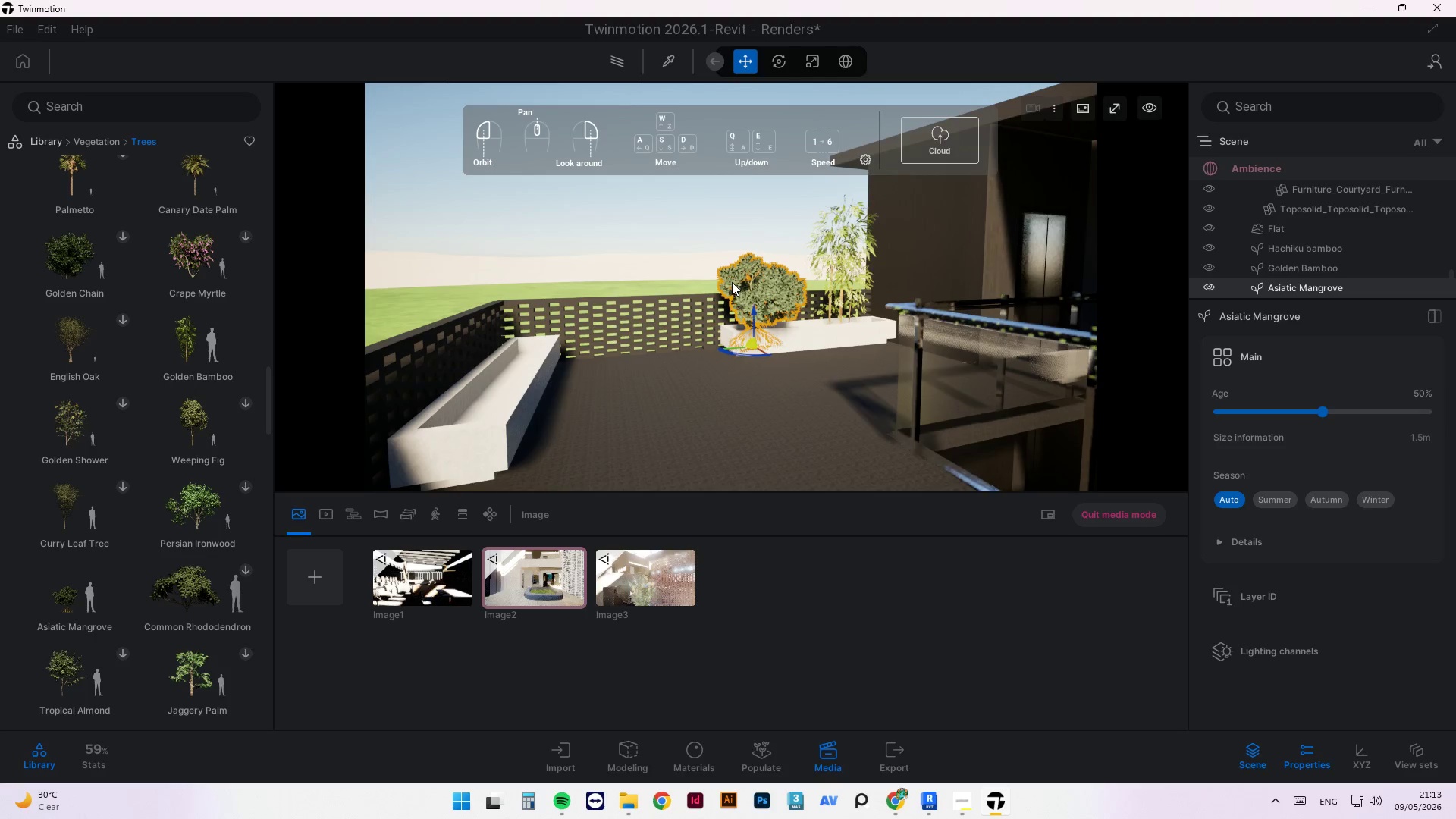 
scroll: coordinate [772, 398], scroll_direction: down, amount: 4.0
 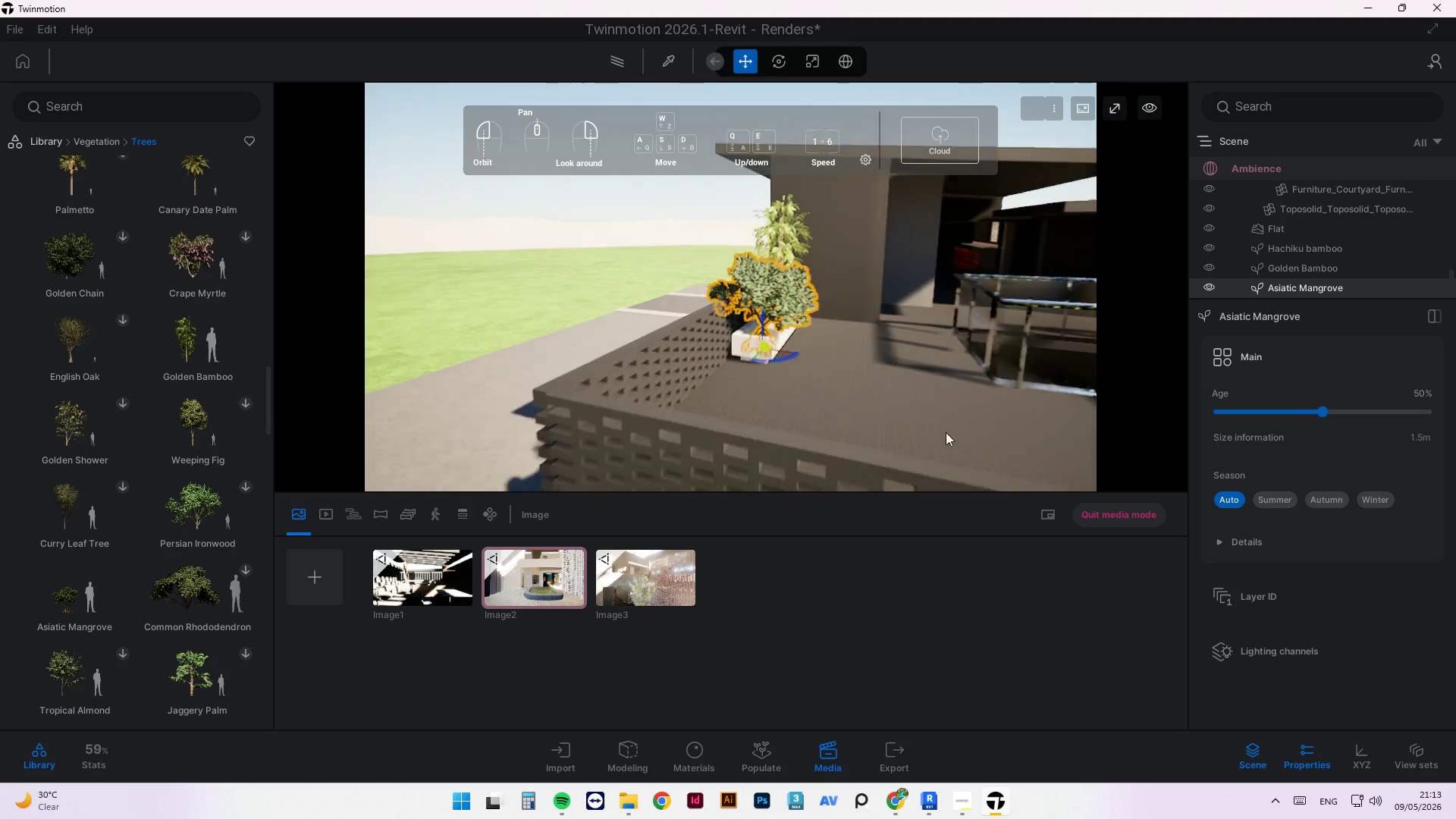 
key(Delete)
 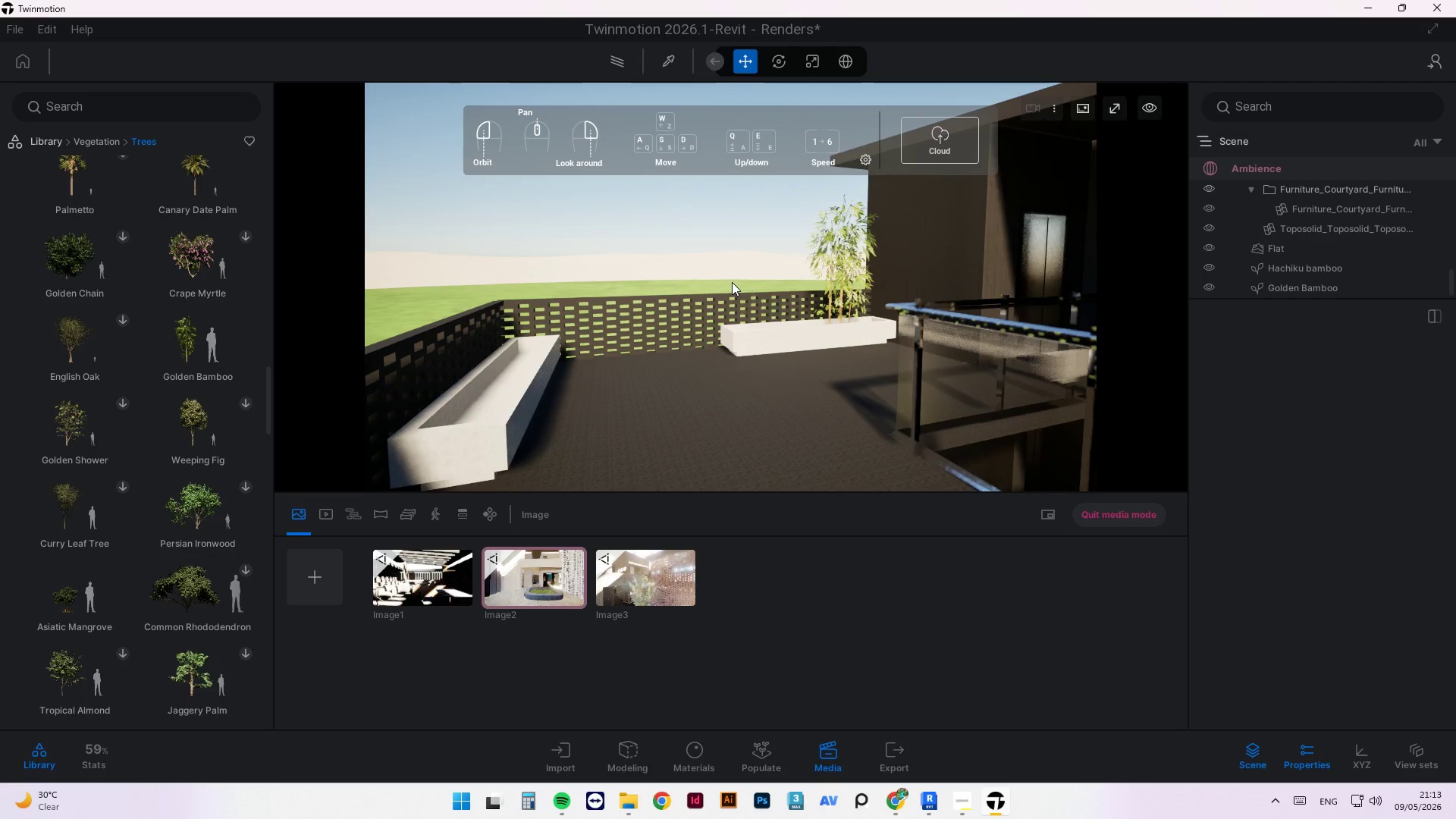 
scroll: coordinate [711, 284], scroll_direction: down, amount: 4.0
 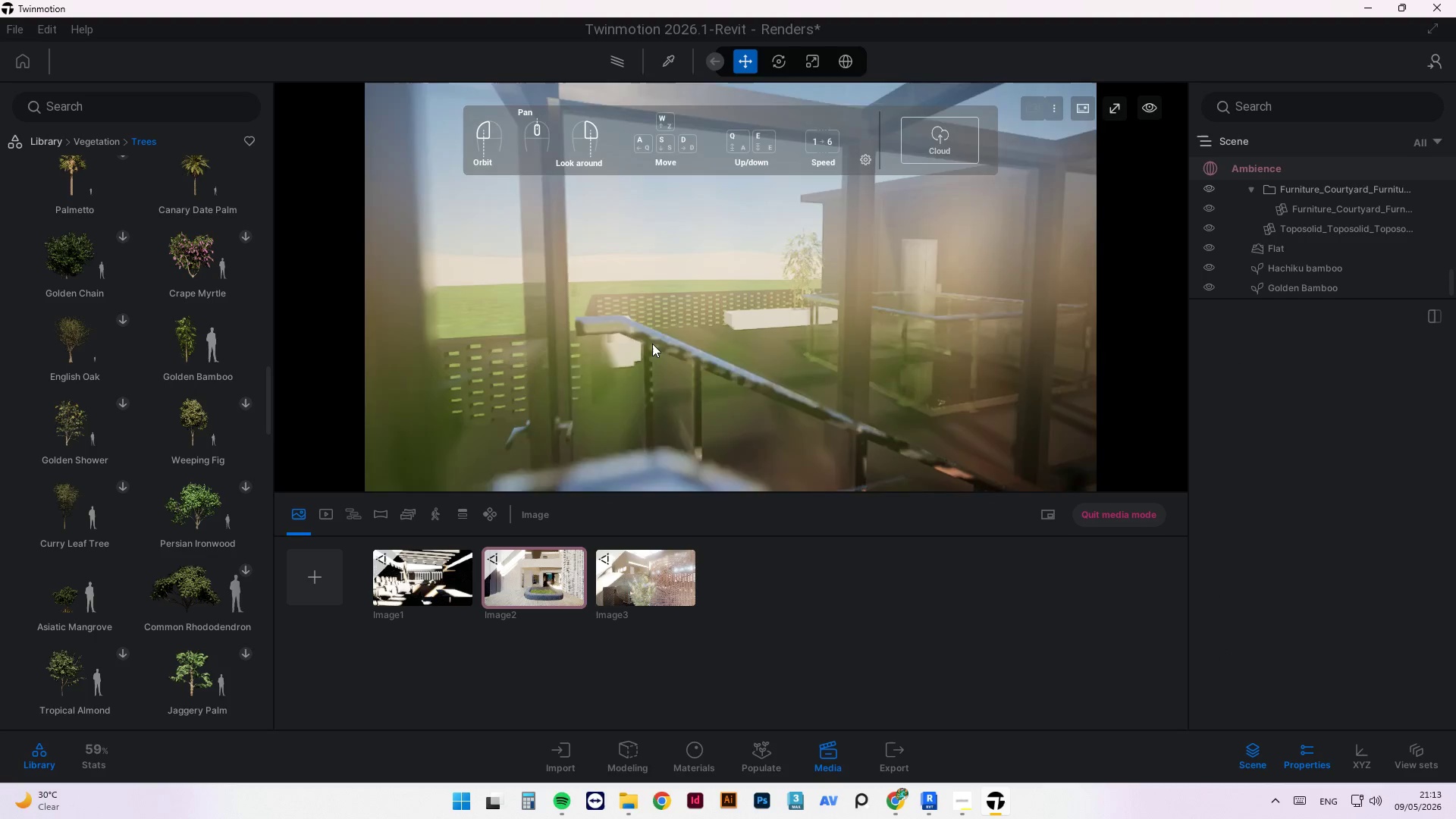 
left_click_drag(start_coordinate=[676, 324], to_coordinate=[893, 327])
 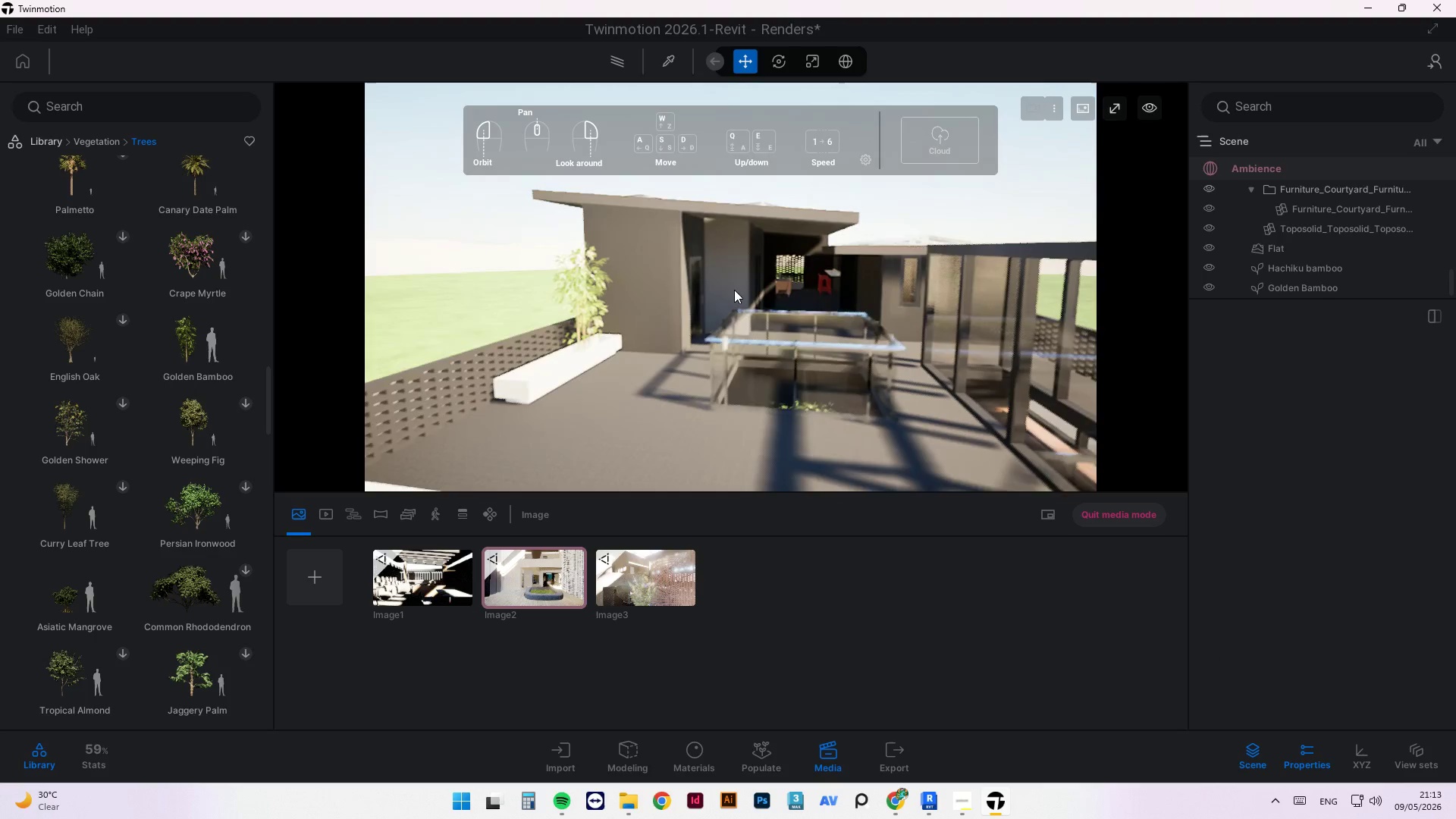 
scroll: coordinate [654, 345], scroll_direction: down, amount: 1.0
 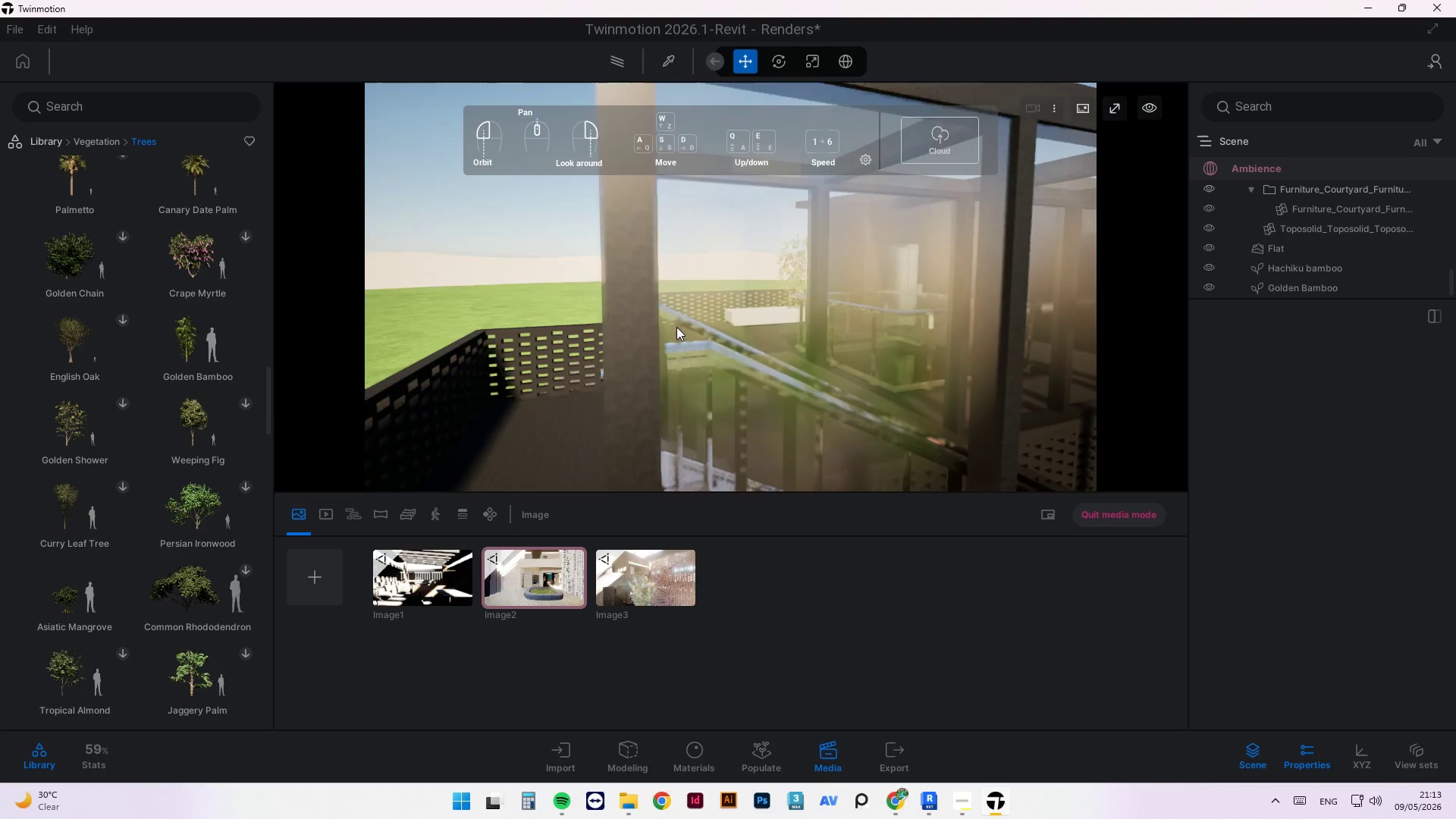 
scroll: coordinate [803, 424], scroll_direction: up, amount: 16.0
 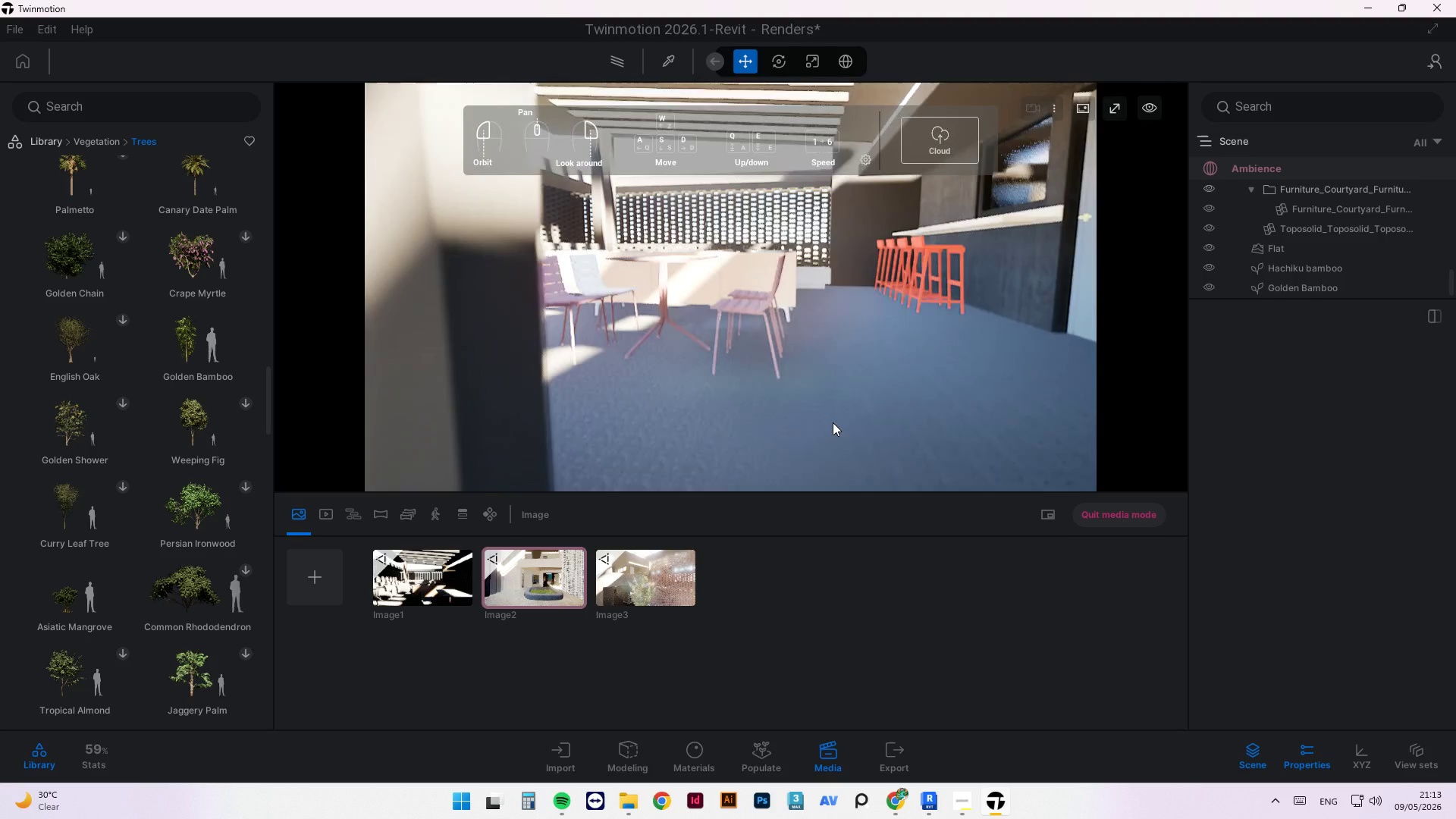 
scroll: coordinate [860, 385], scroll_direction: down, amount: 17.0
 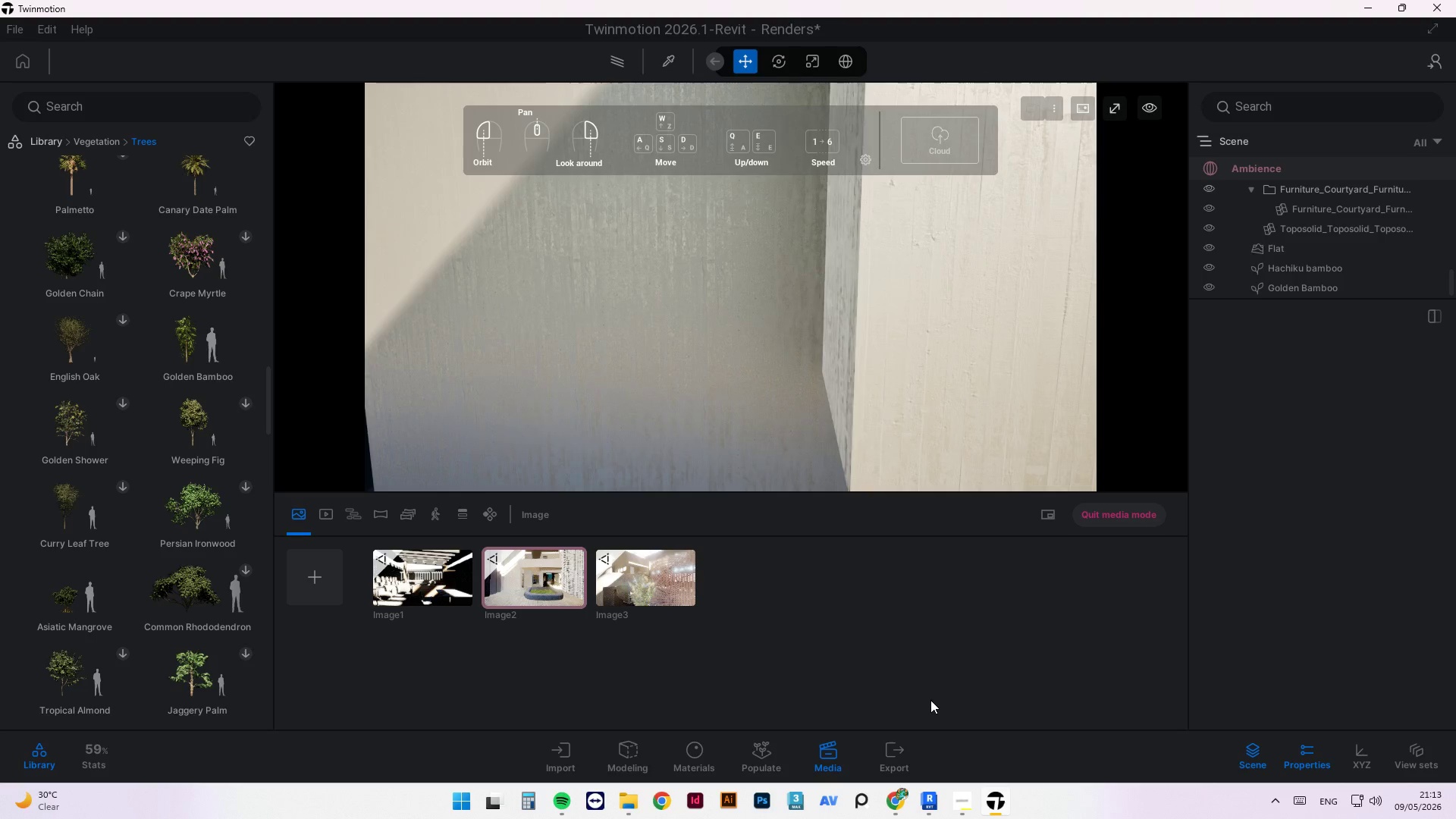 
left_click([925, 799])
 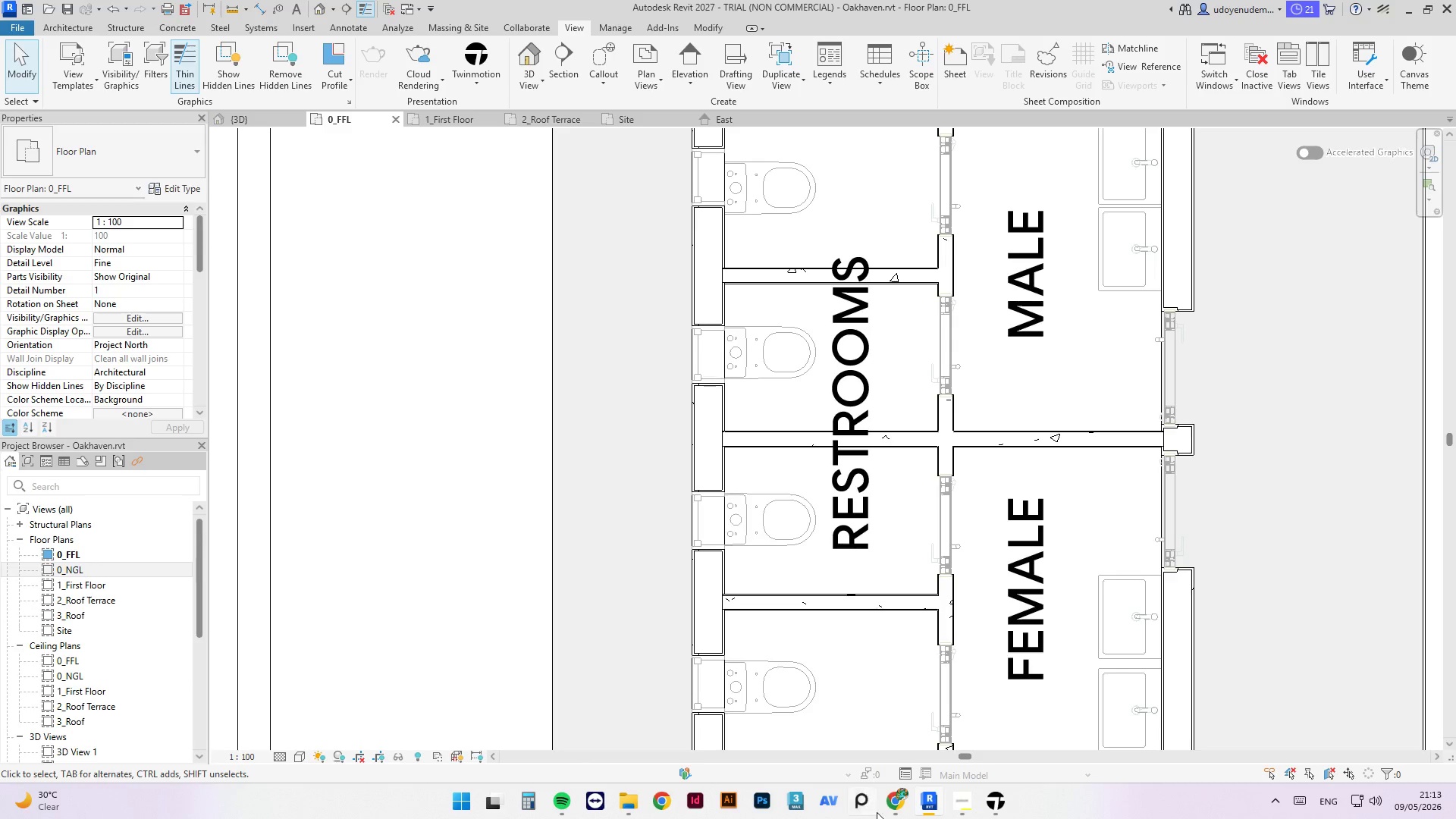 
left_click([890, 813])
 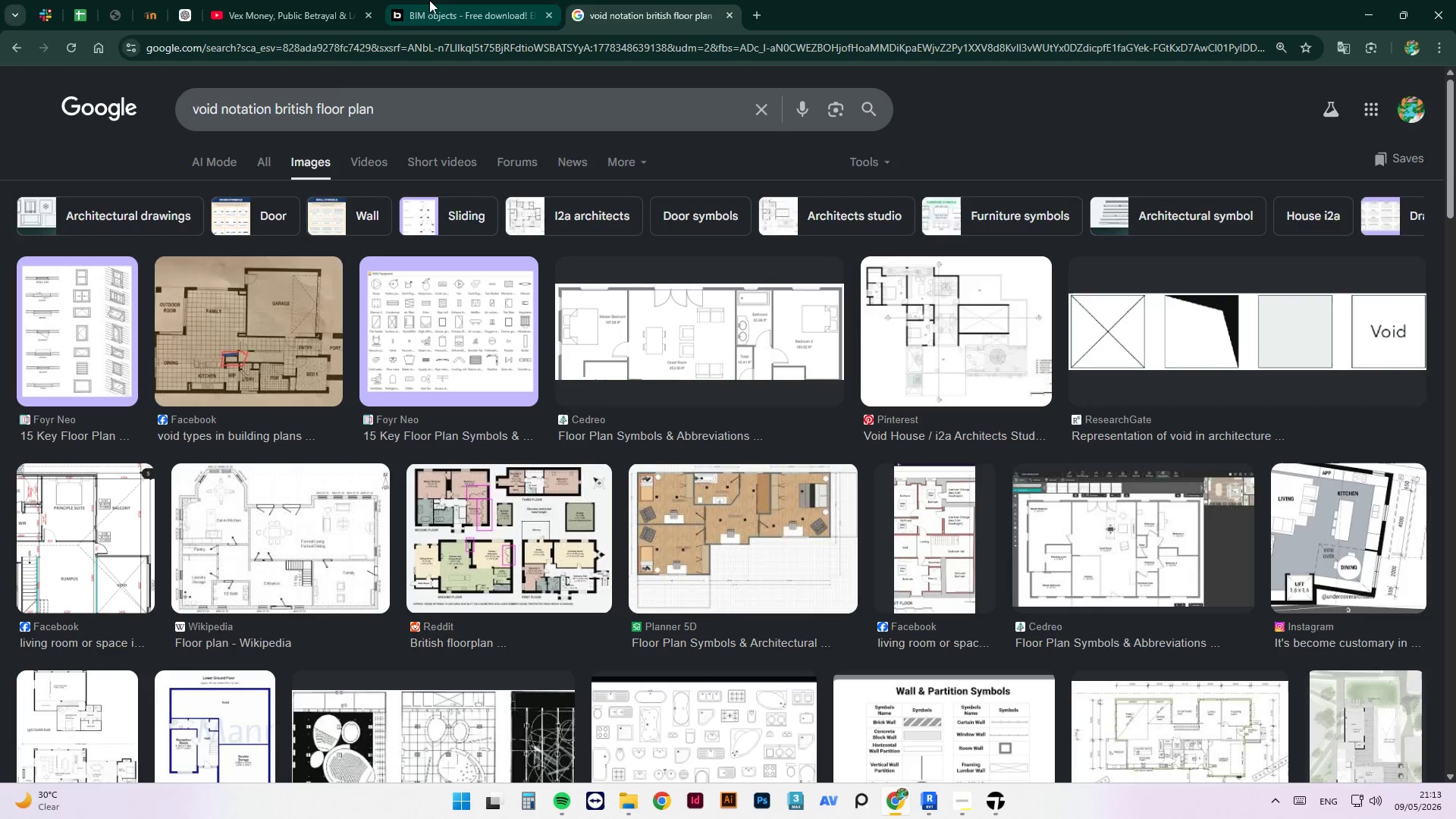 
left_click([435, 18])
 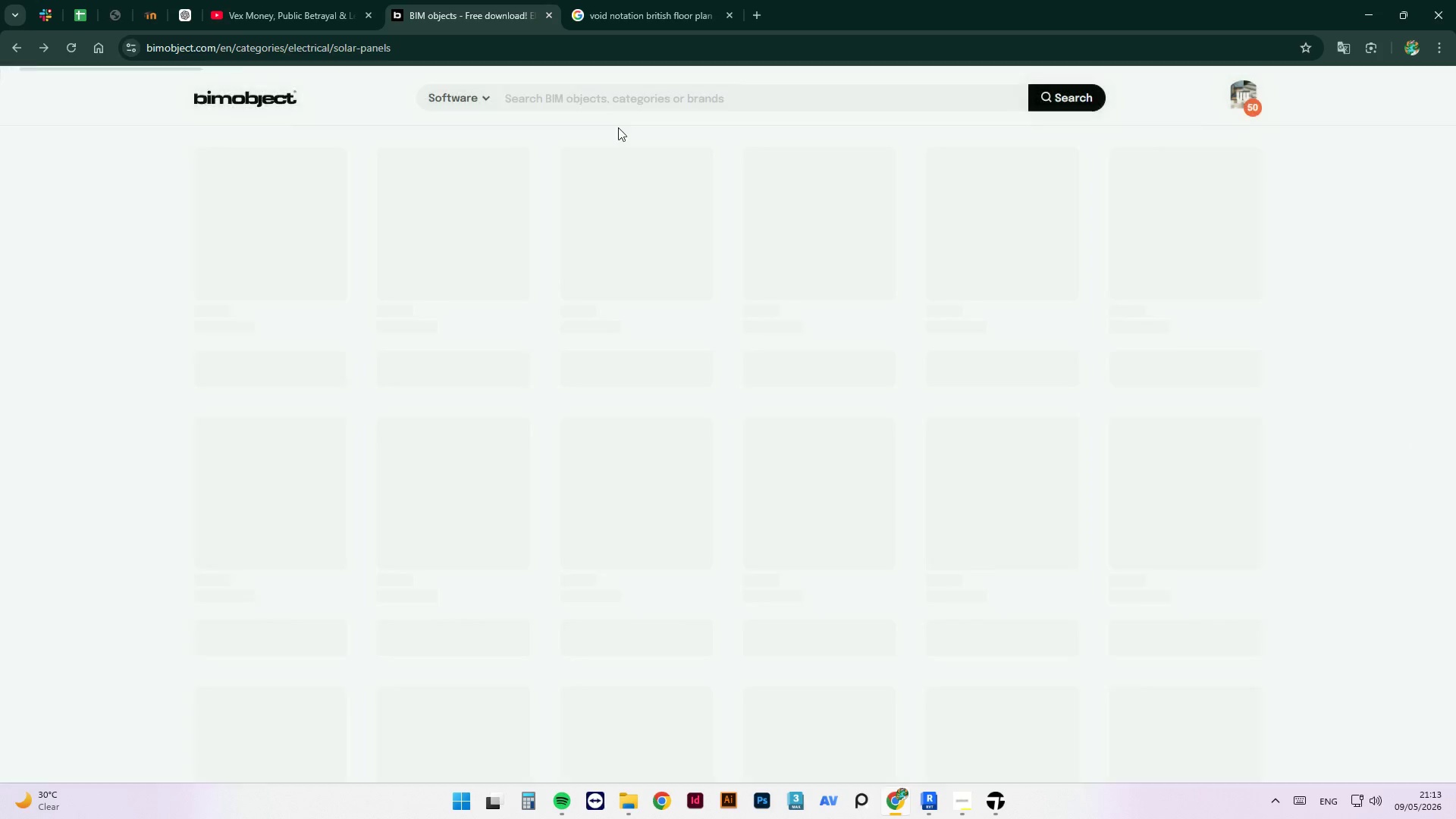 
left_click([584, 100])
 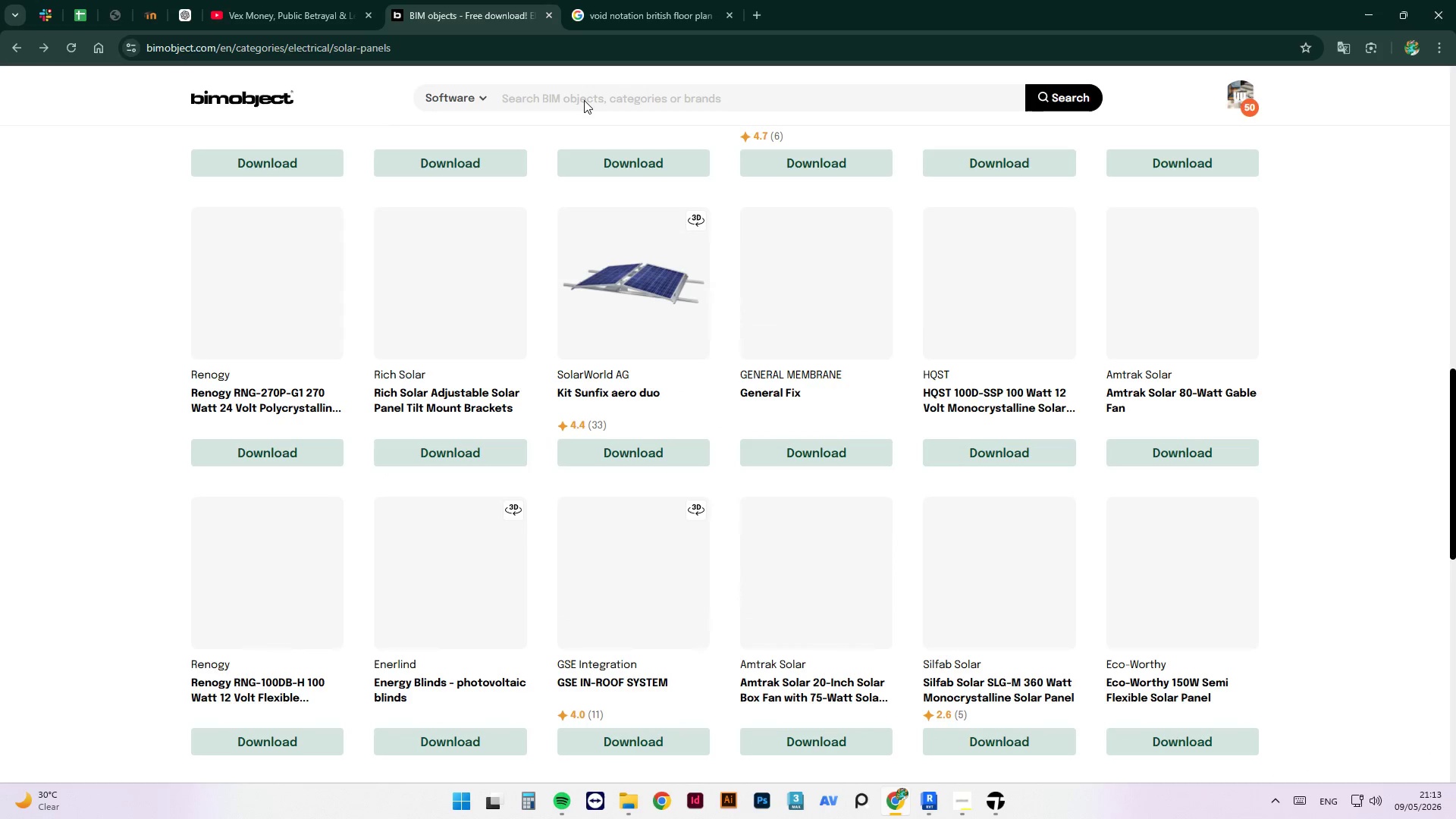 
left_click([584, 100])
 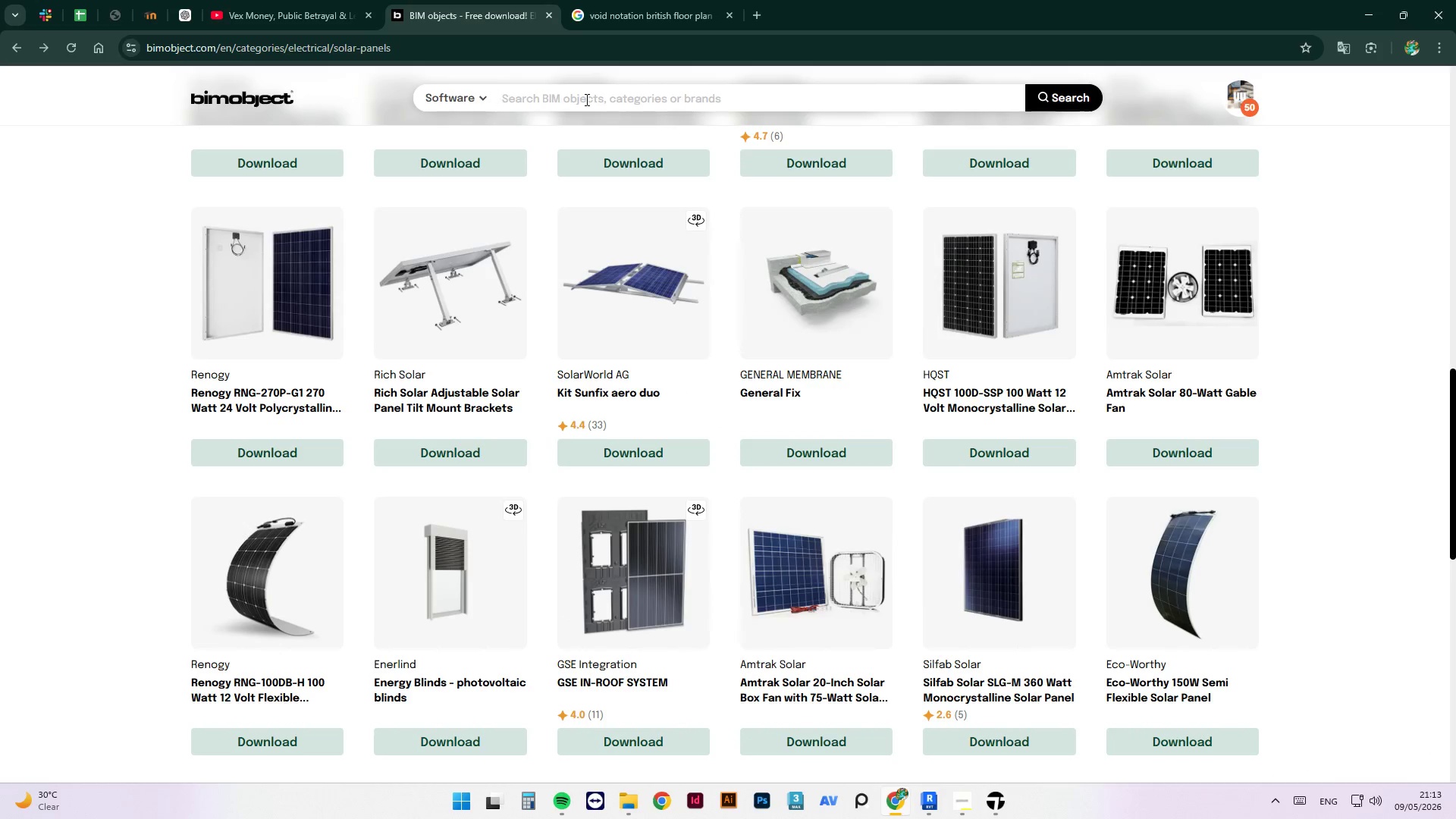 
type(l)
key(Backspace)
key(Backspace)
type(downlight)
 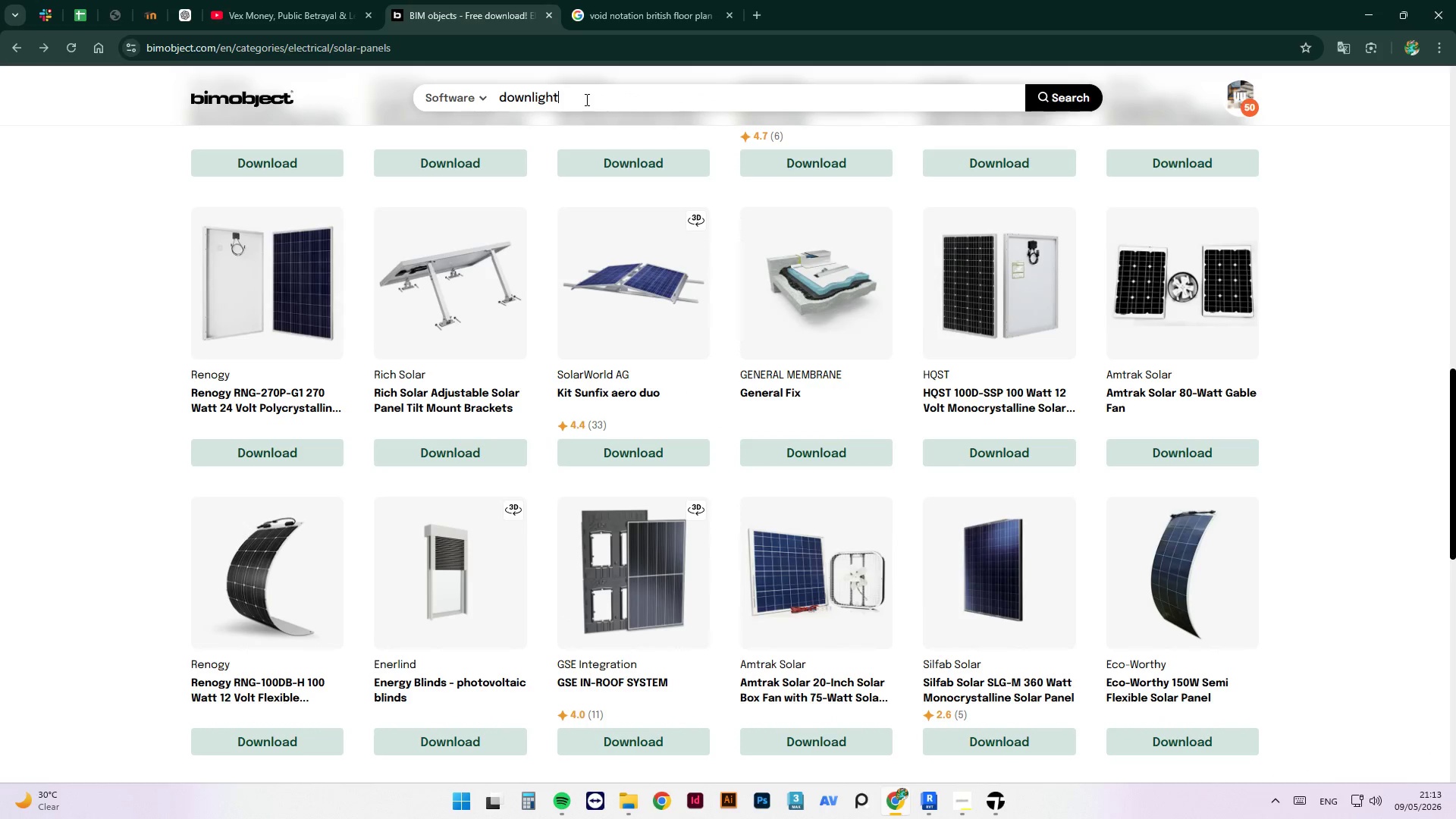 
key(Enter)
 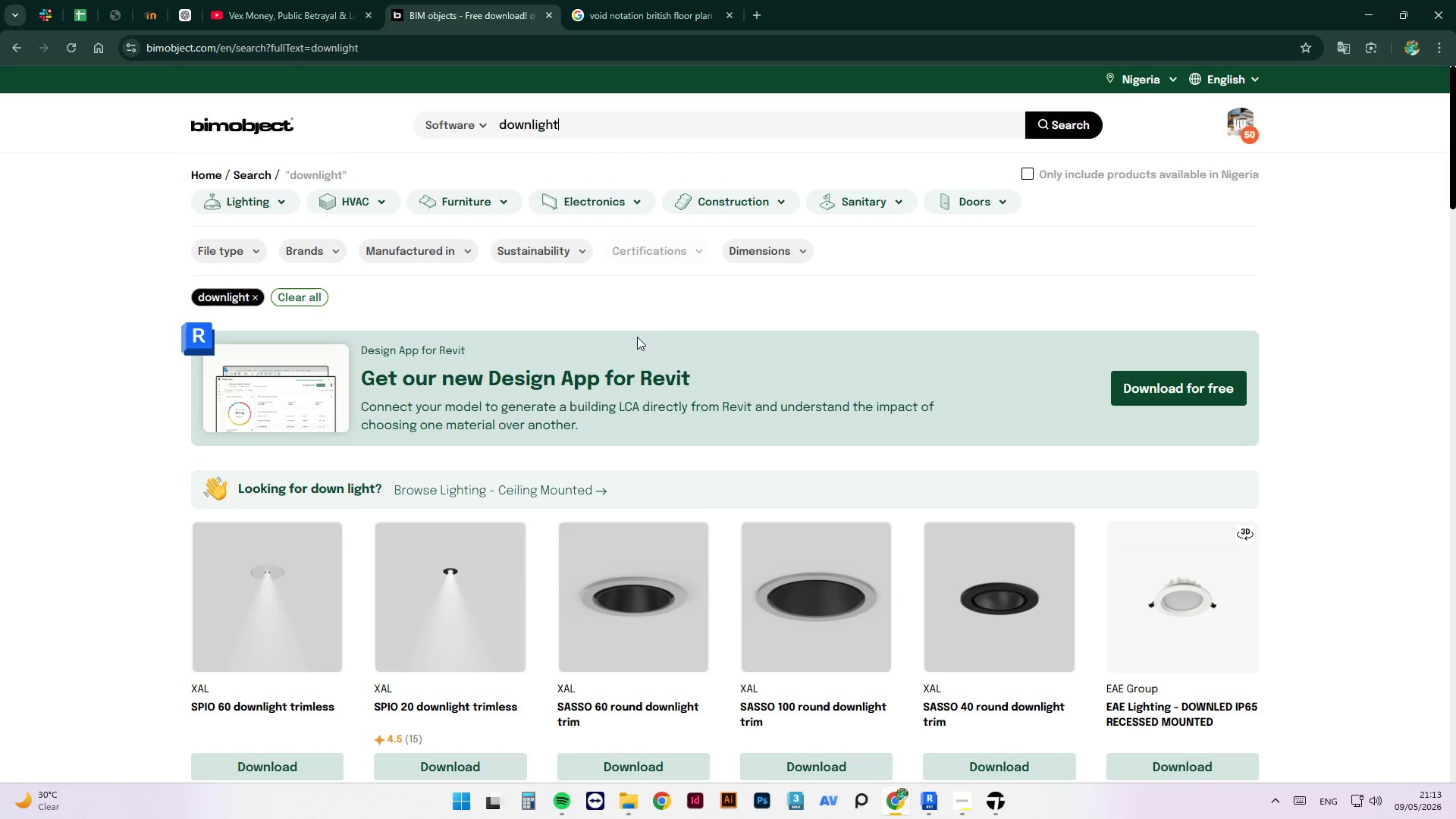 
scroll: coordinate [318, 599], scroll_direction: down, amount: 4.0
 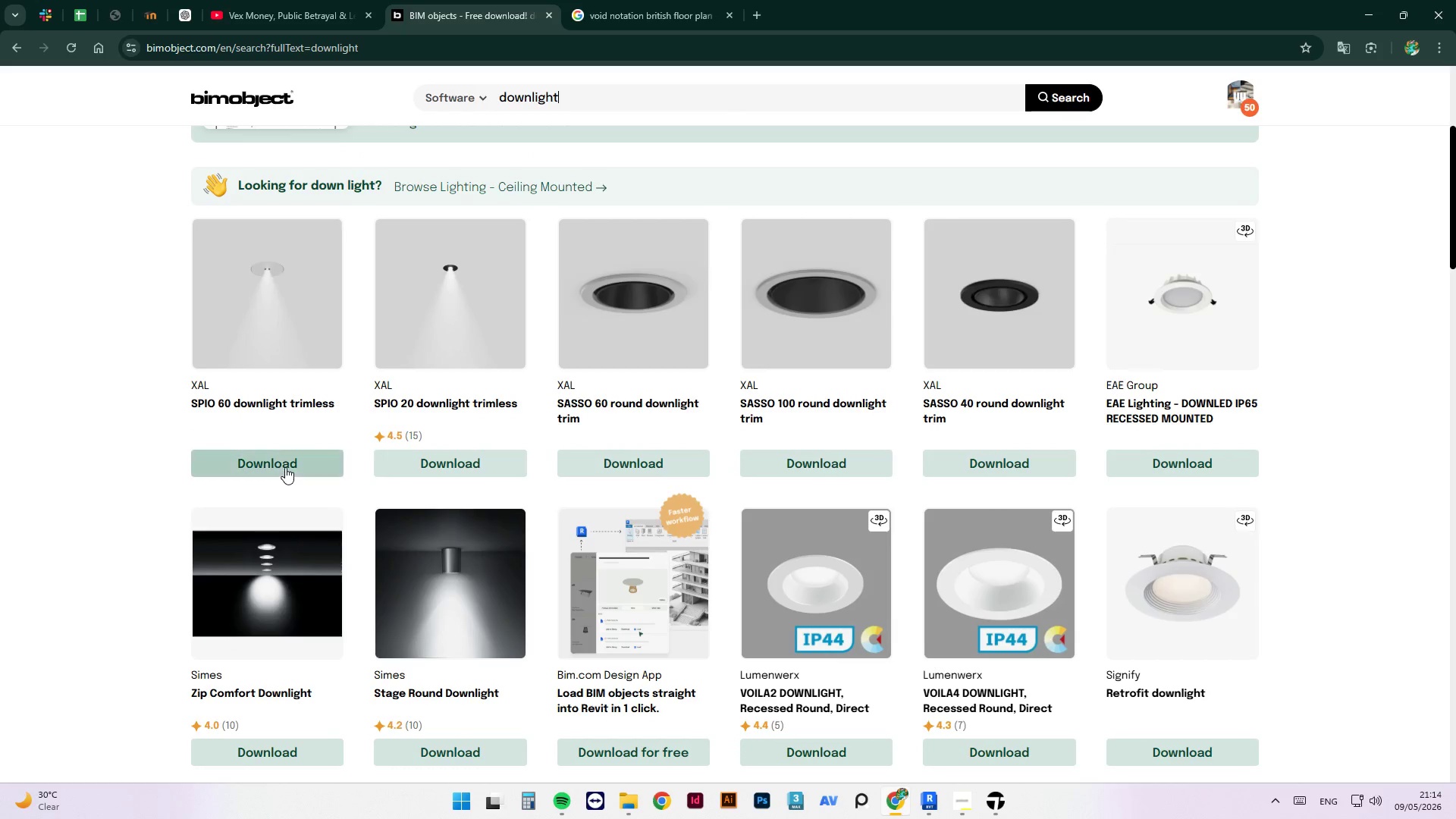 
left_click([285, 464])
 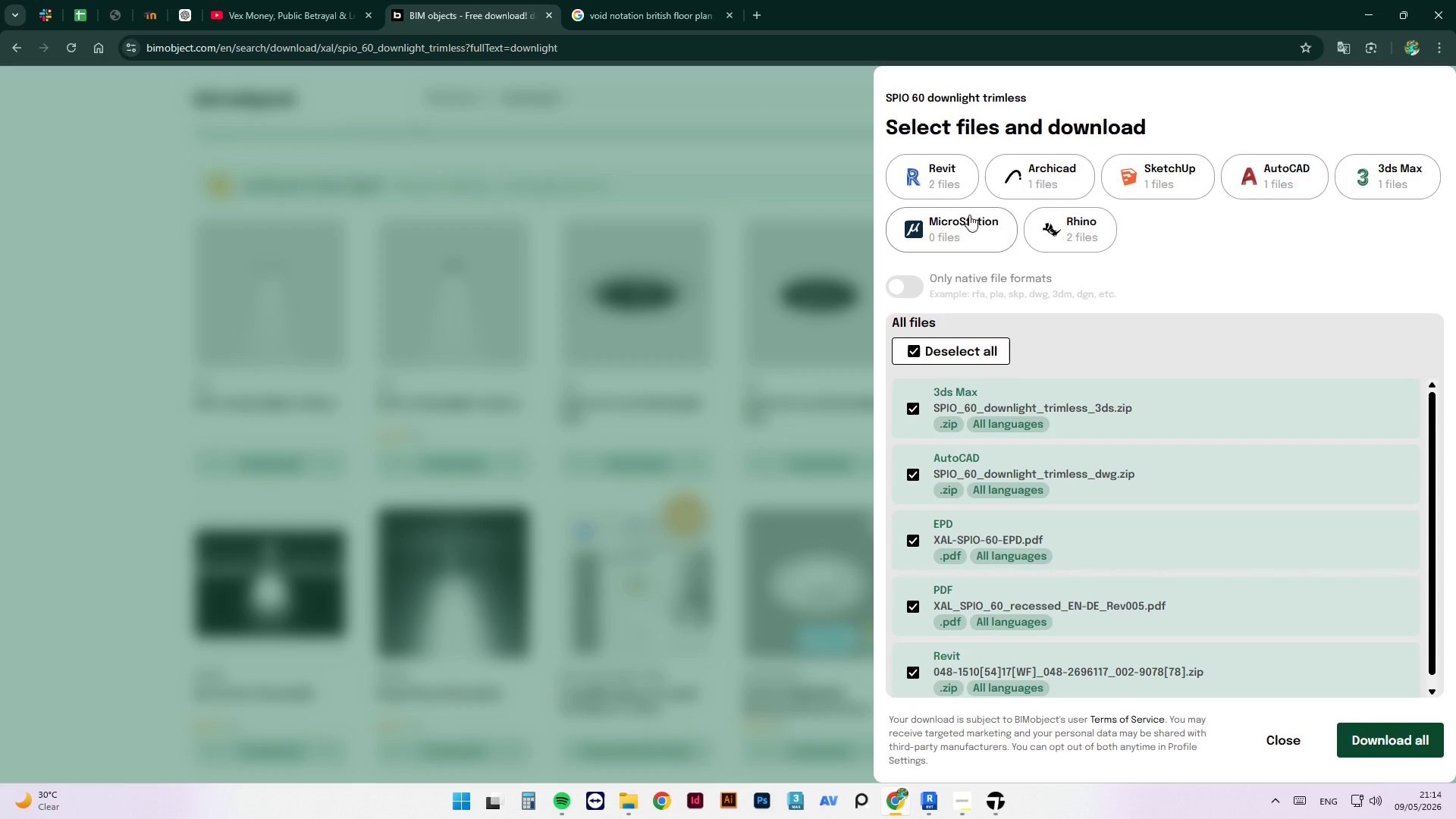 
scroll: coordinate [1135, 488], scroll_direction: down, amount: 4.0
 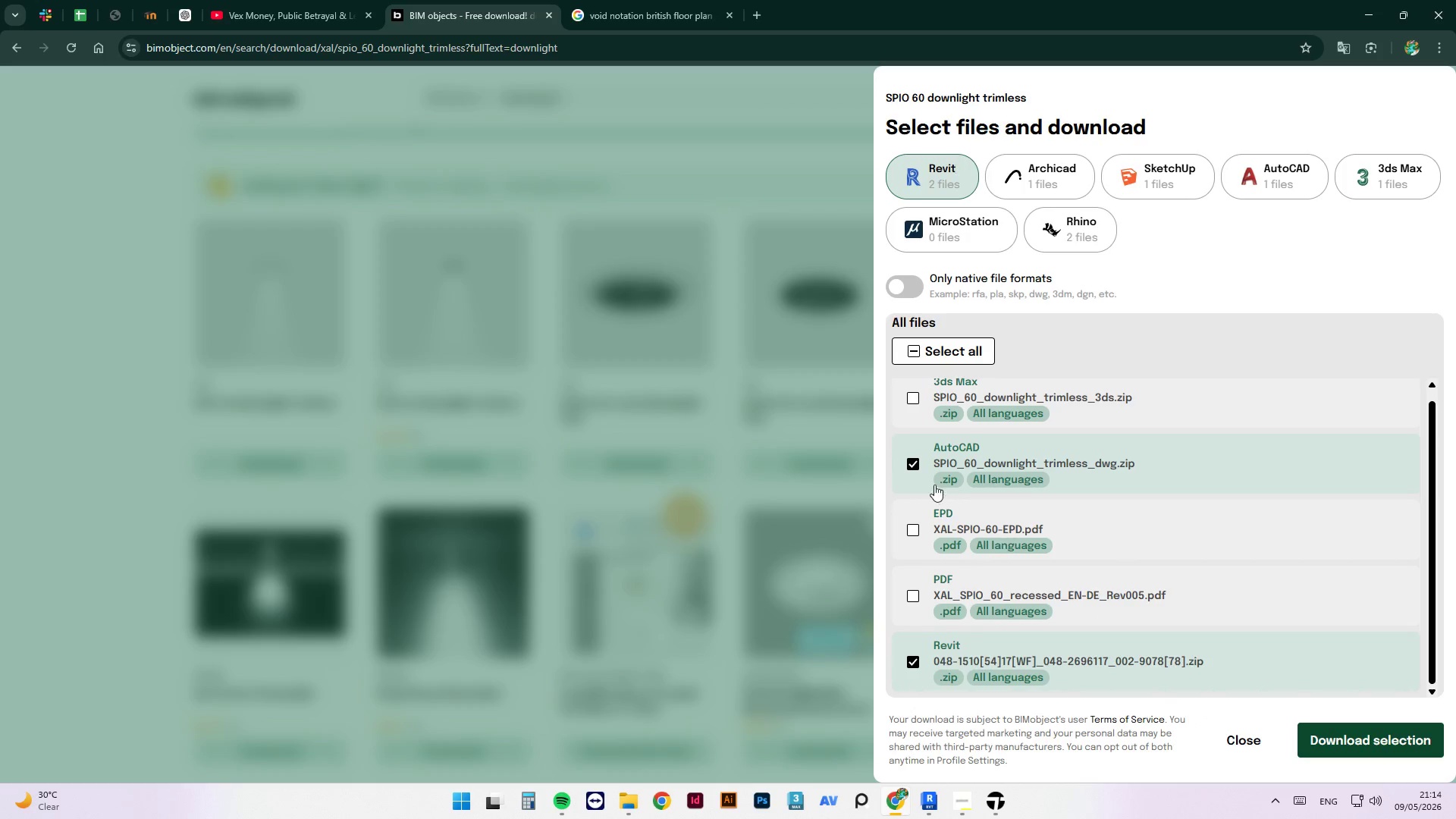 
left_click([913, 463])
 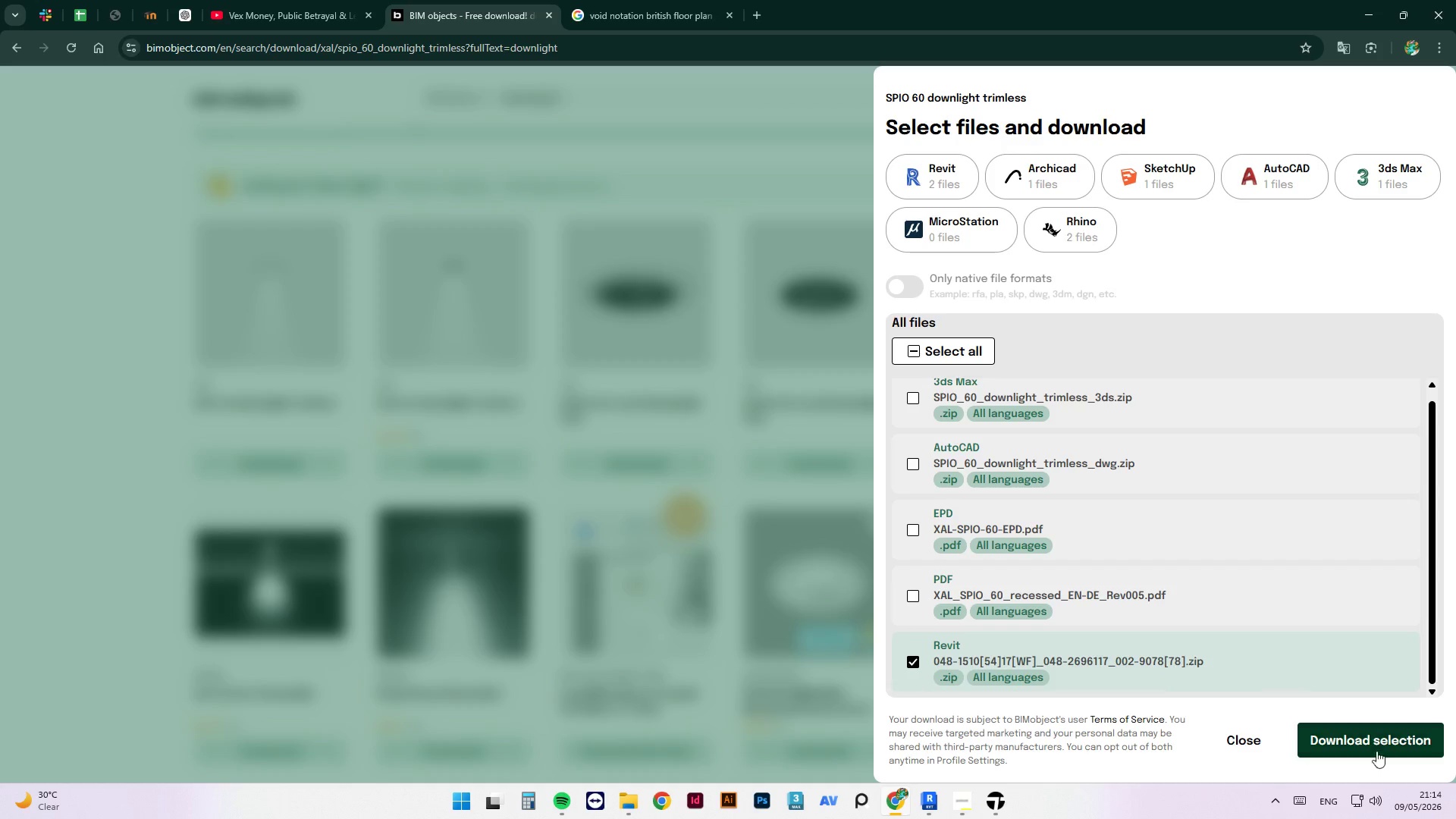 
left_click([1371, 736])
 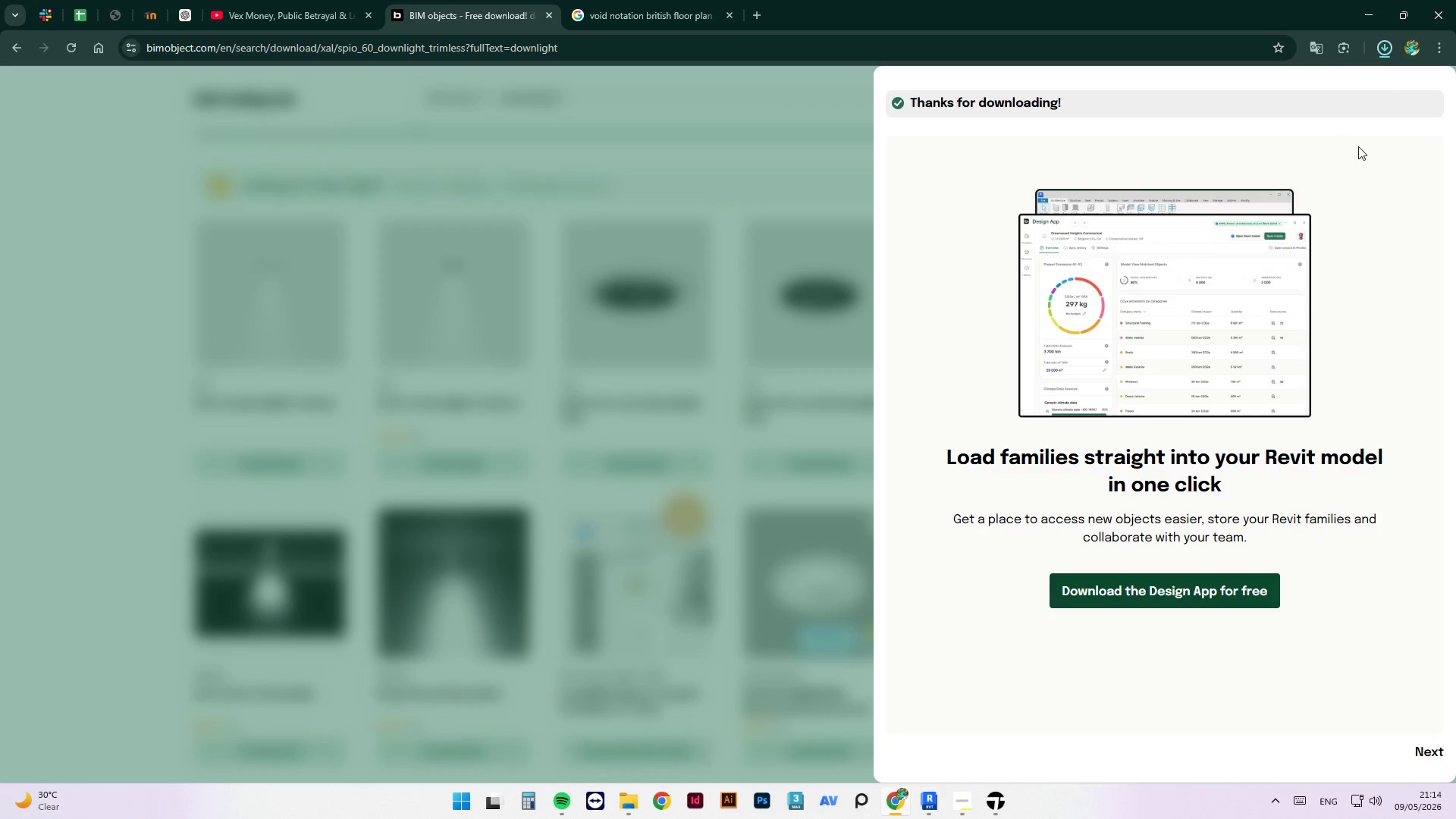 
left_click([1284, 98])
 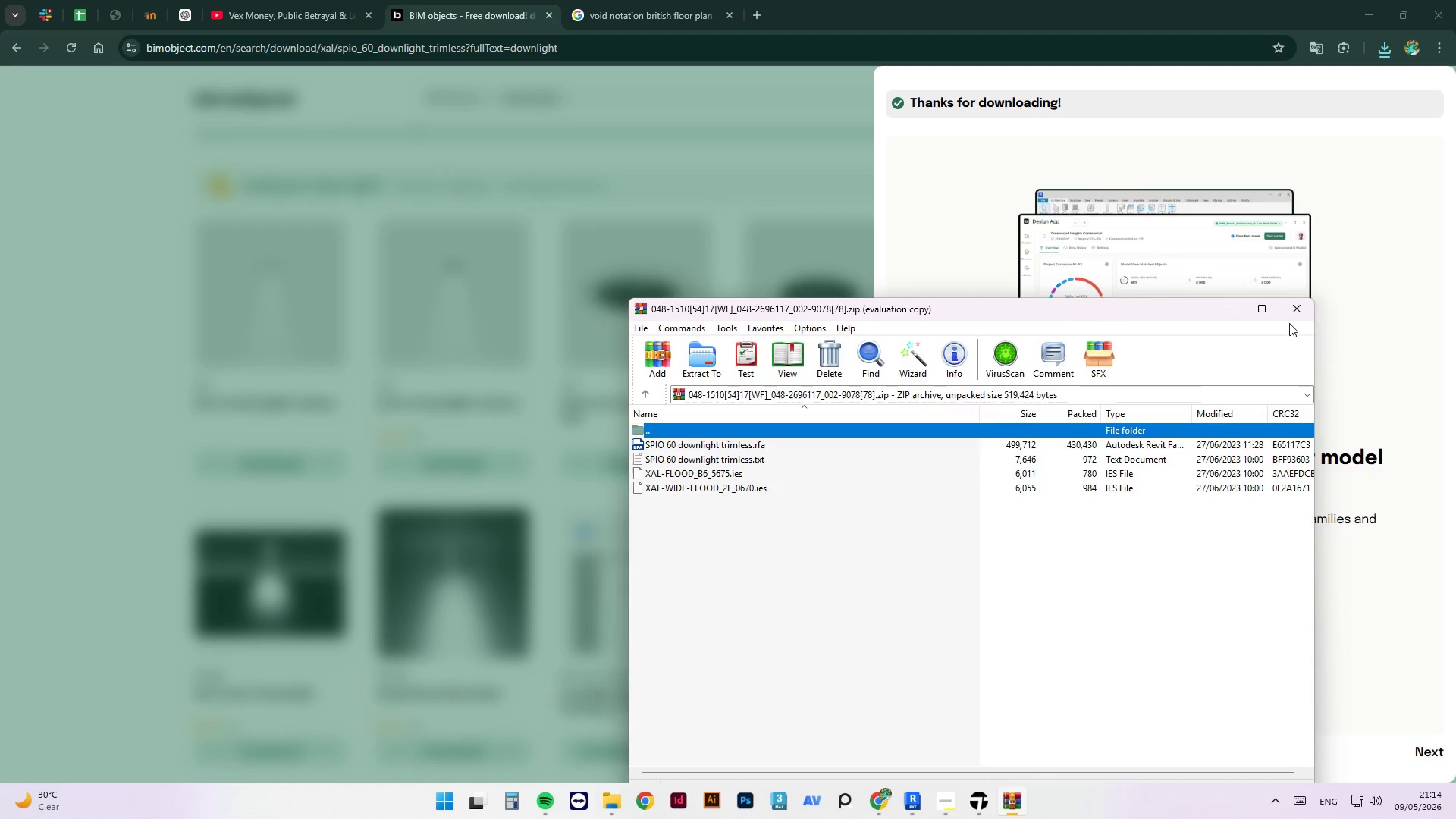 
left_click([1299, 322])
 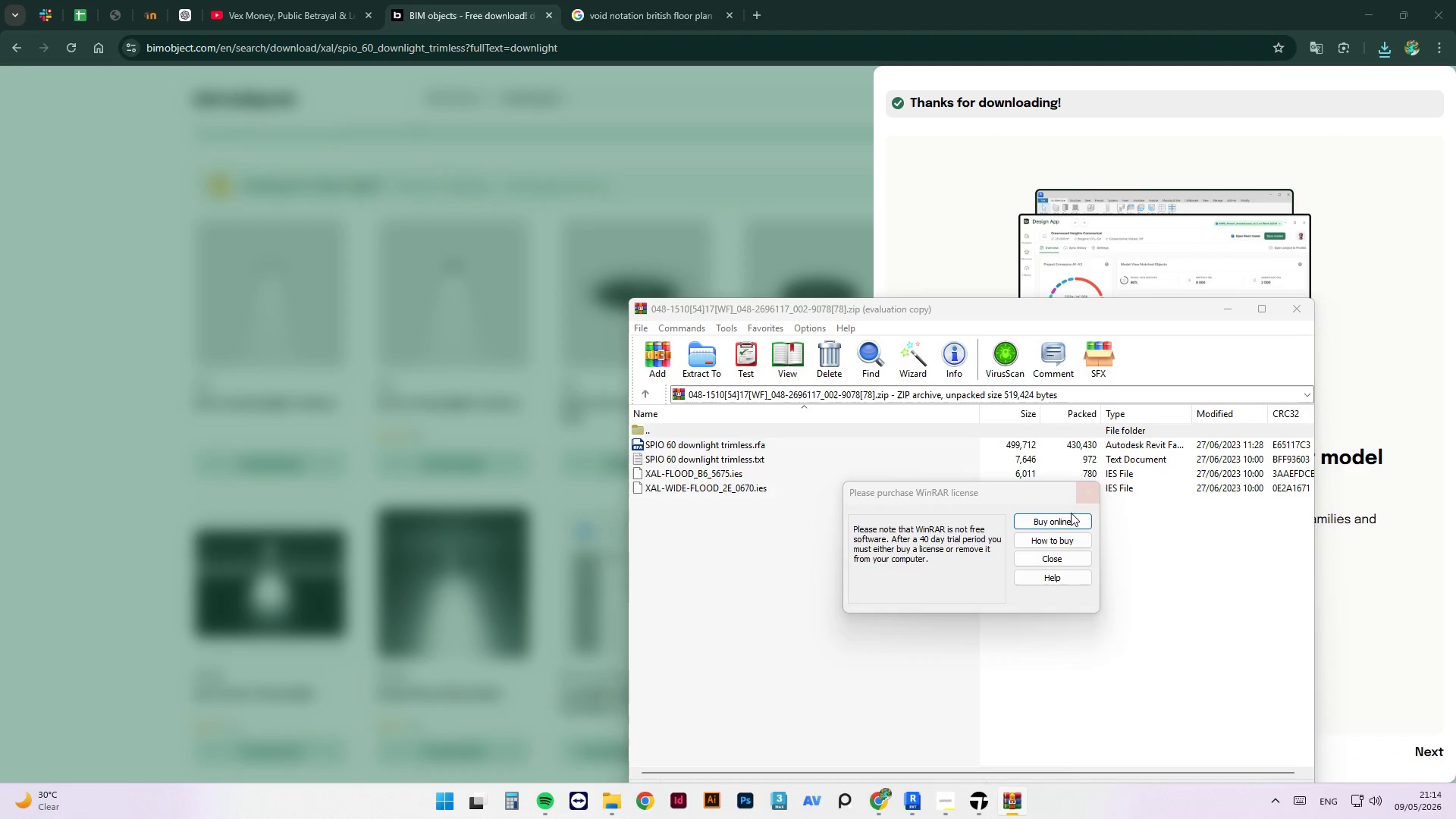 
left_click([1085, 500])
 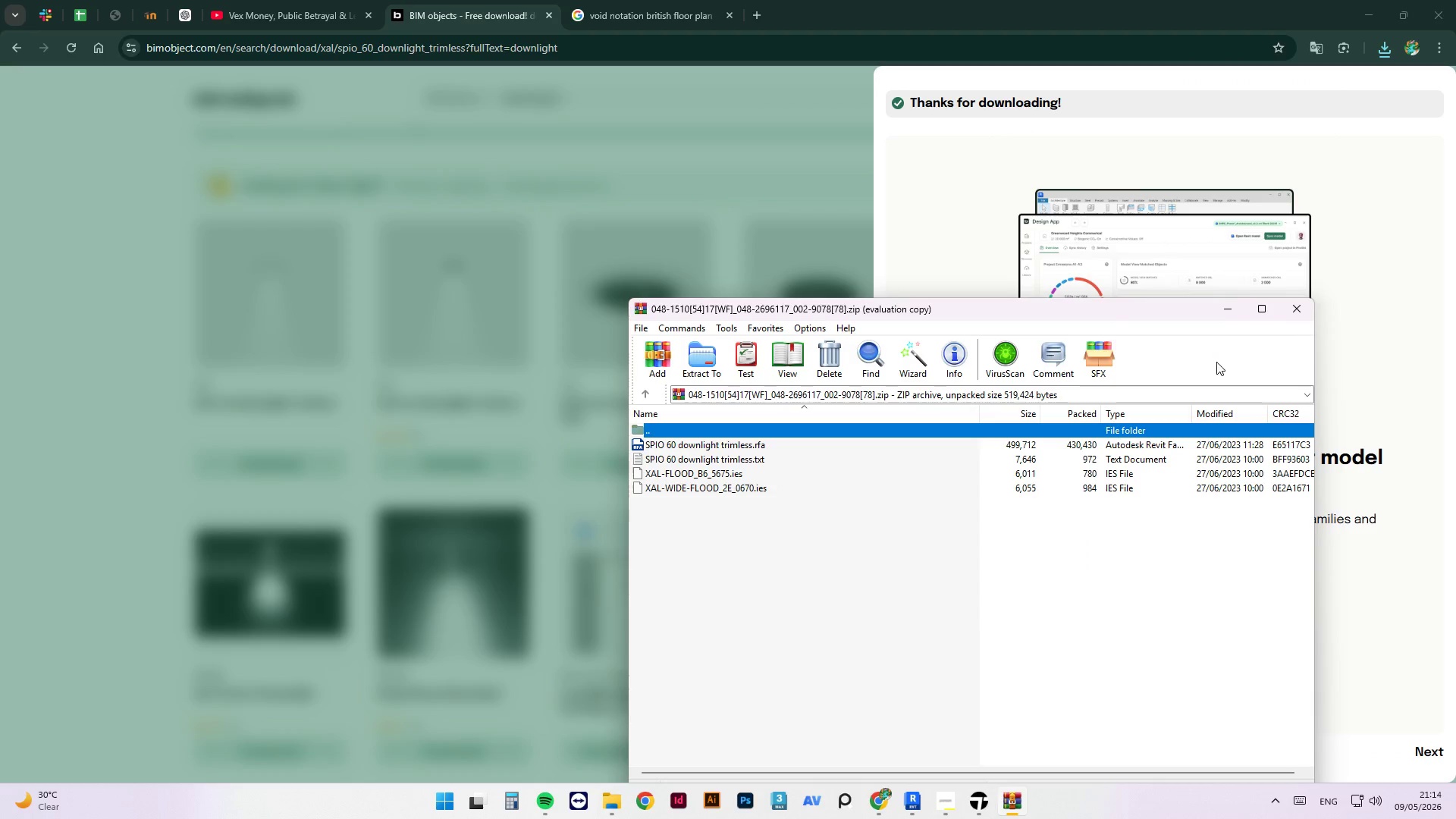 
left_click([1304, 303])
 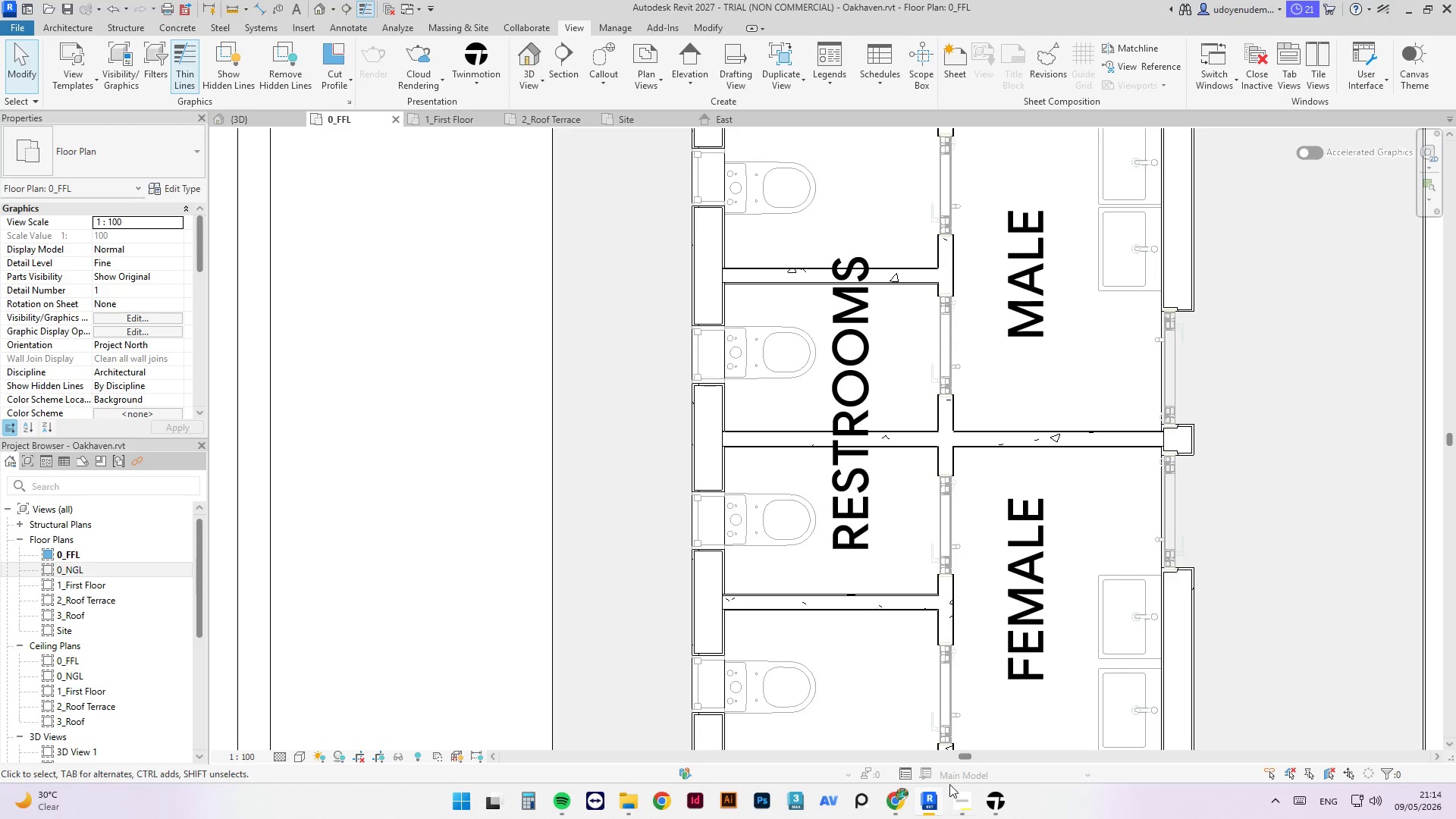 
scroll: coordinate [74, 588], scroll_direction: down, amount: 11.0
 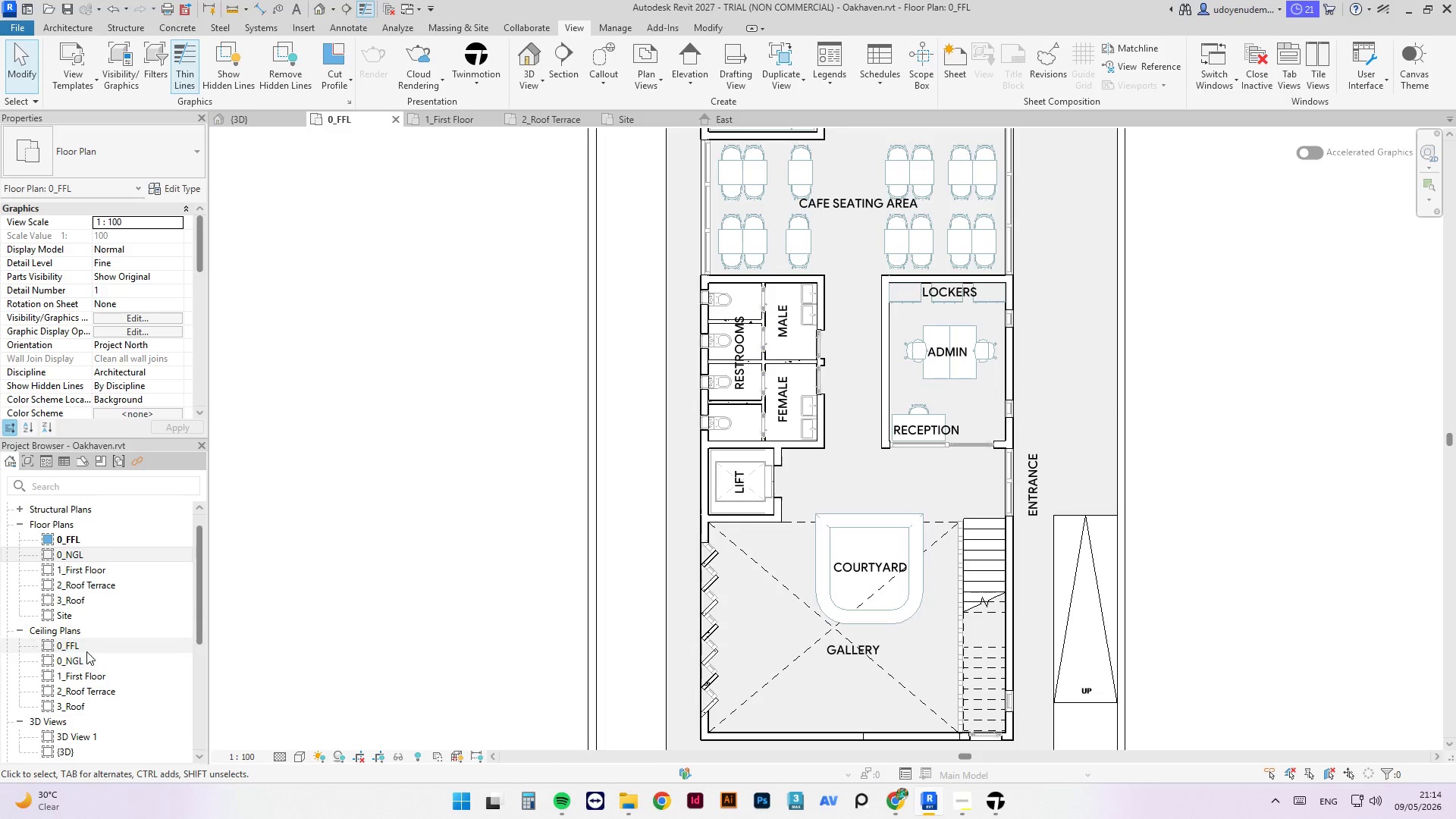 
double_click([86, 649])
 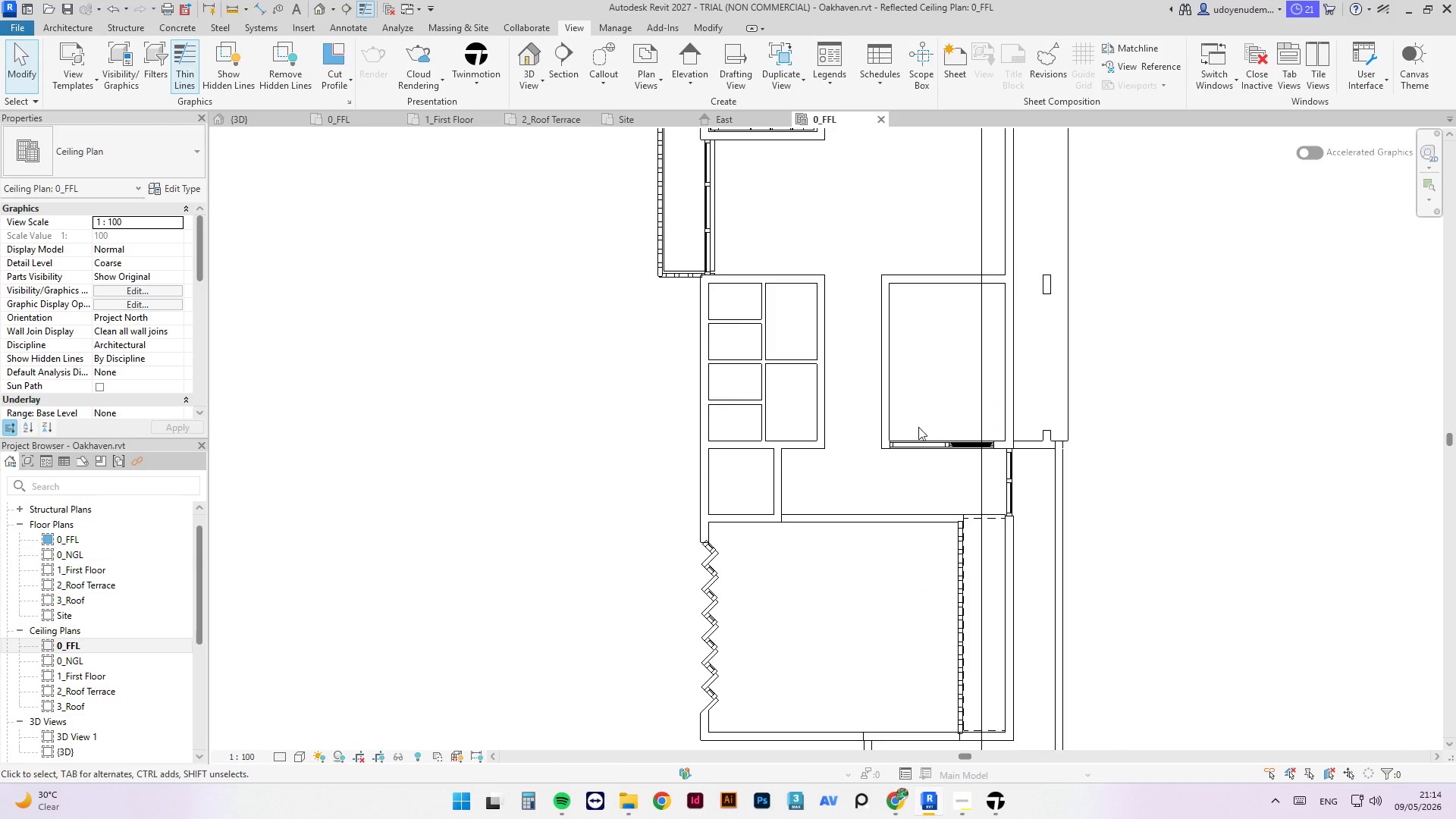 
scroll: coordinate [820, 362], scroll_direction: down, amount: 1.0
 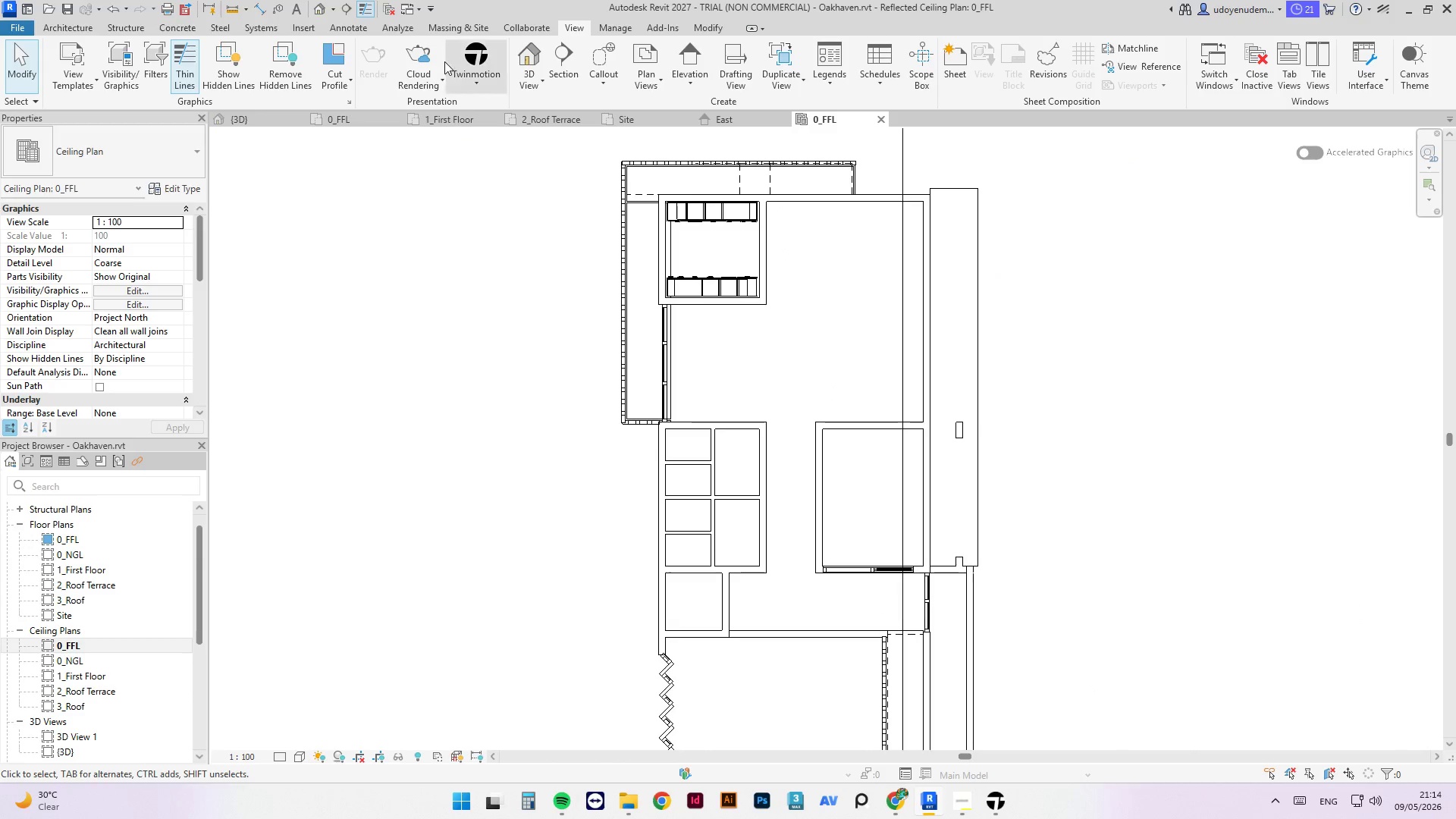 
key(Control+S)
 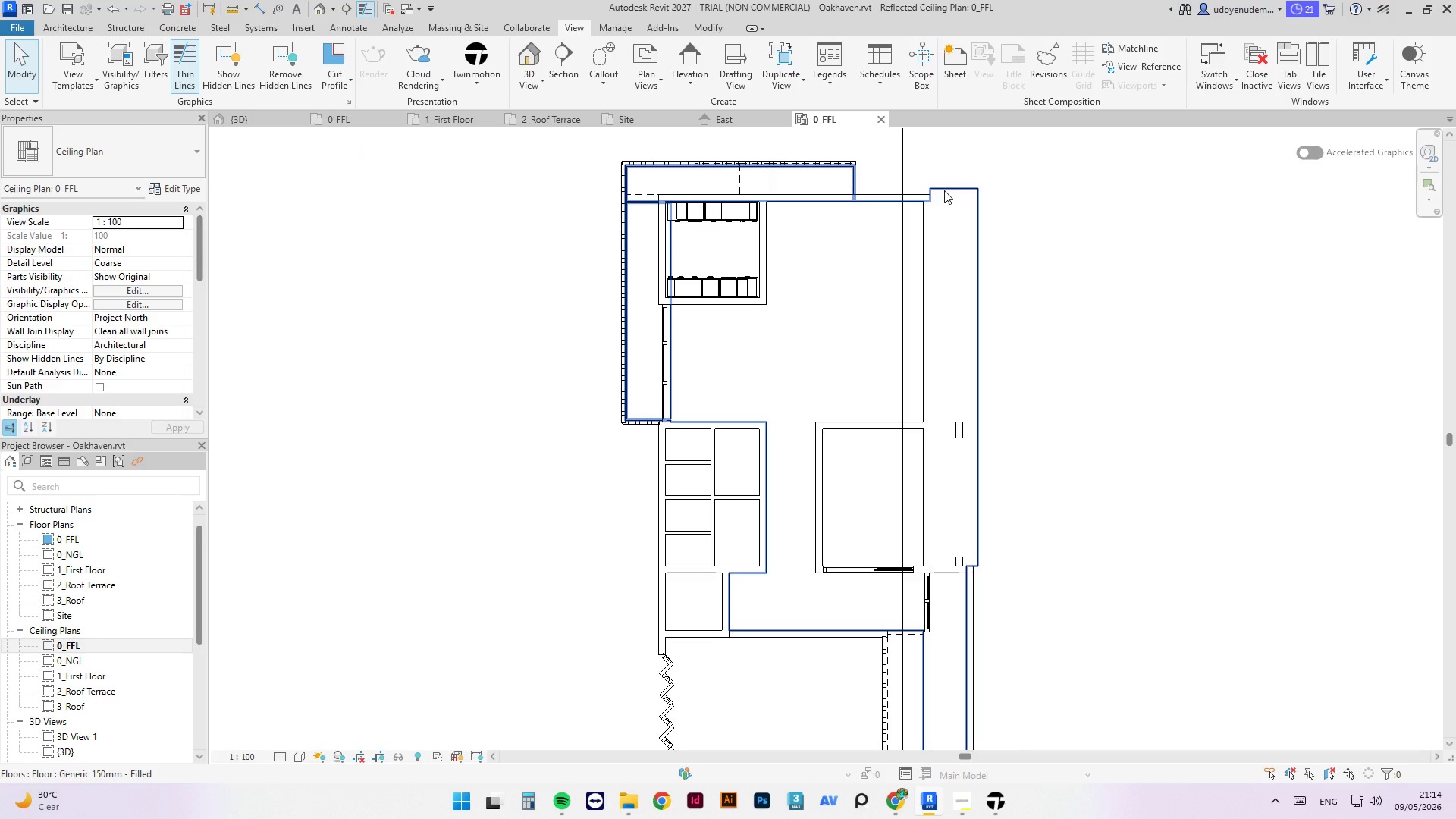 
wait(6.17)
 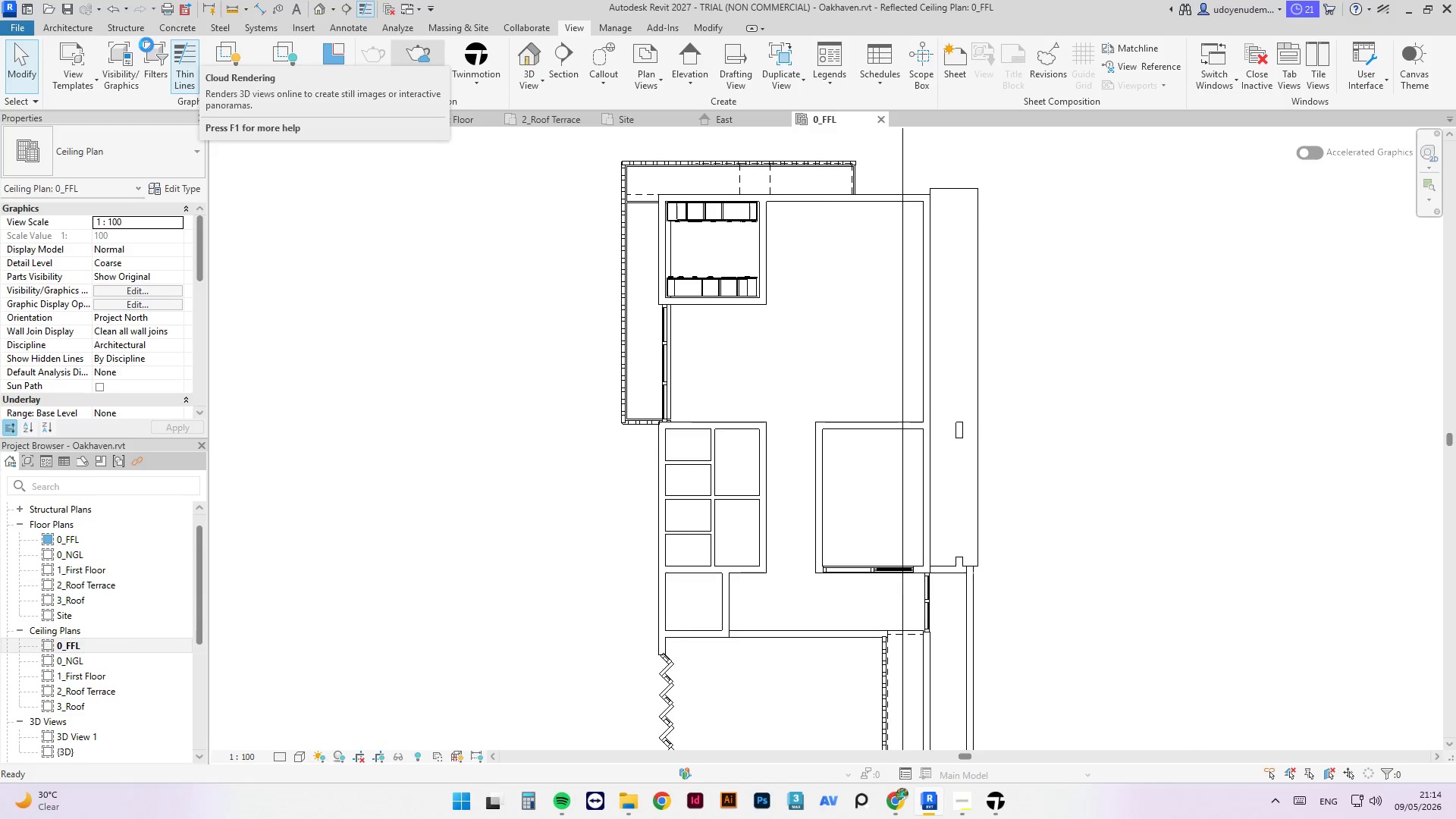 
left_click([80, 31])
 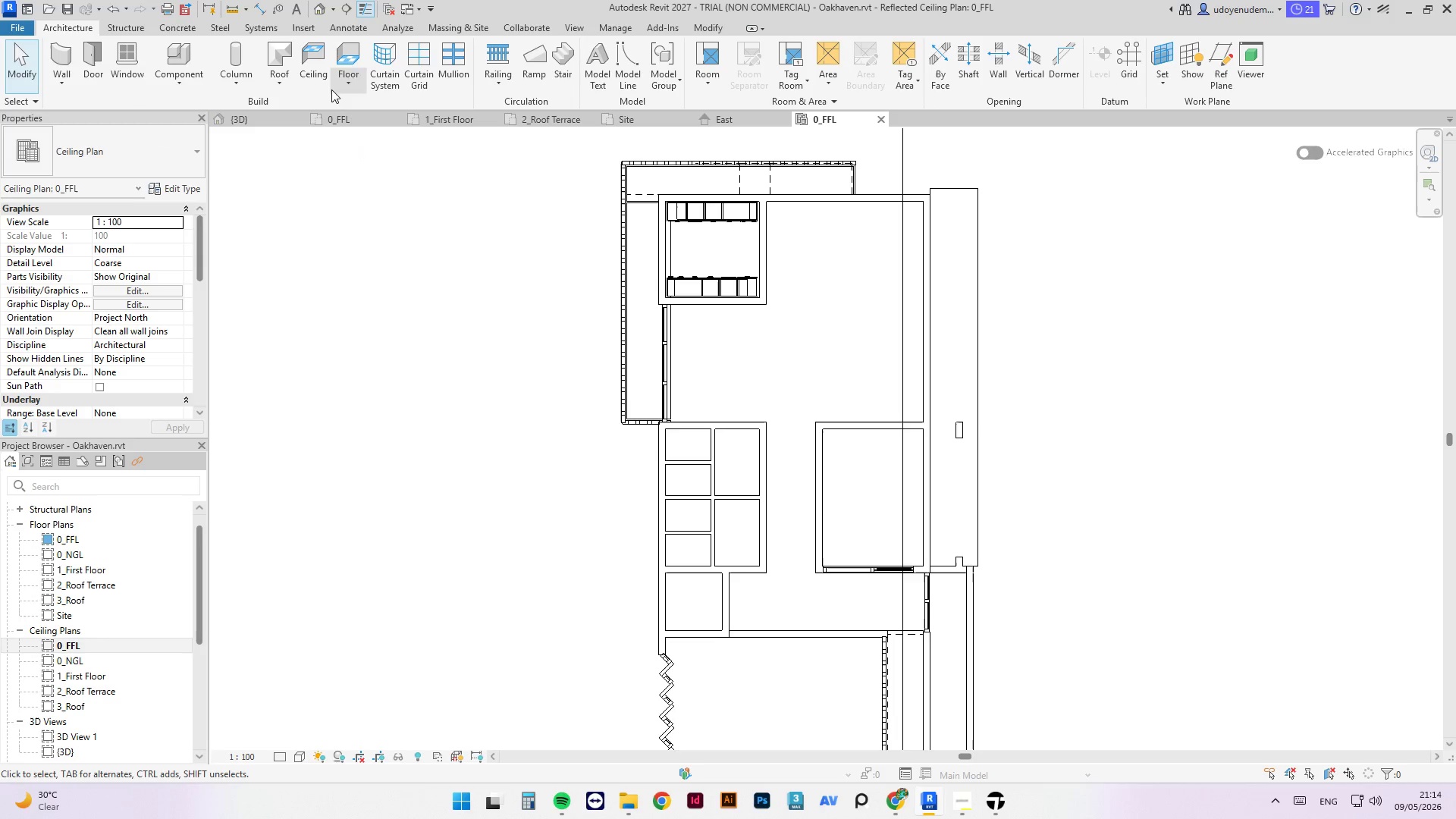 
left_click([312, 75])
 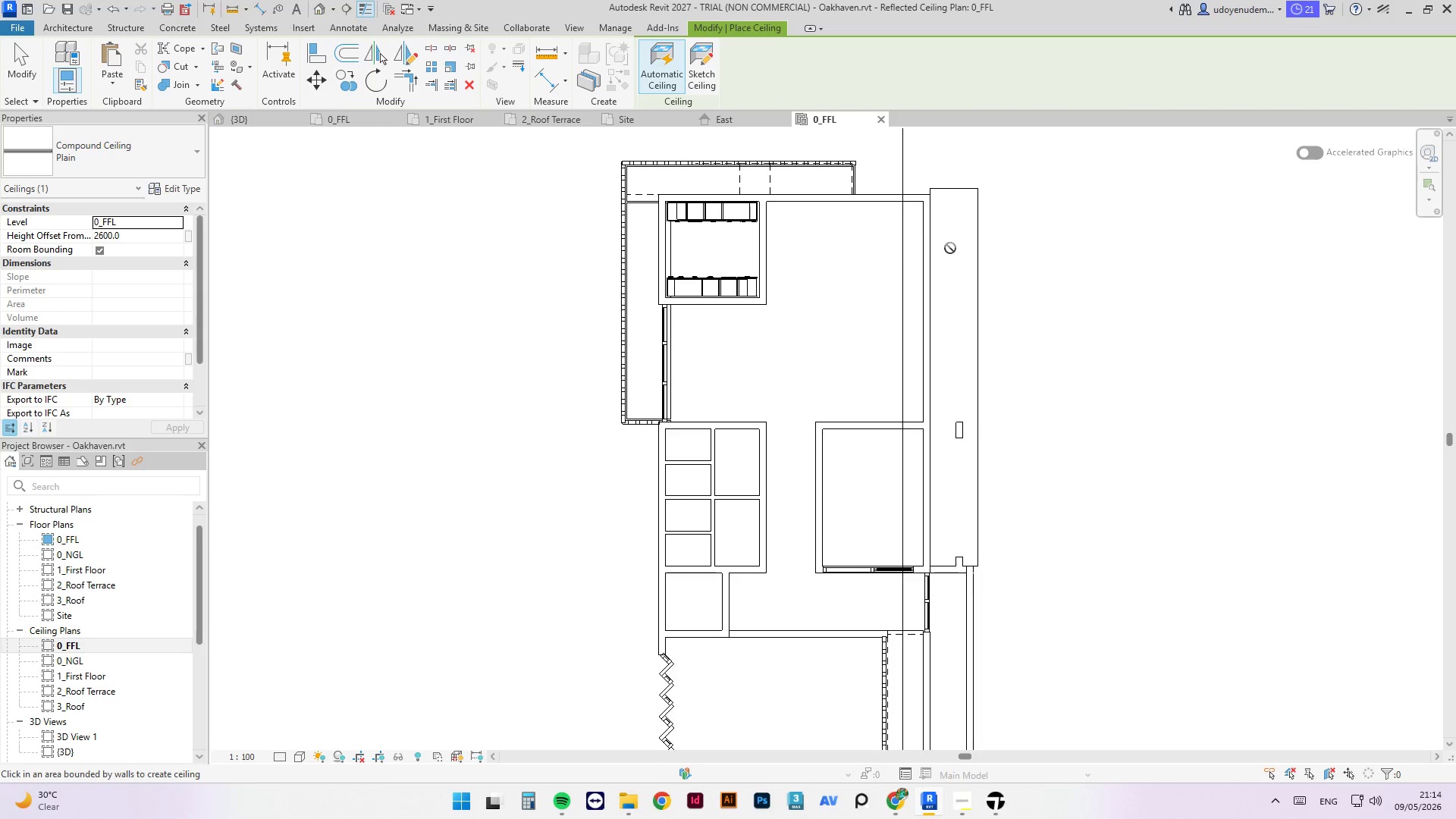 
wait(13.56)
 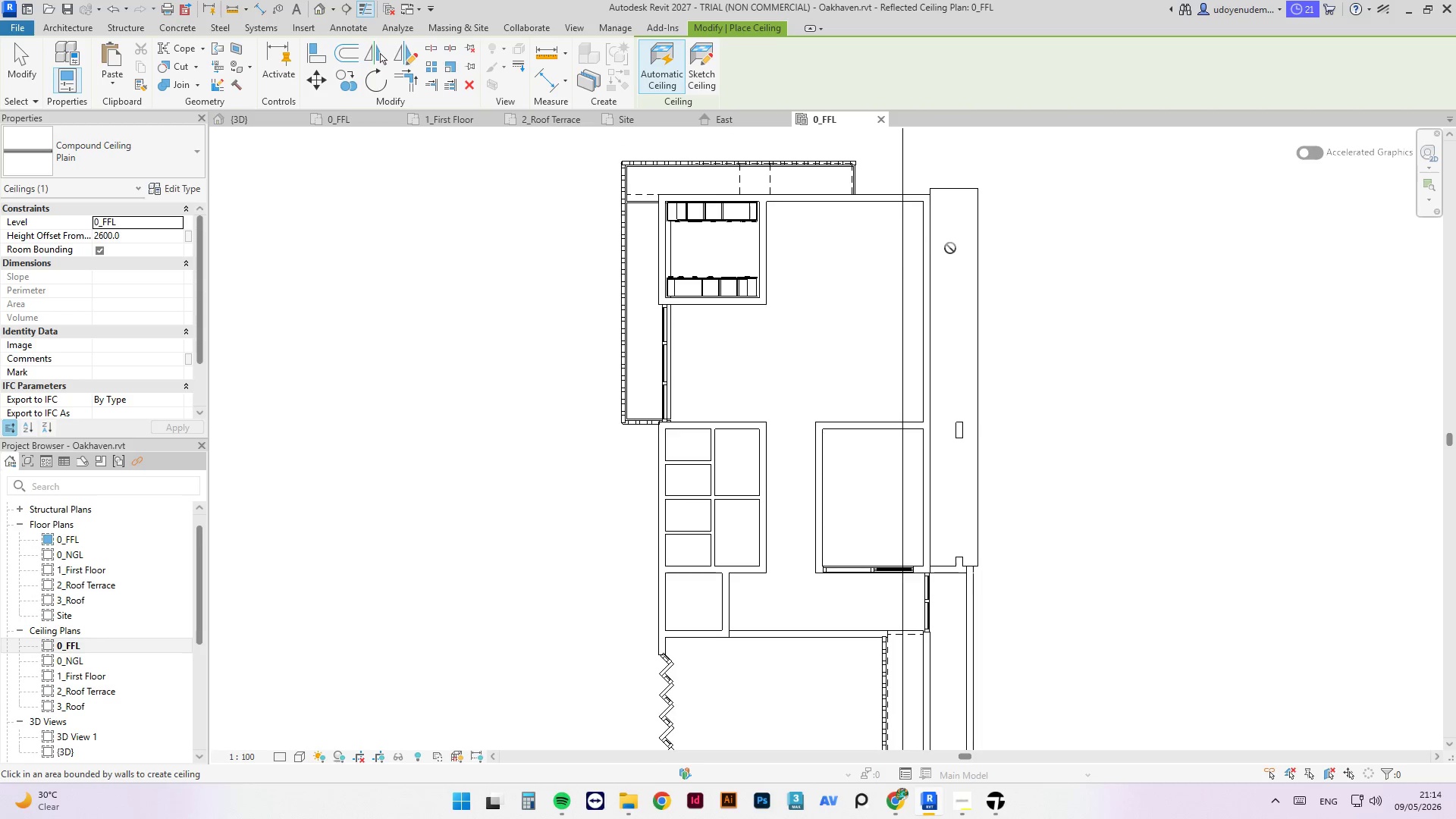 
left_click([740, 243])
 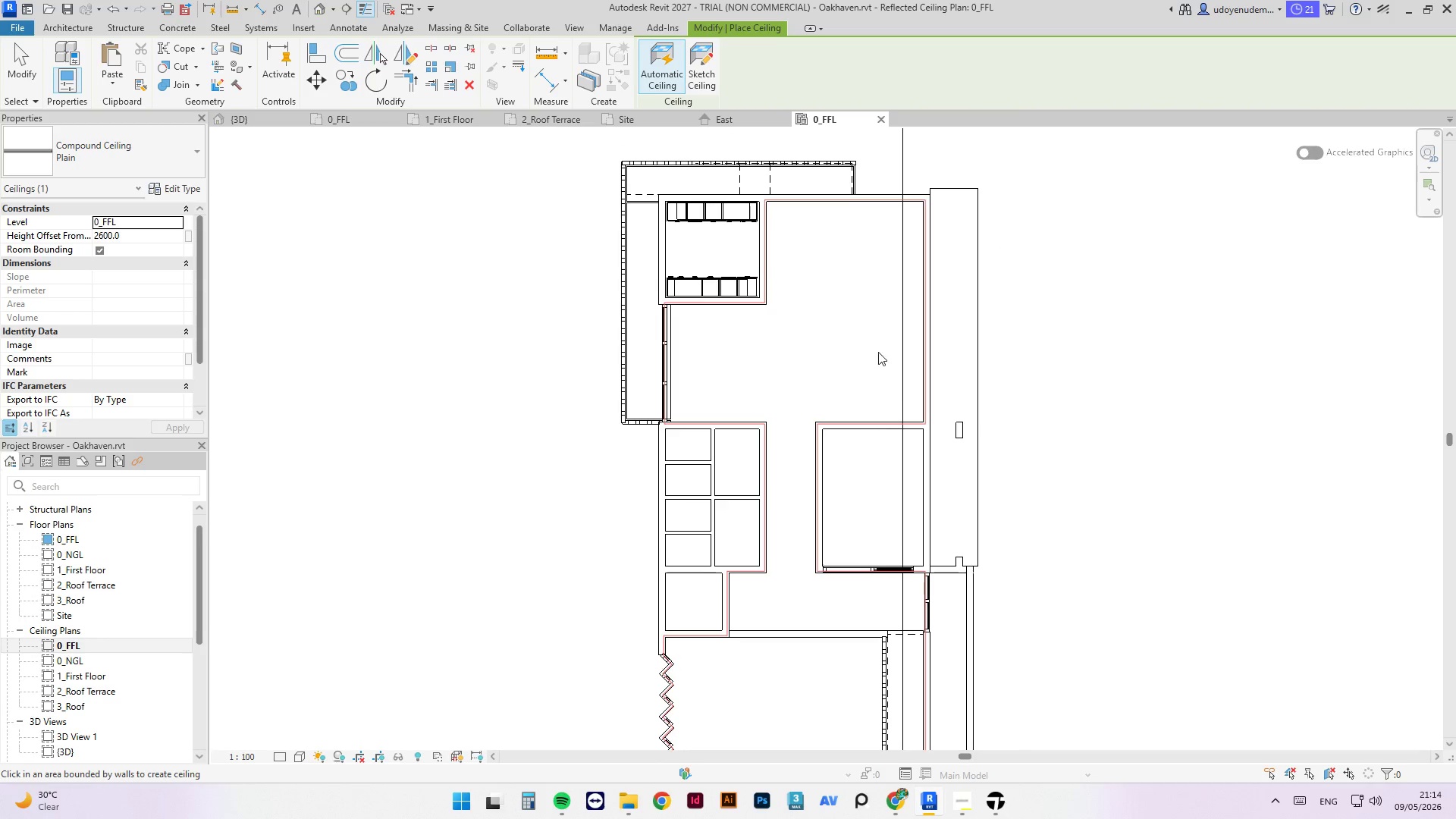 
left_click([871, 479])
 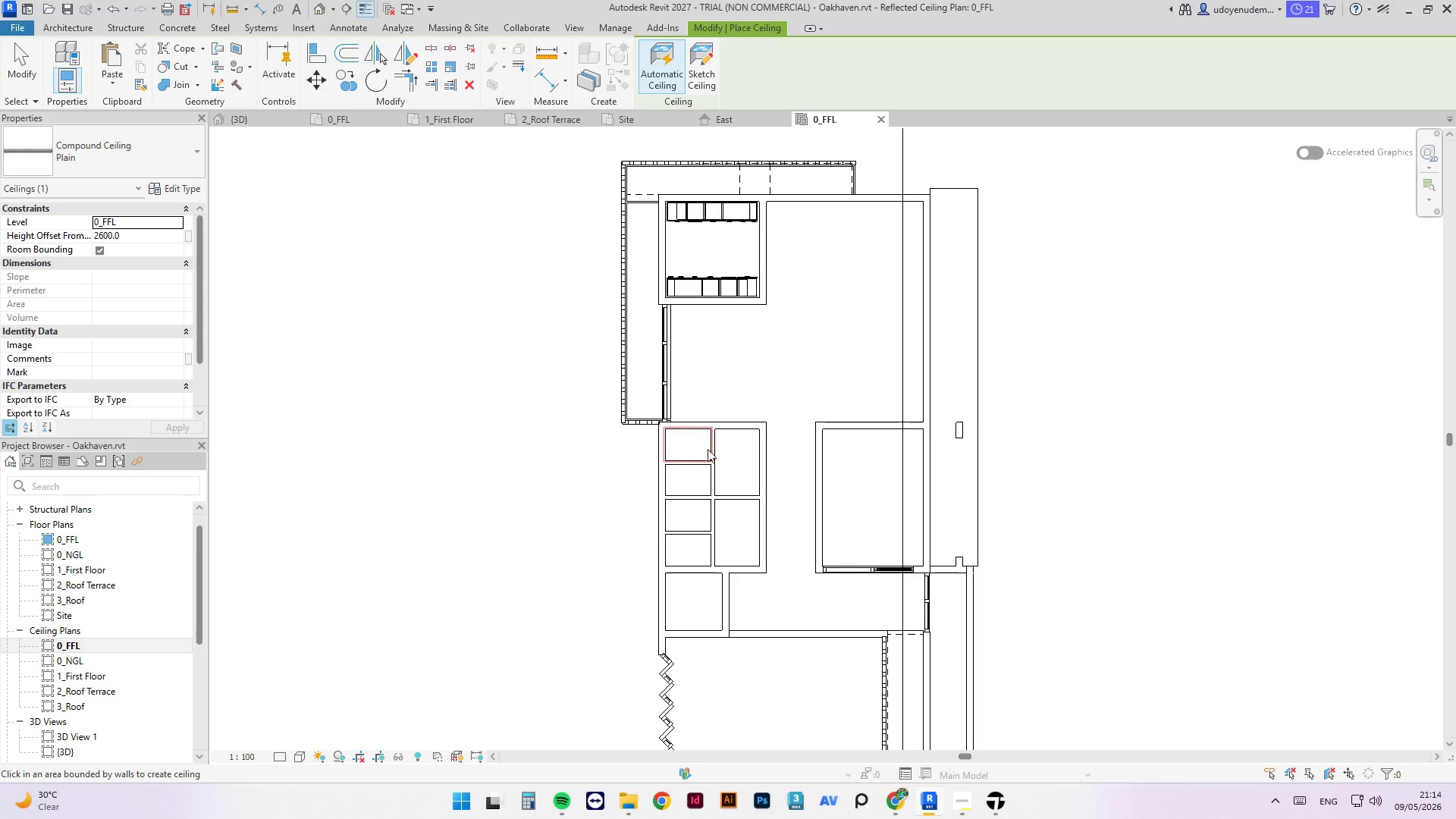 
left_click([699, 54])
 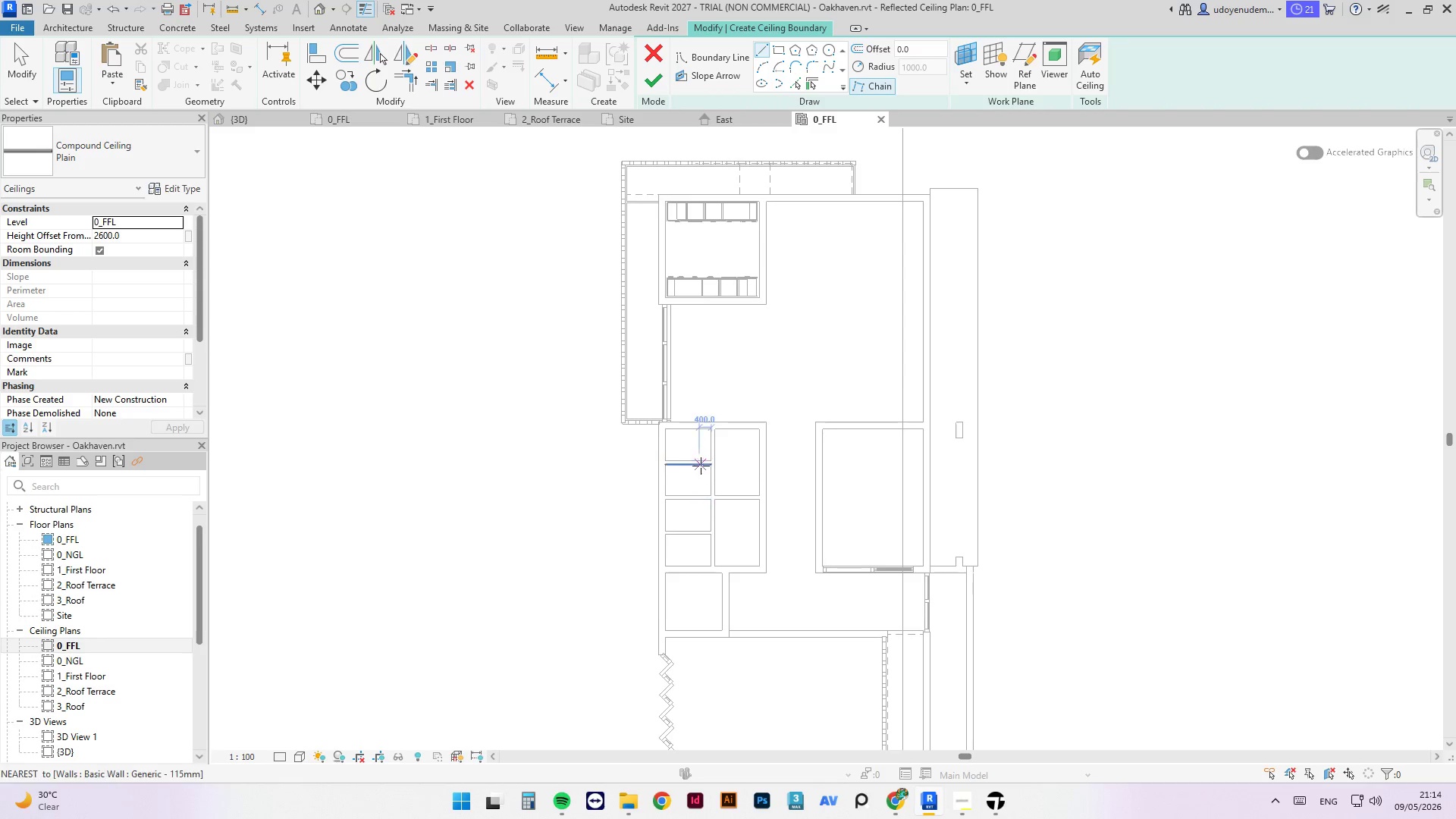 
scroll: coordinate [676, 447], scroll_direction: up, amount: 2.0
 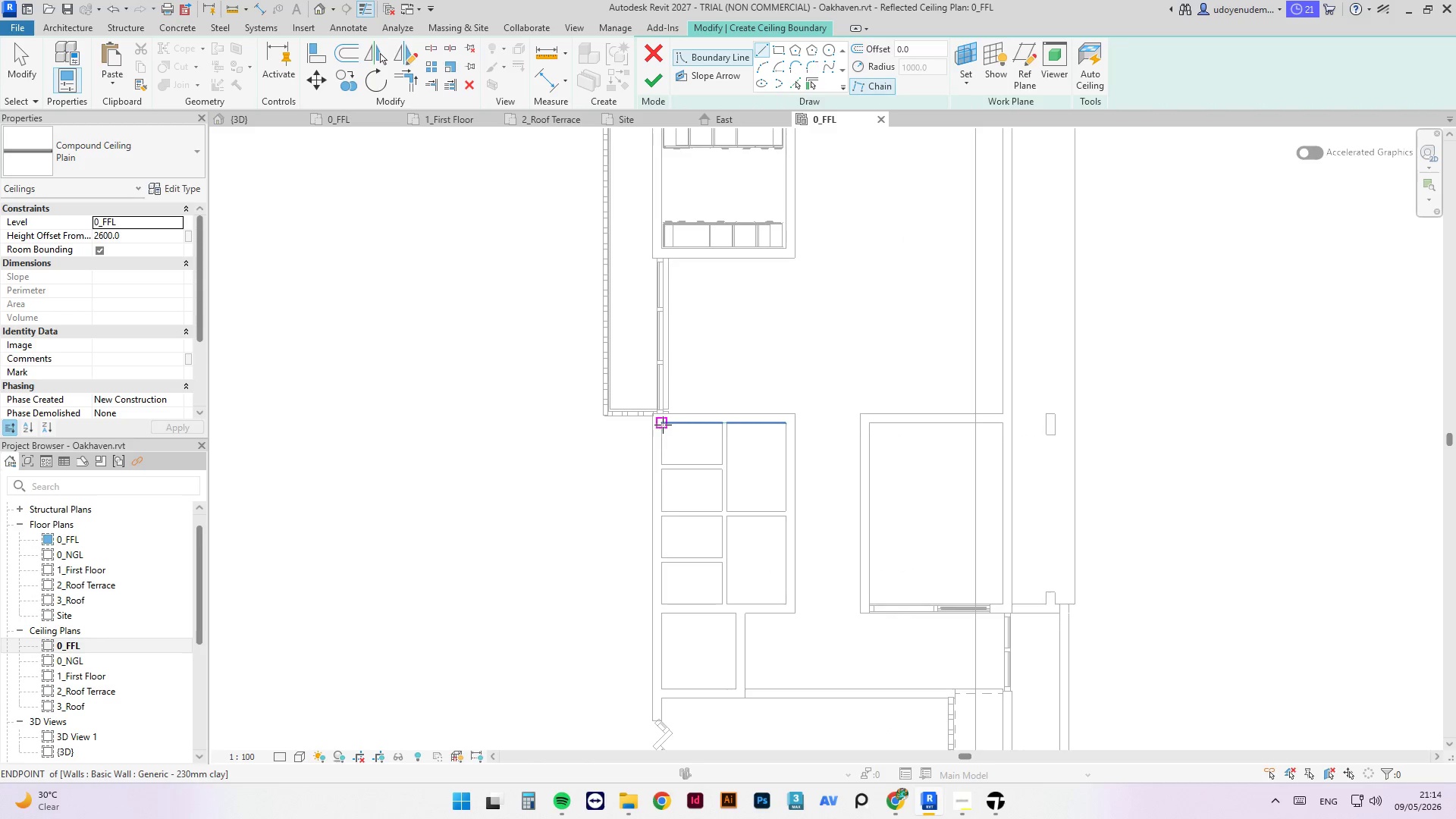 
left_click_drag(start_coordinate=[662, 424], to_coordinate=[784, 422])
 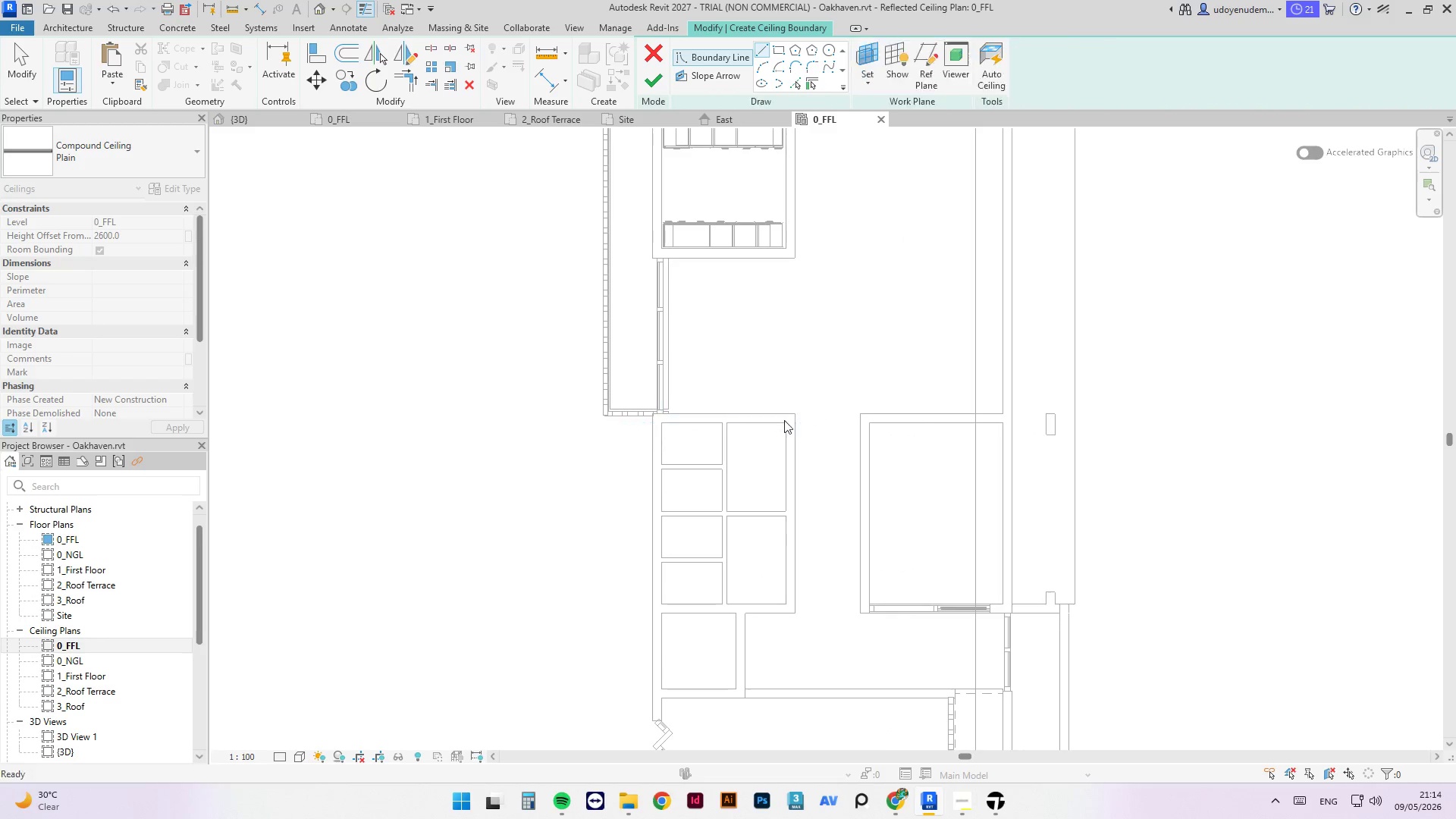 
key(Escape)
 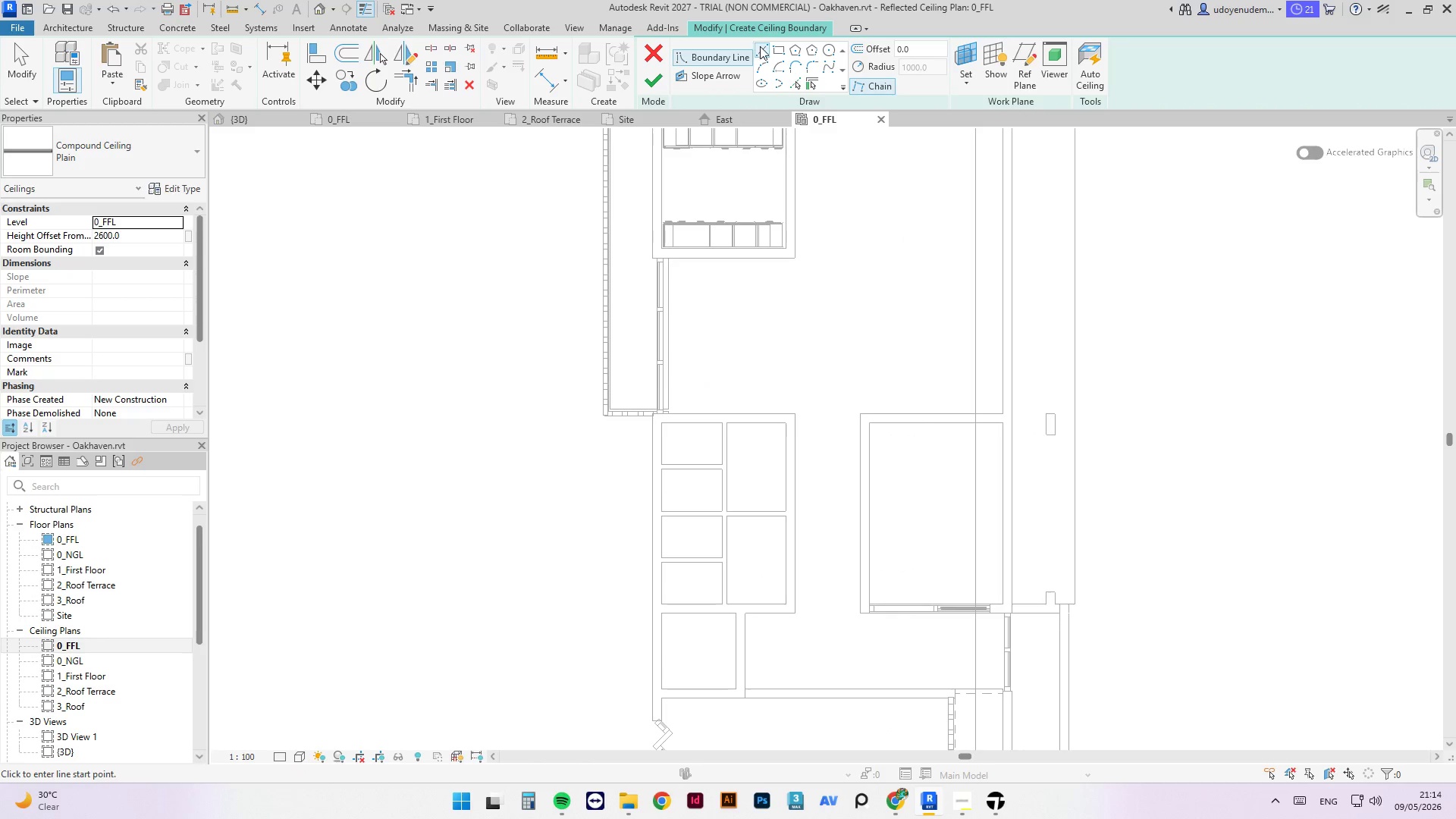 
left_click([777, 52])
 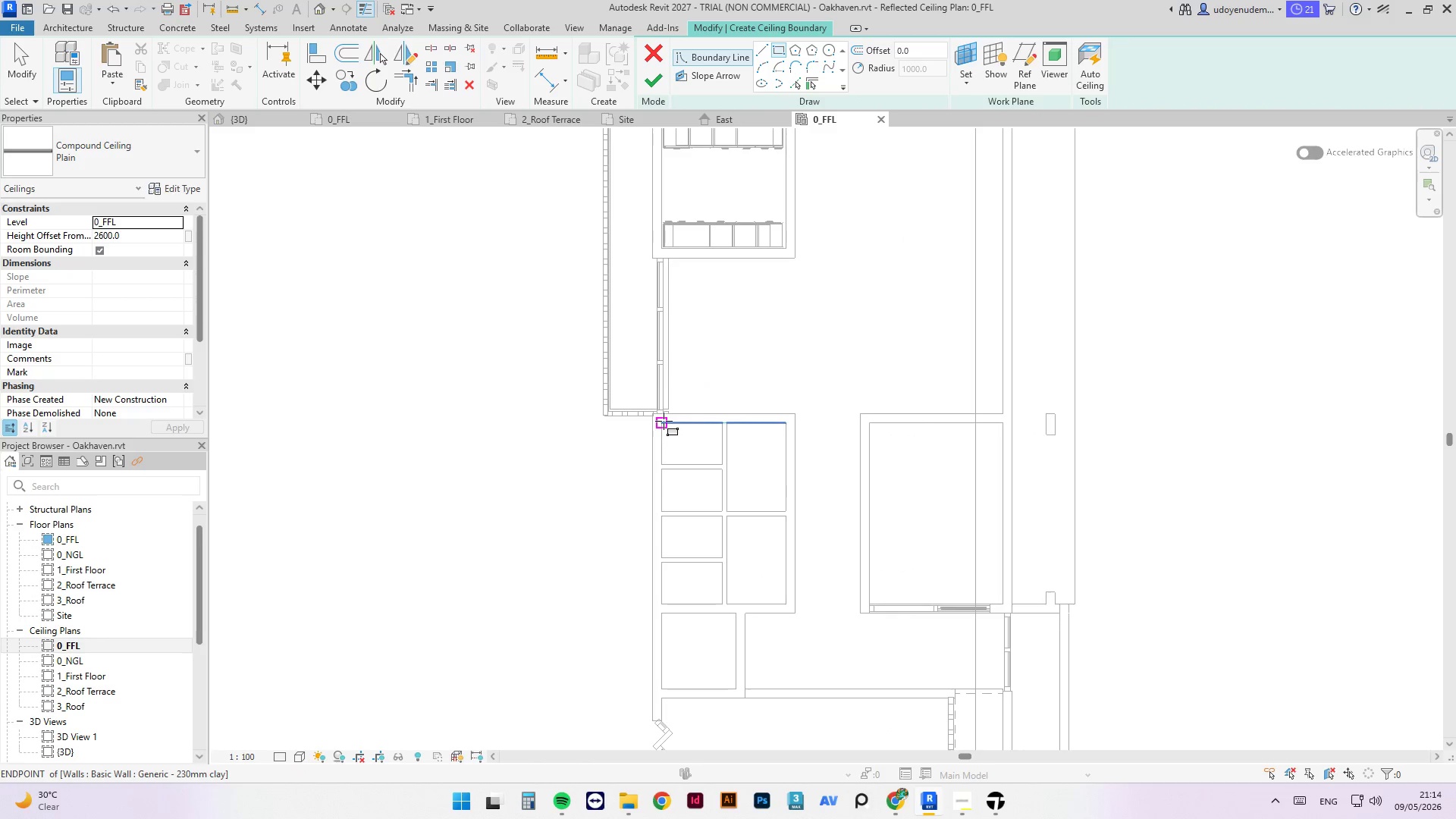 
left_click_drag(start_coordinate=[664, 421], to_coordinate=[784, 602])
 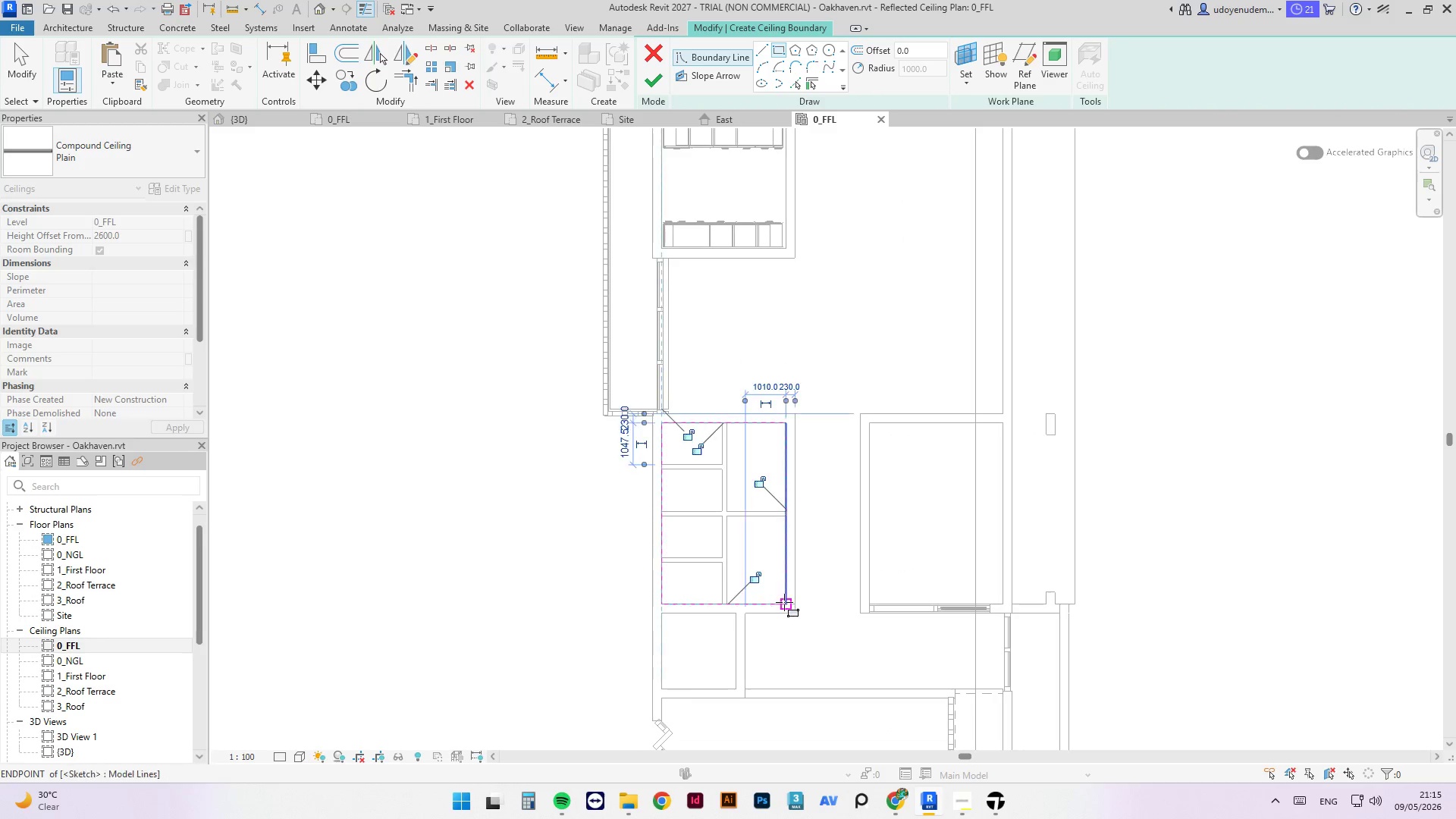 
left_click([784, 602])
 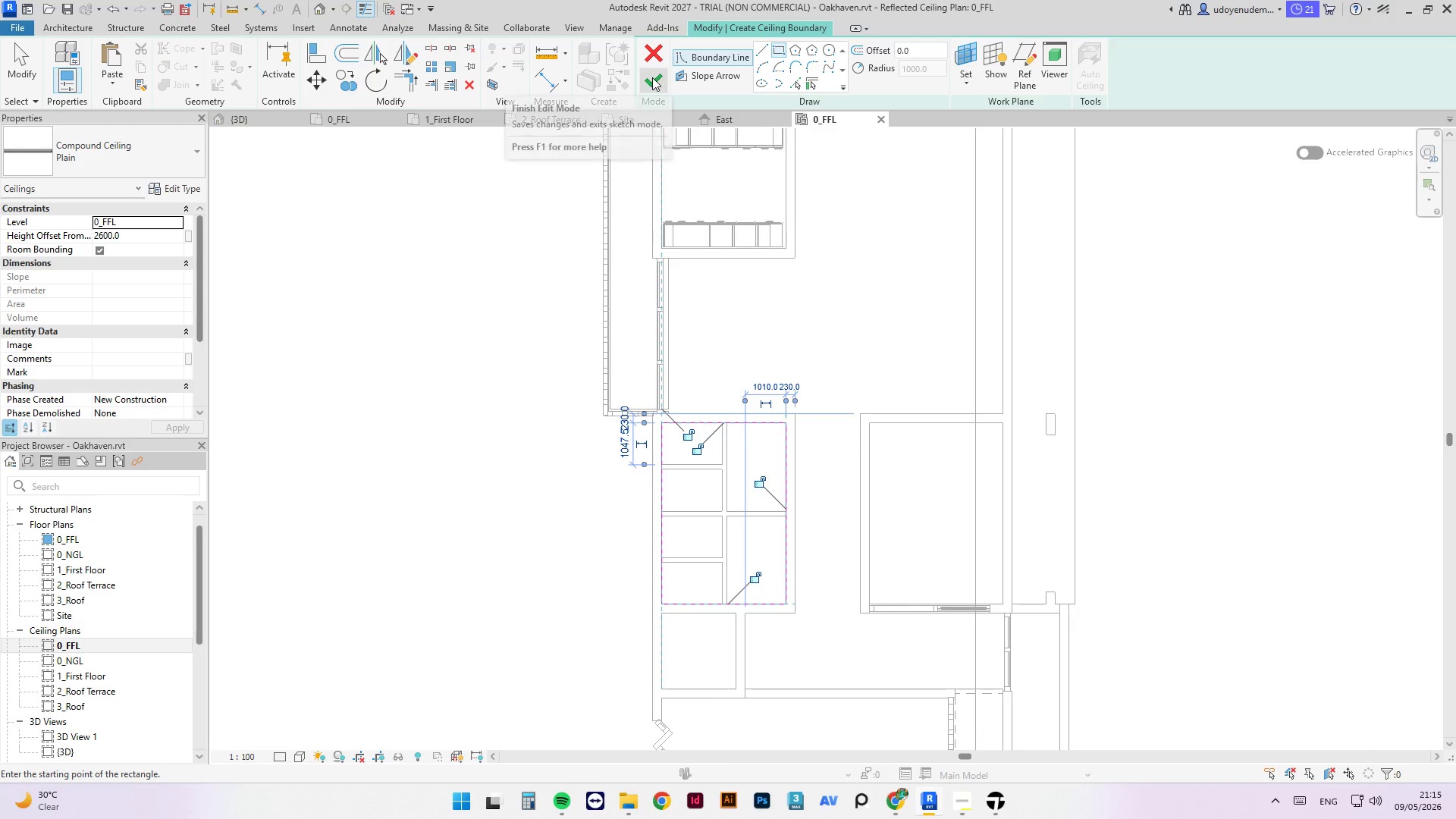 
left_click([652, 77])
 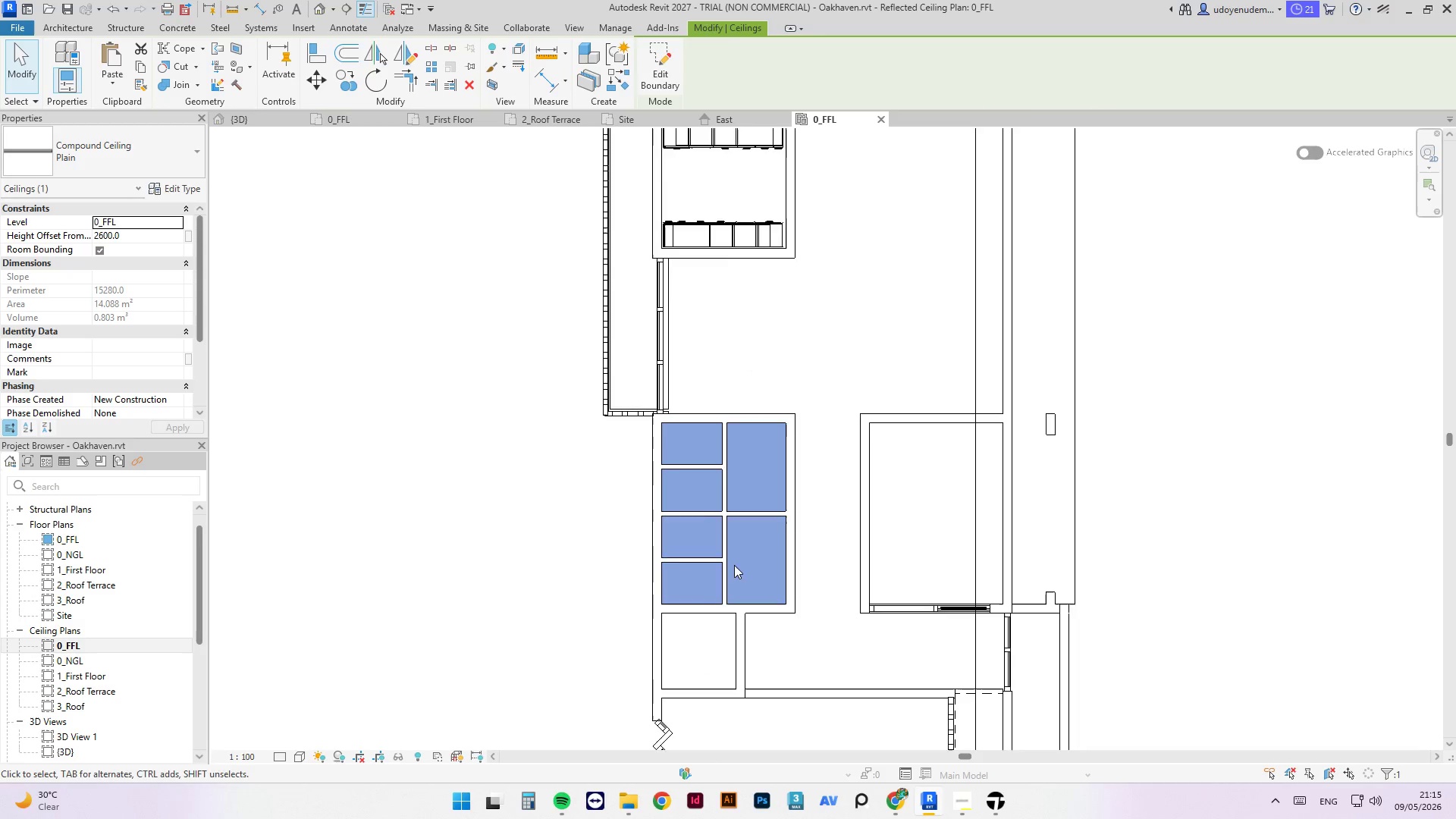 
scroll: coordinate [650, 578], scroll_direction: down, amount: 4.0
 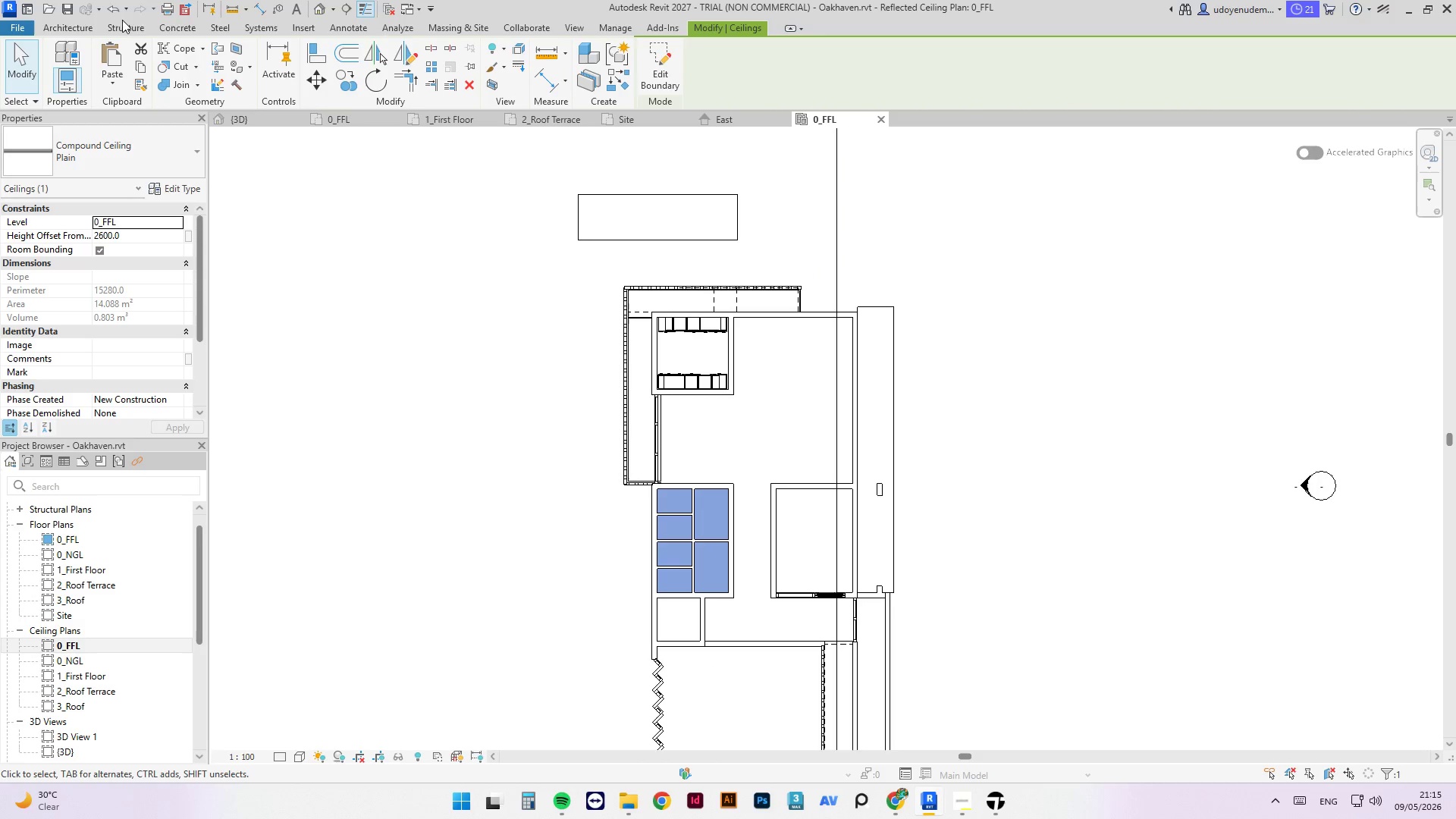 
left_click([66, 28])
 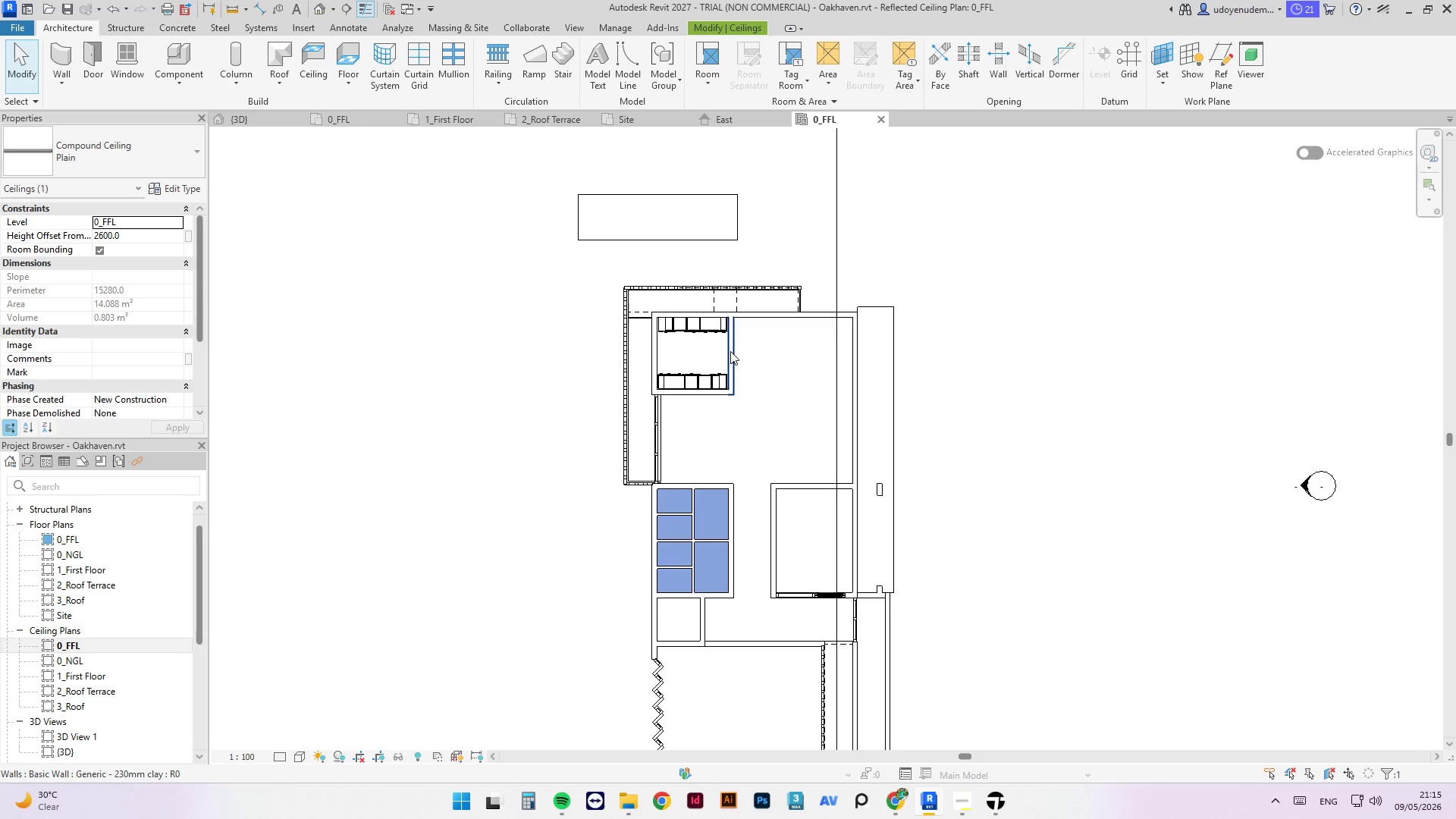 
key(Tab)
 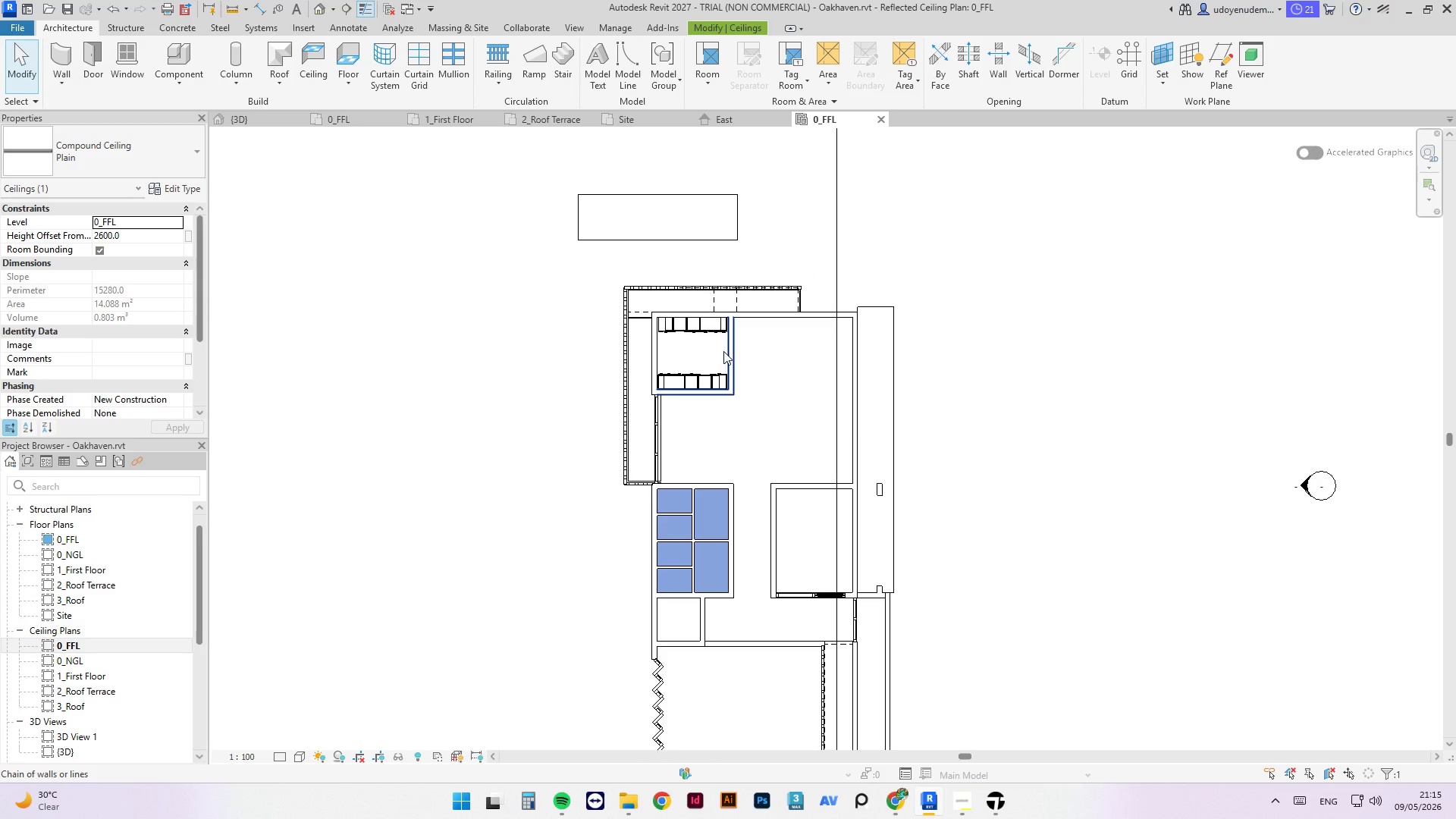 
key(Tab)
 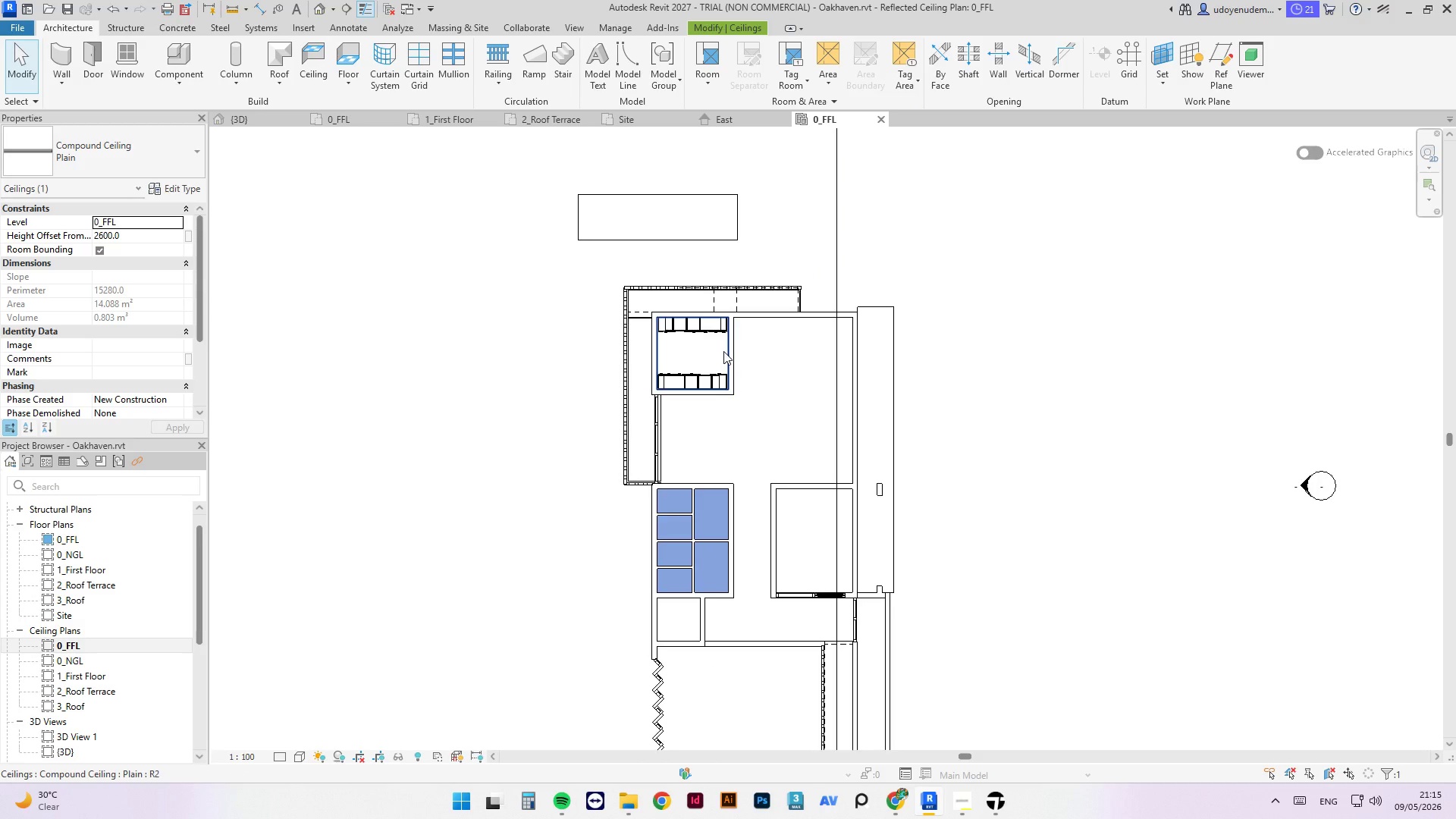 
left_click([723, 351])
 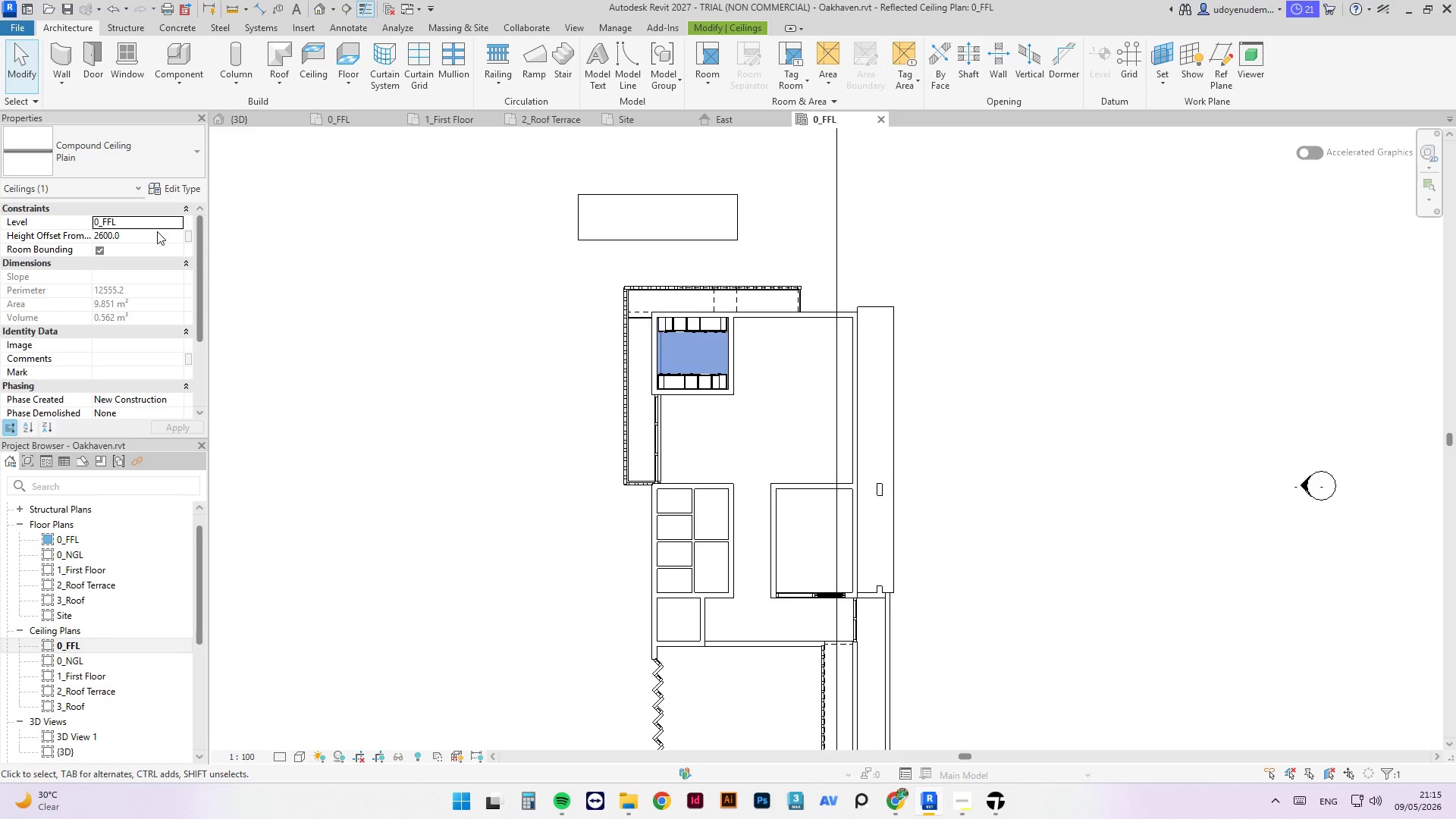 
wait(7.83)
 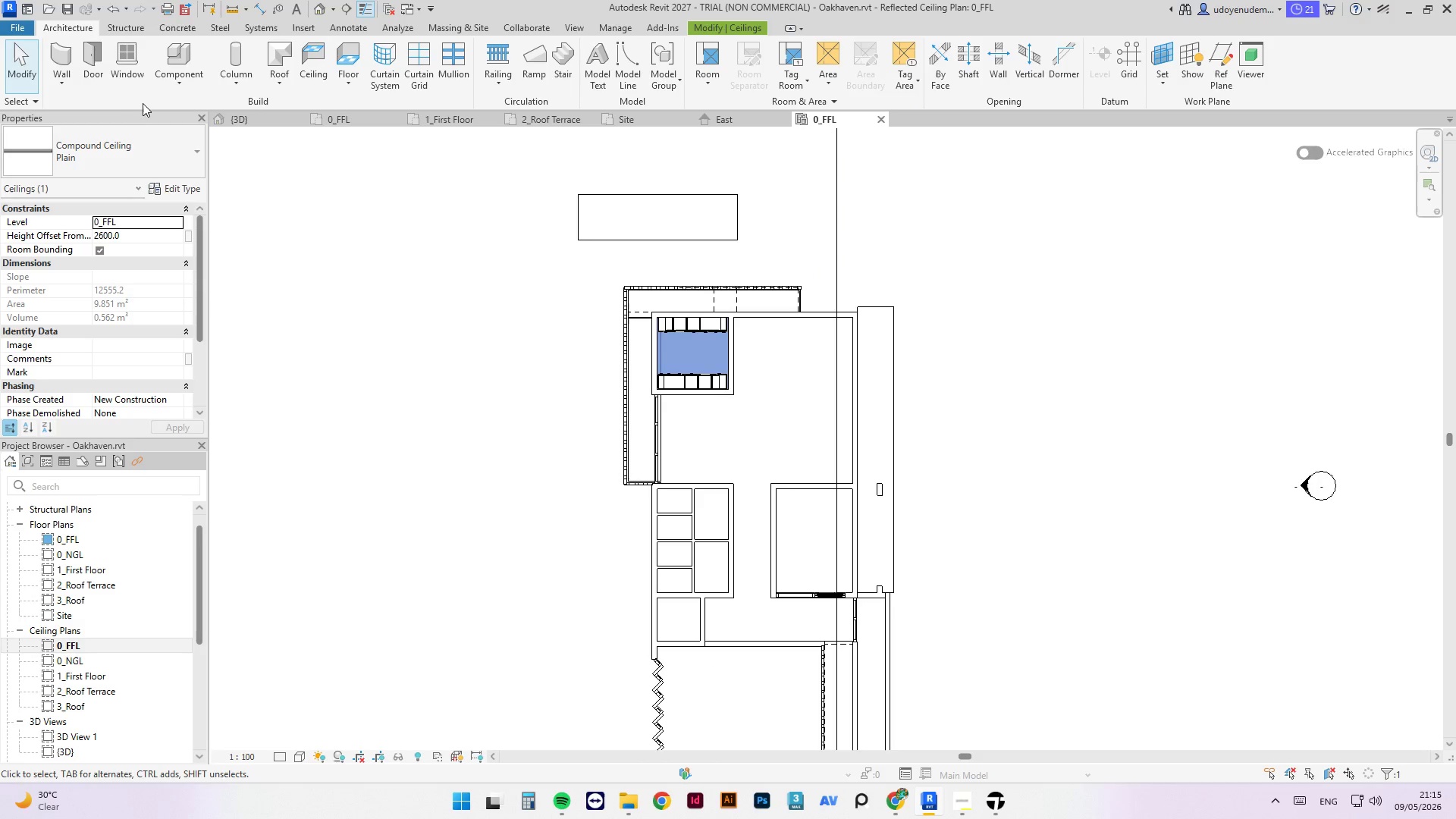 
key(Tab)
 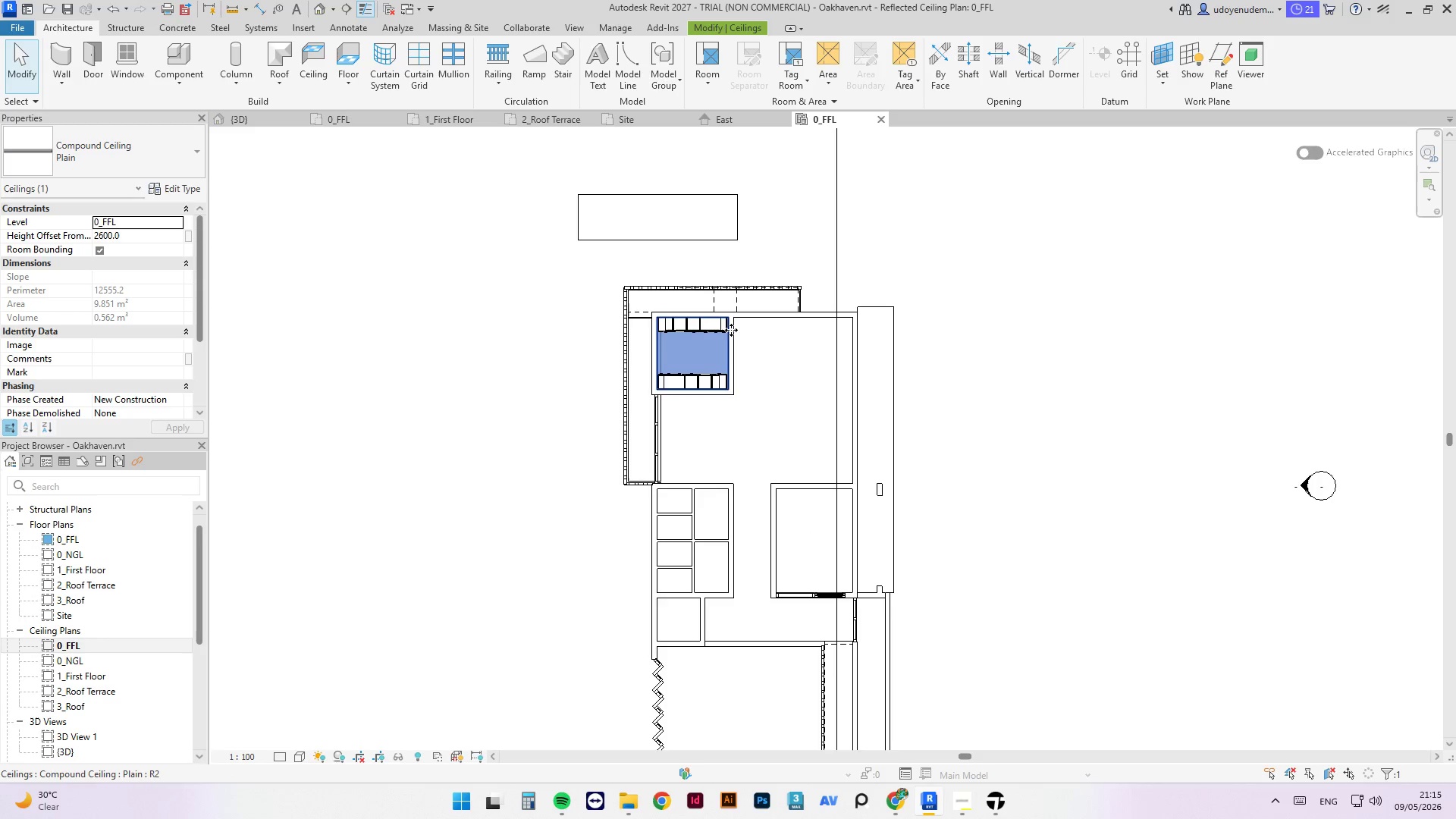 
key(Tab)
 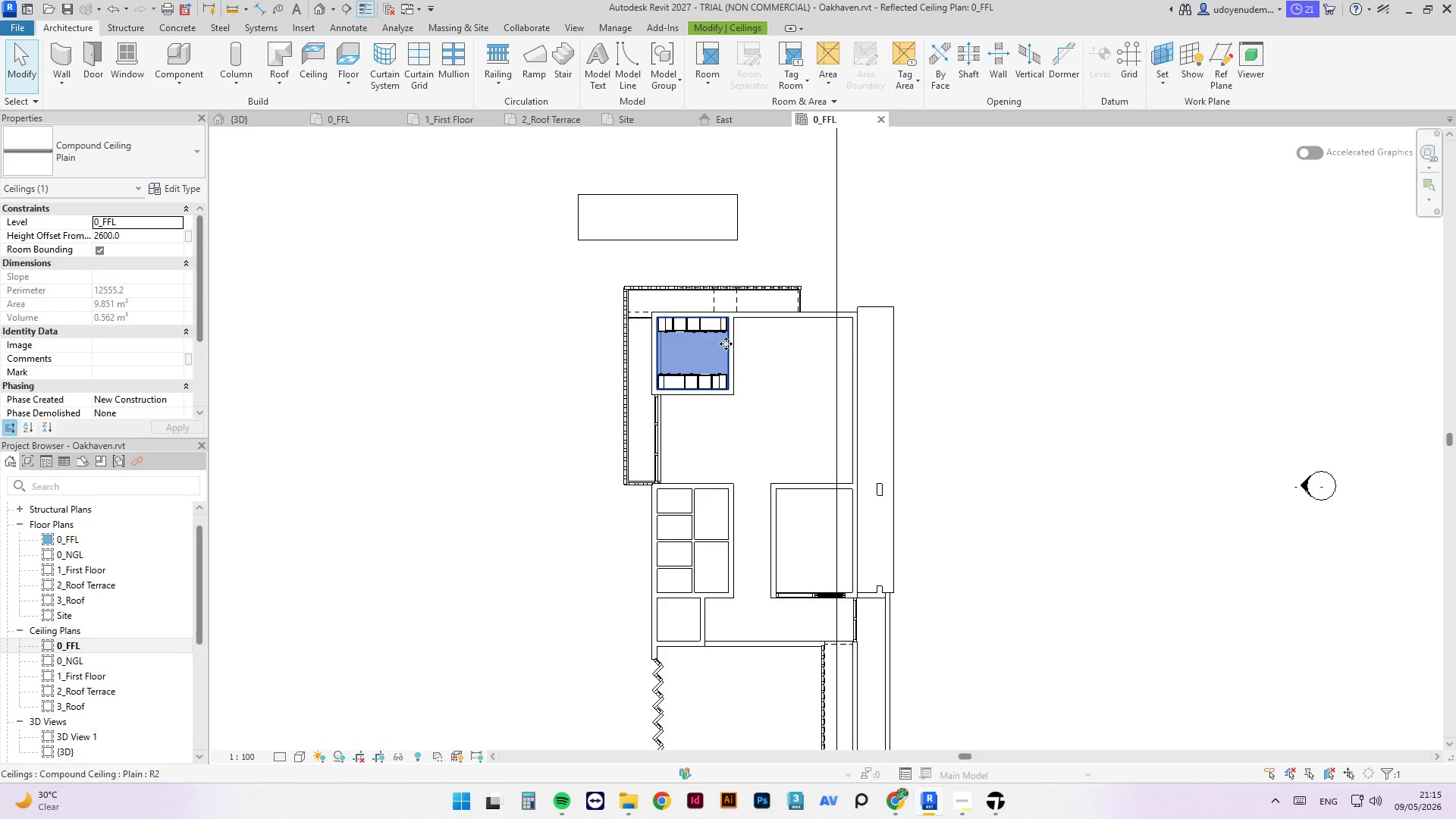 
key(Tab)
 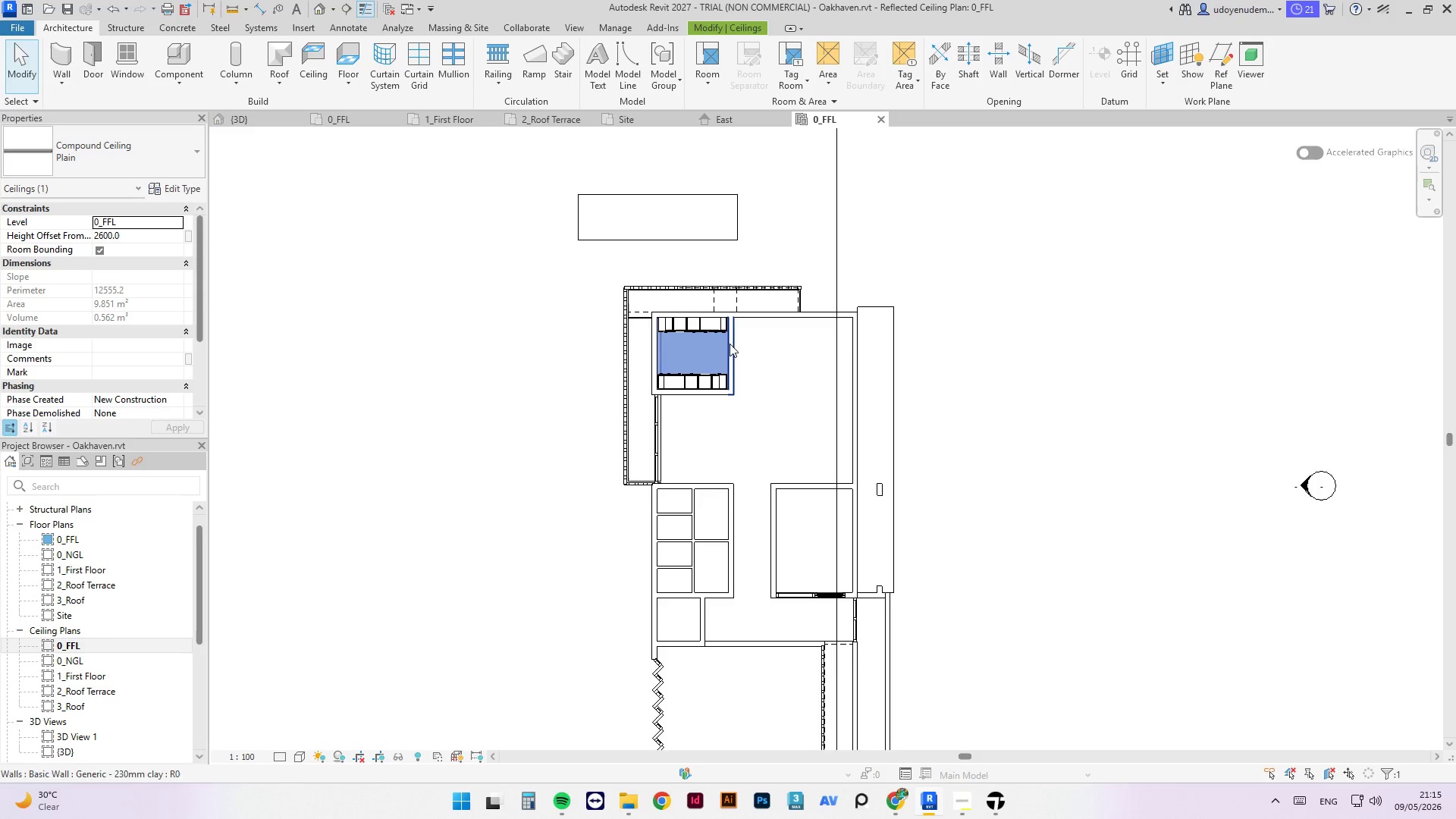 
key(Tab)
 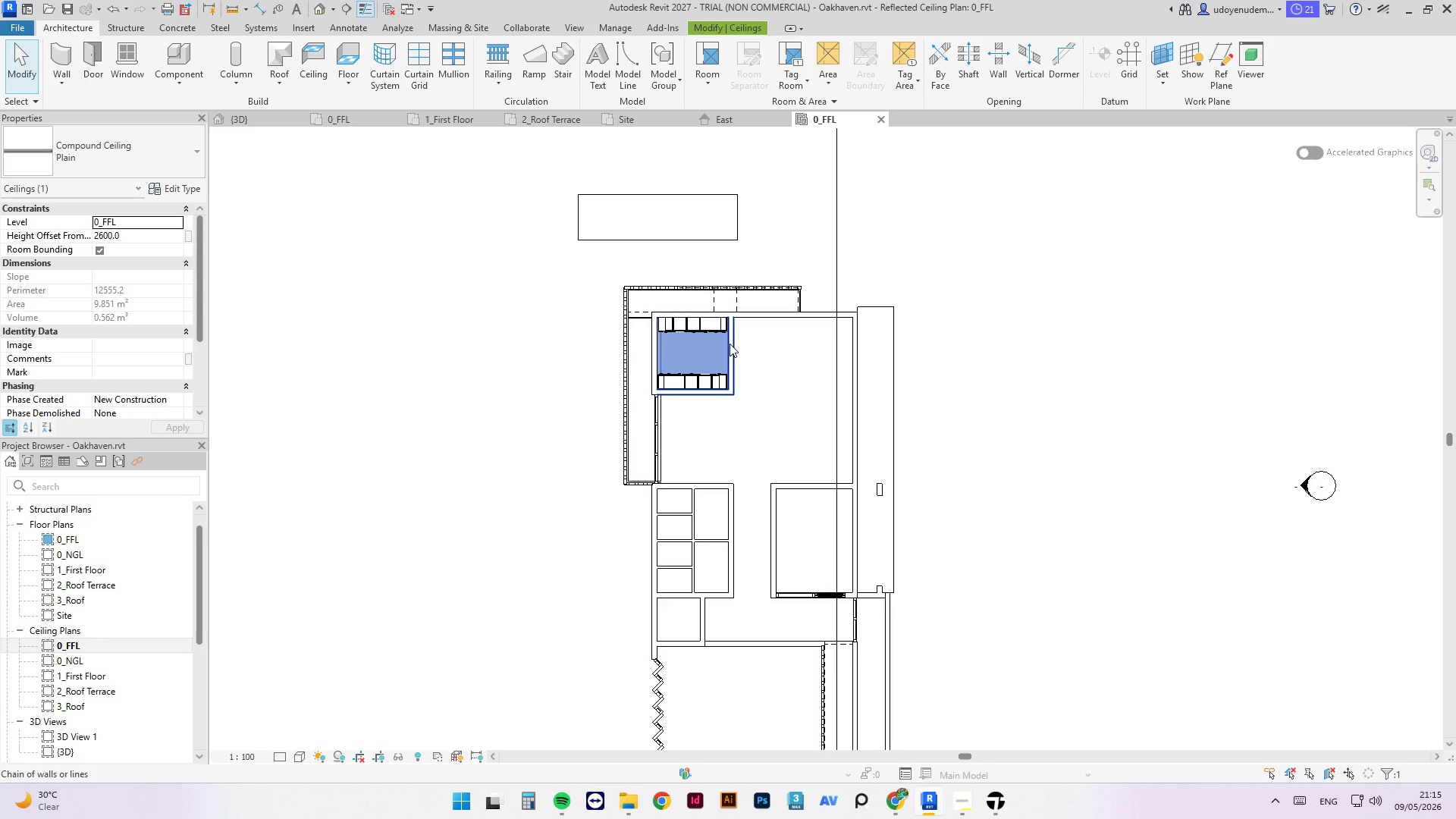 
key(Tab)
 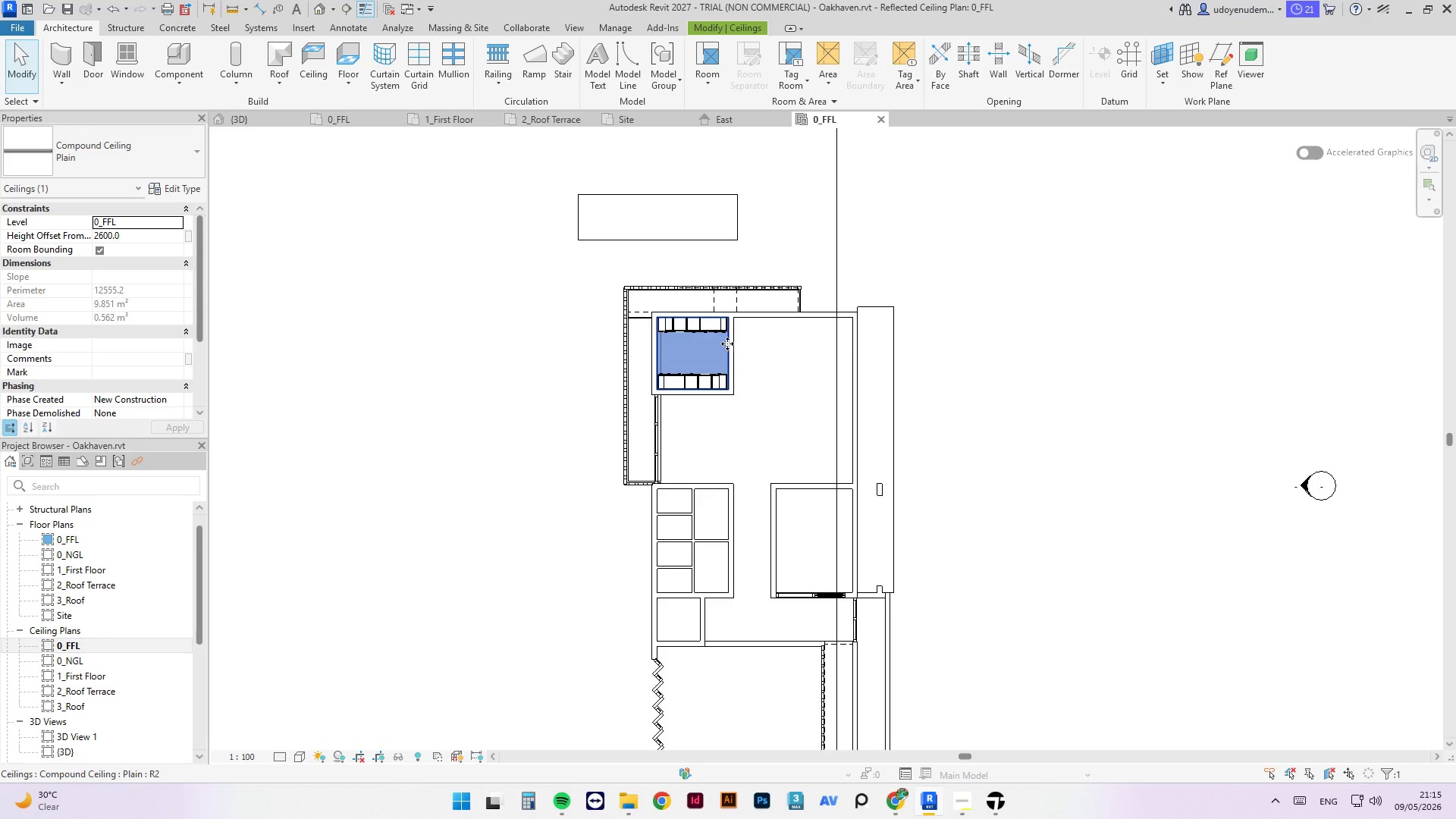 
left_click([725, 344])
 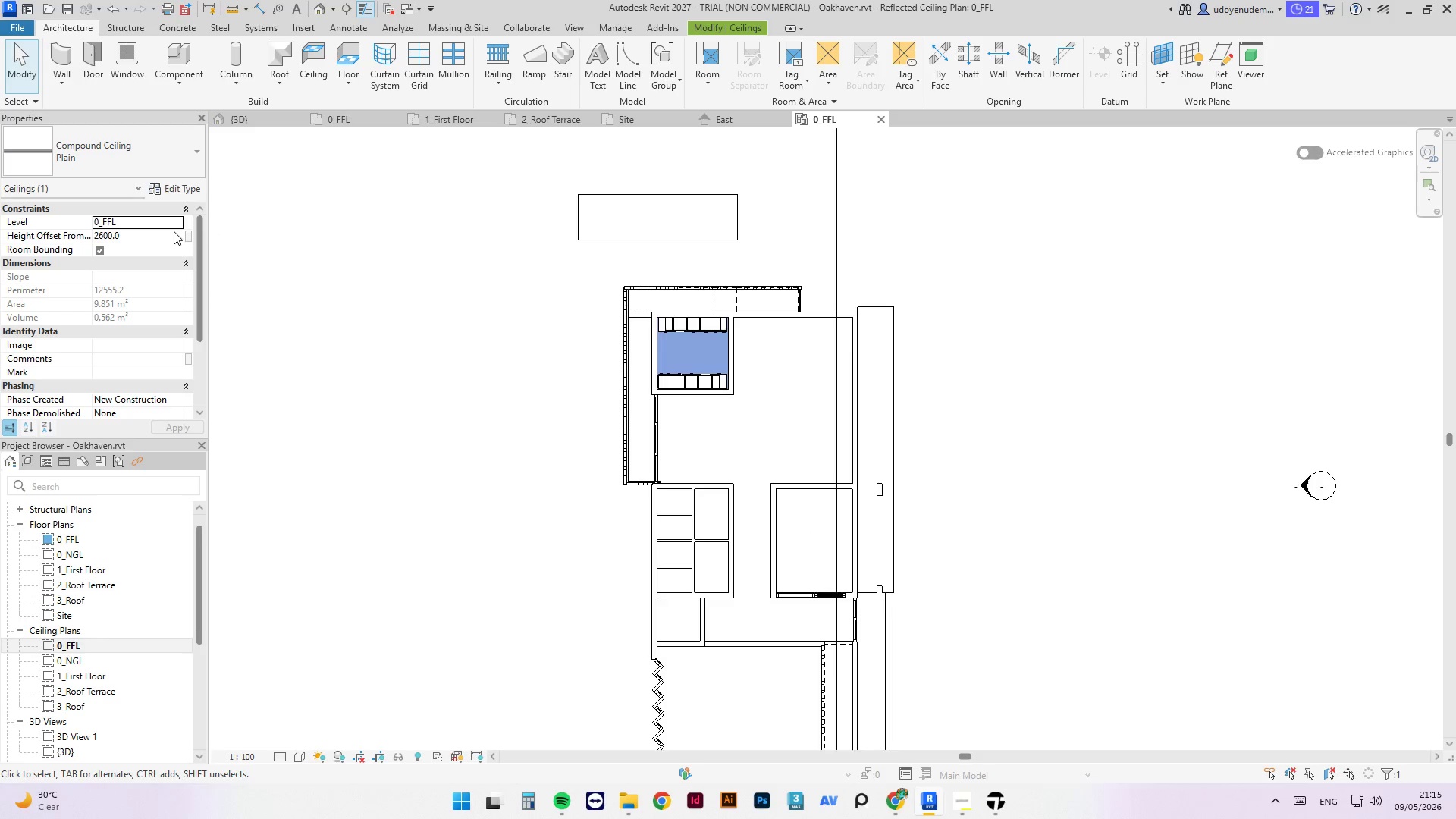 
left_click([157, 231])
 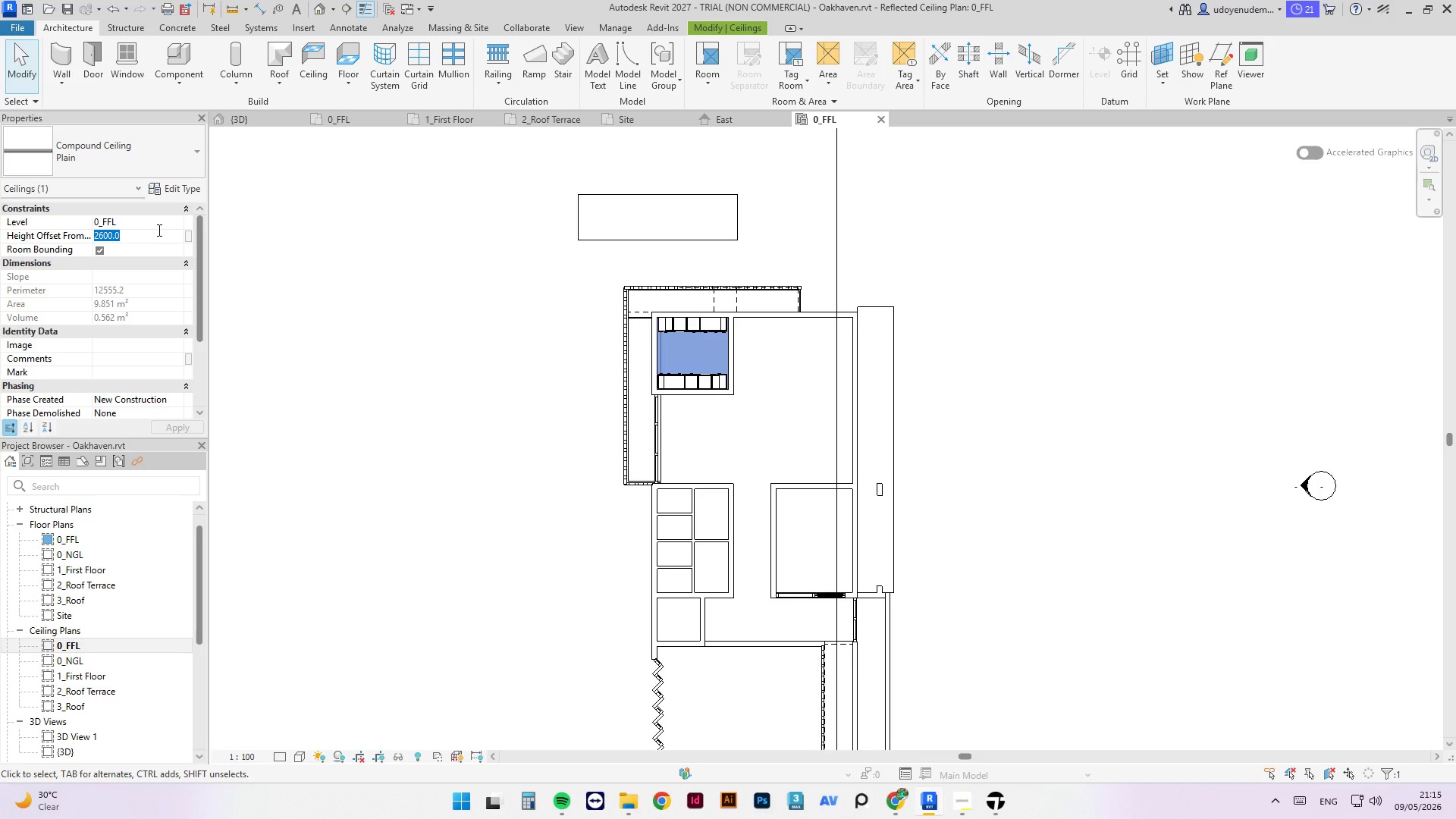 
key(Numpad2)
 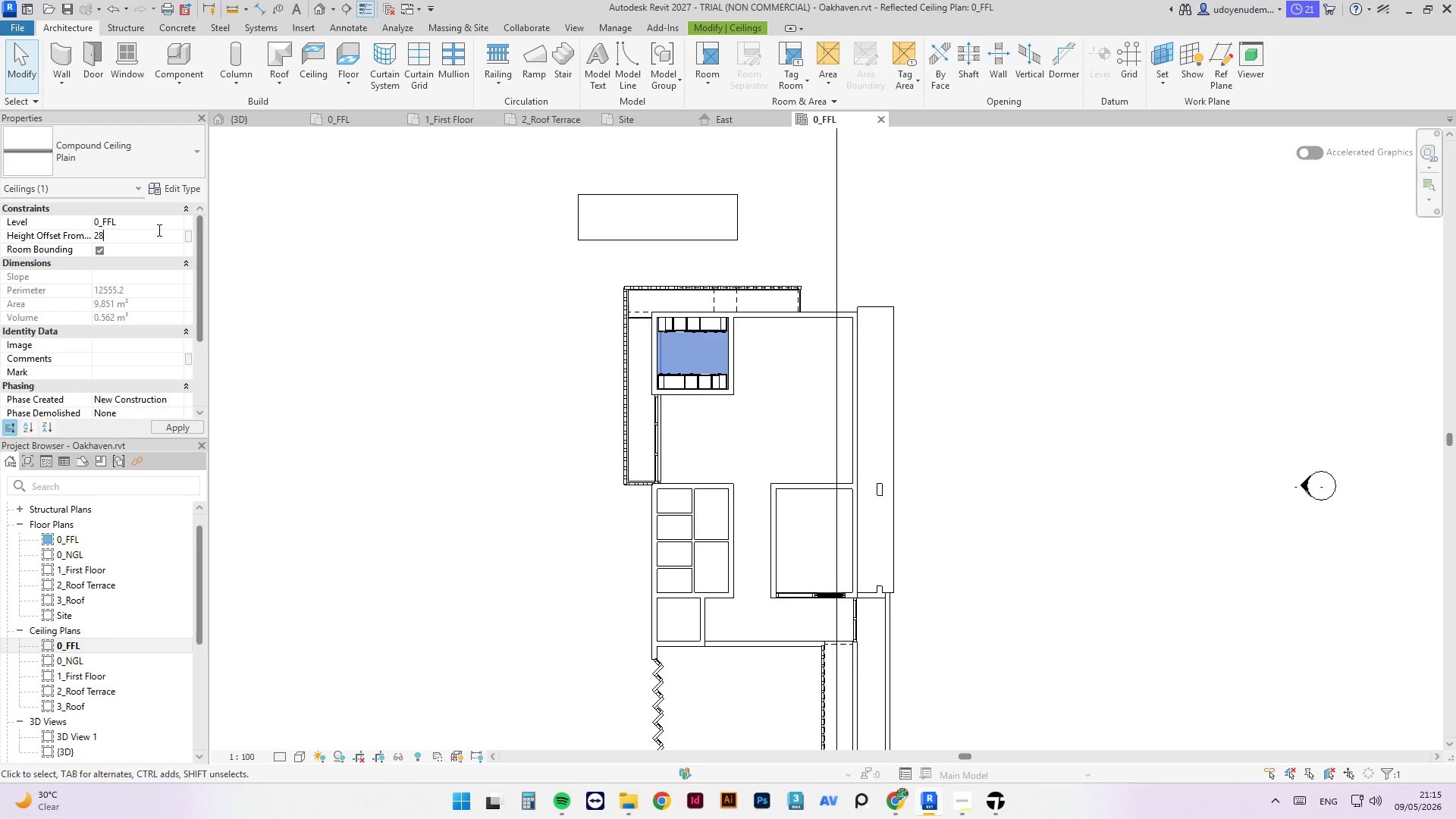 
key(Numpad8)
 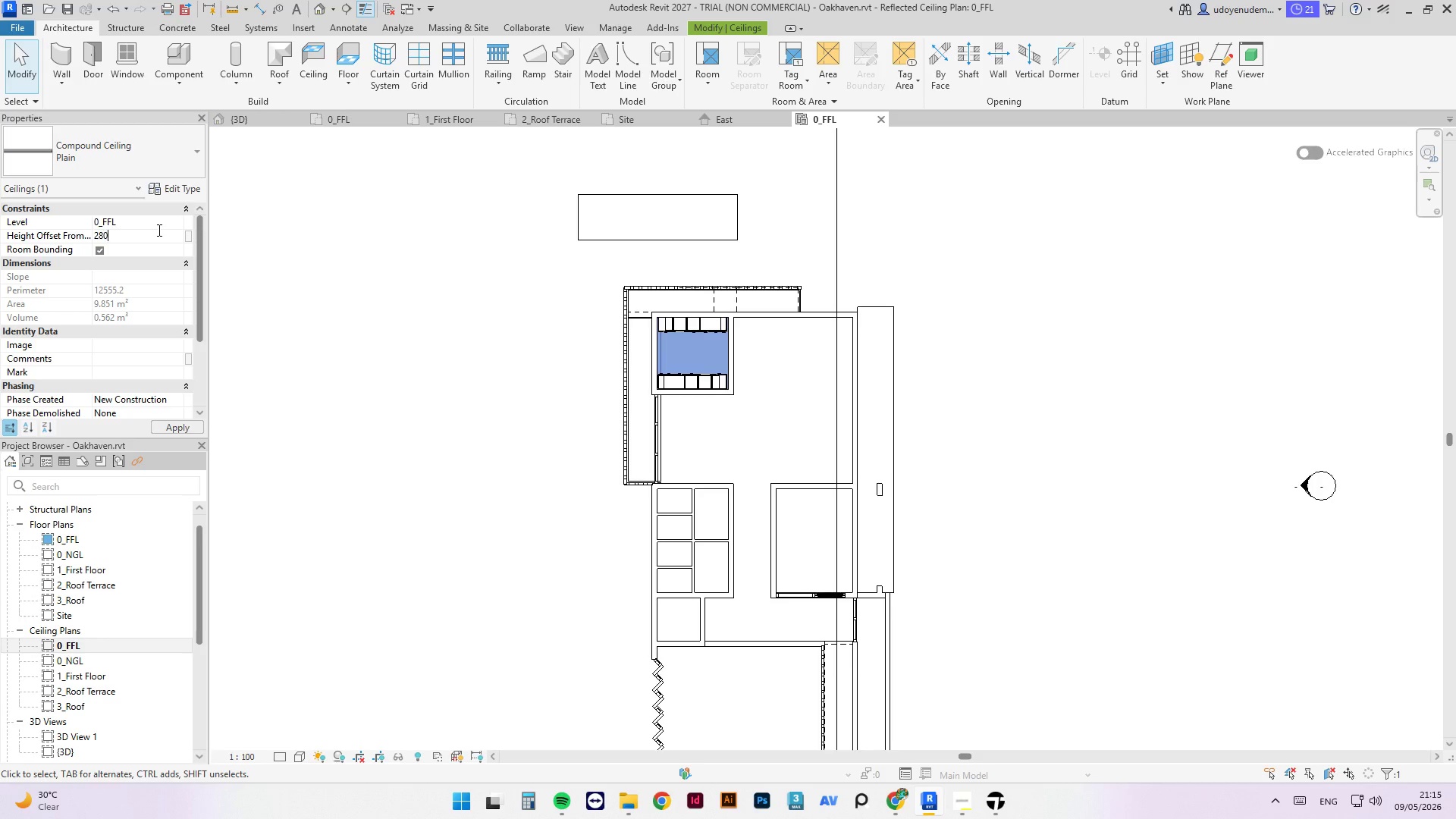 
key(Numpad0)
 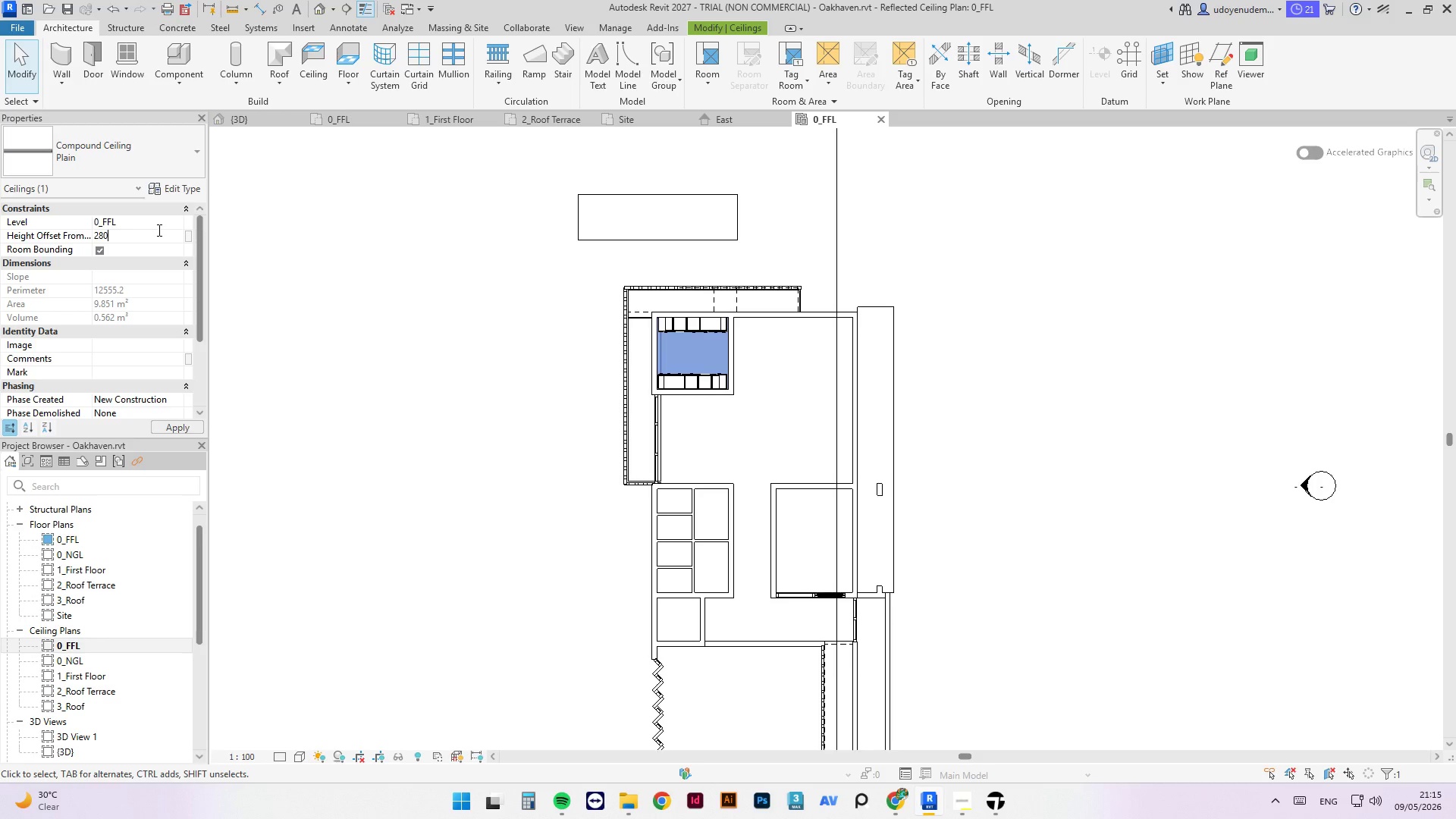 
key(Numpad0)
 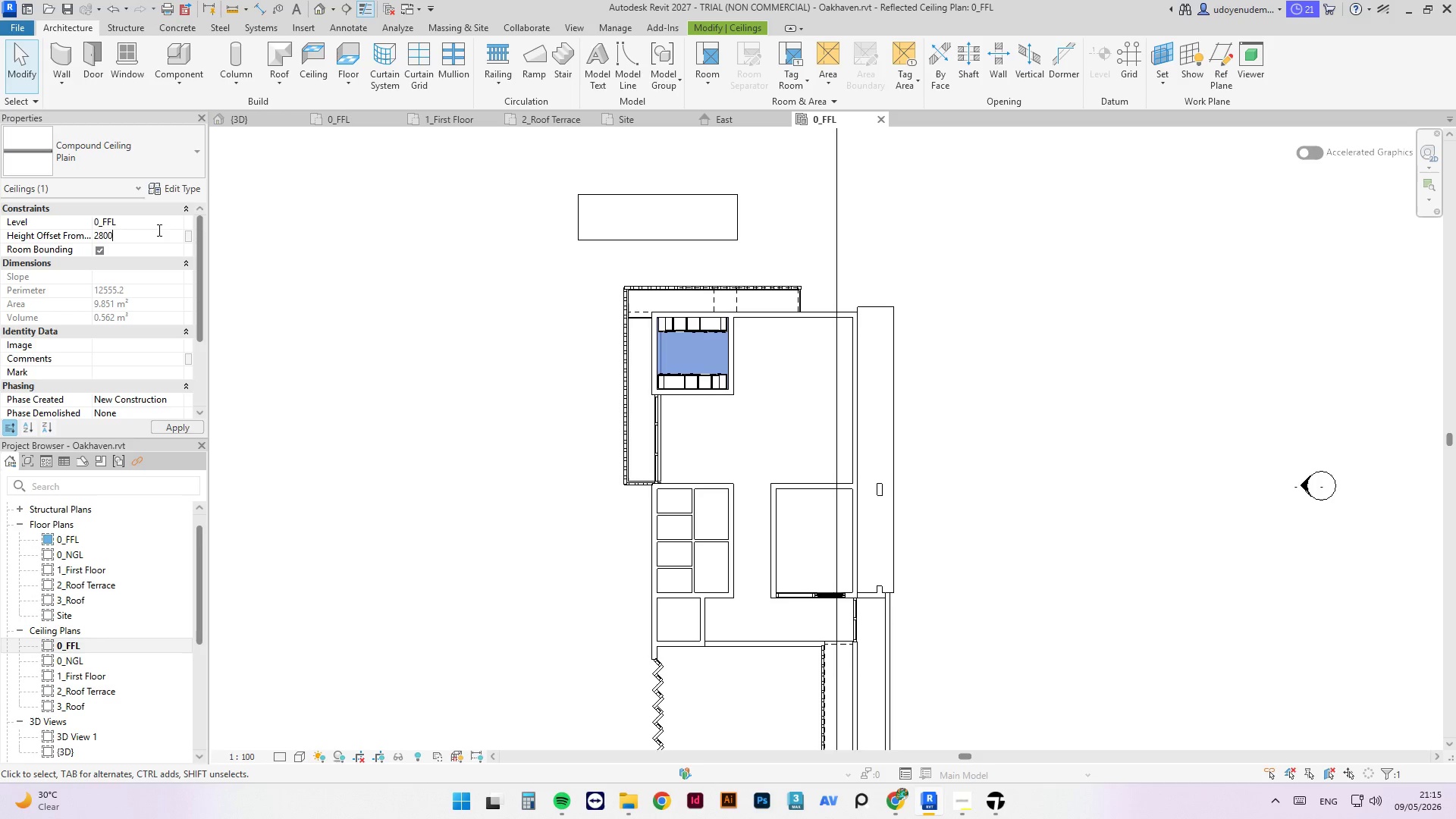 
key(NumpadEnter)
 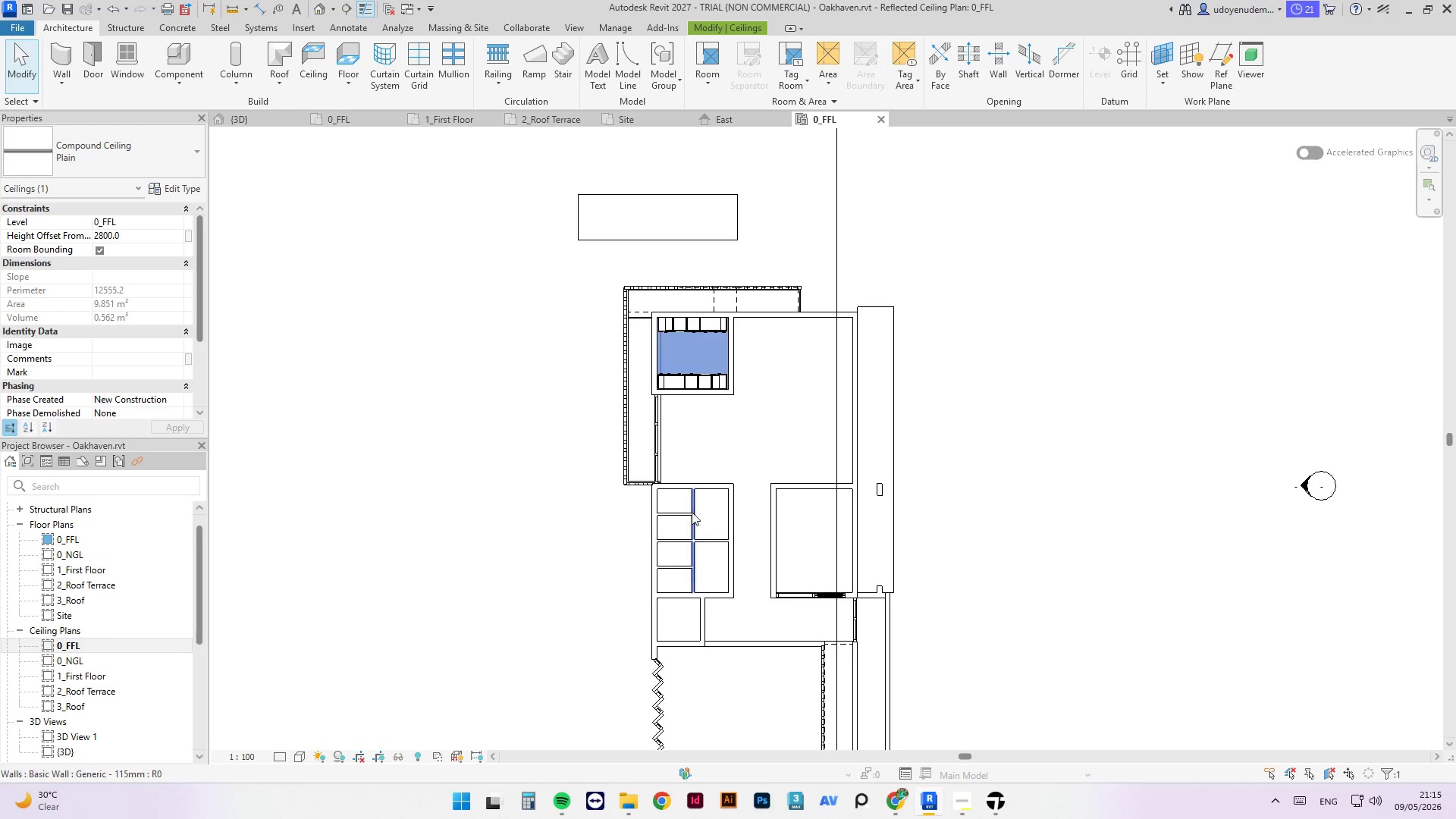 
key(Backquote)
 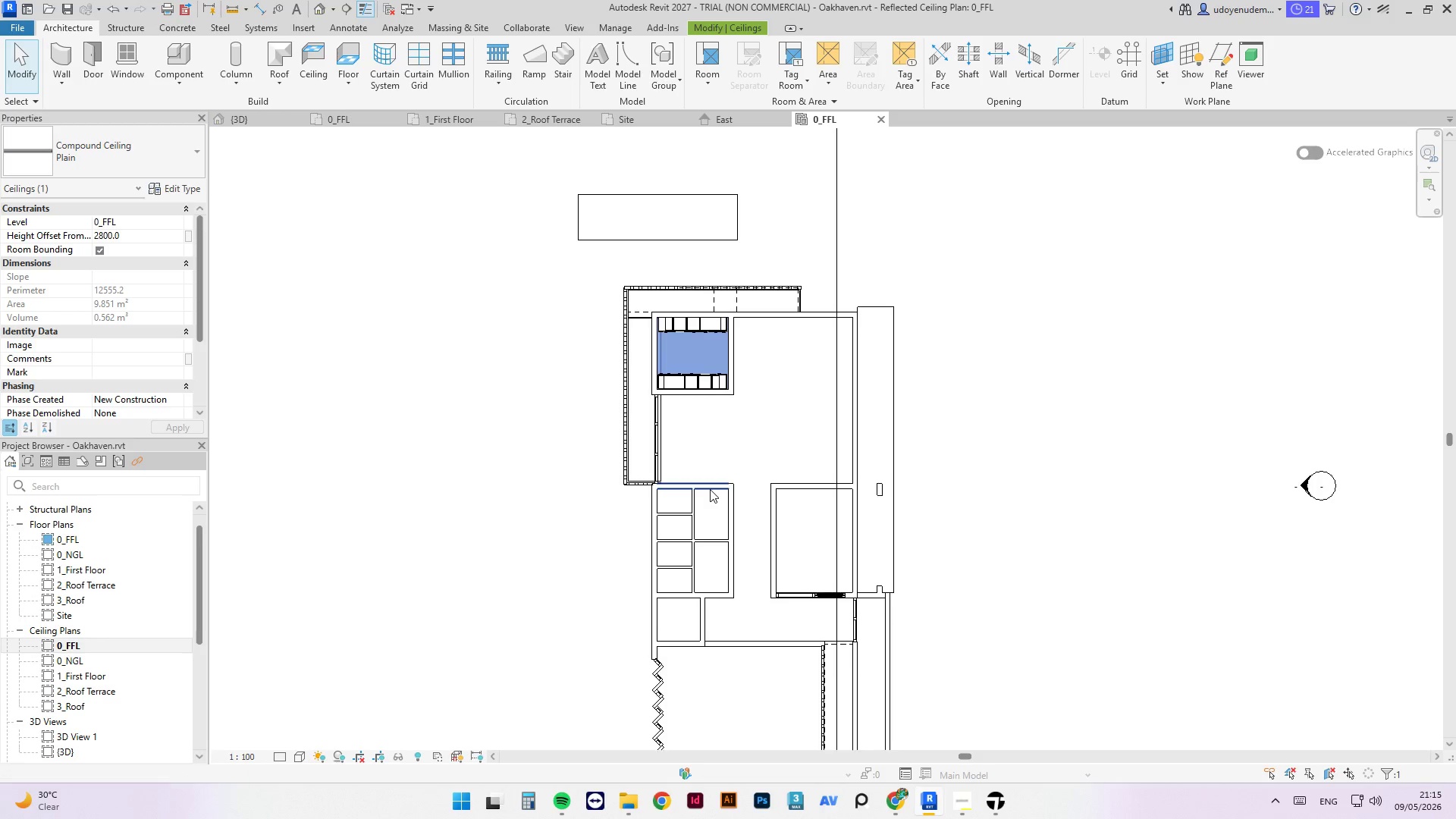 
key(Backquote)
 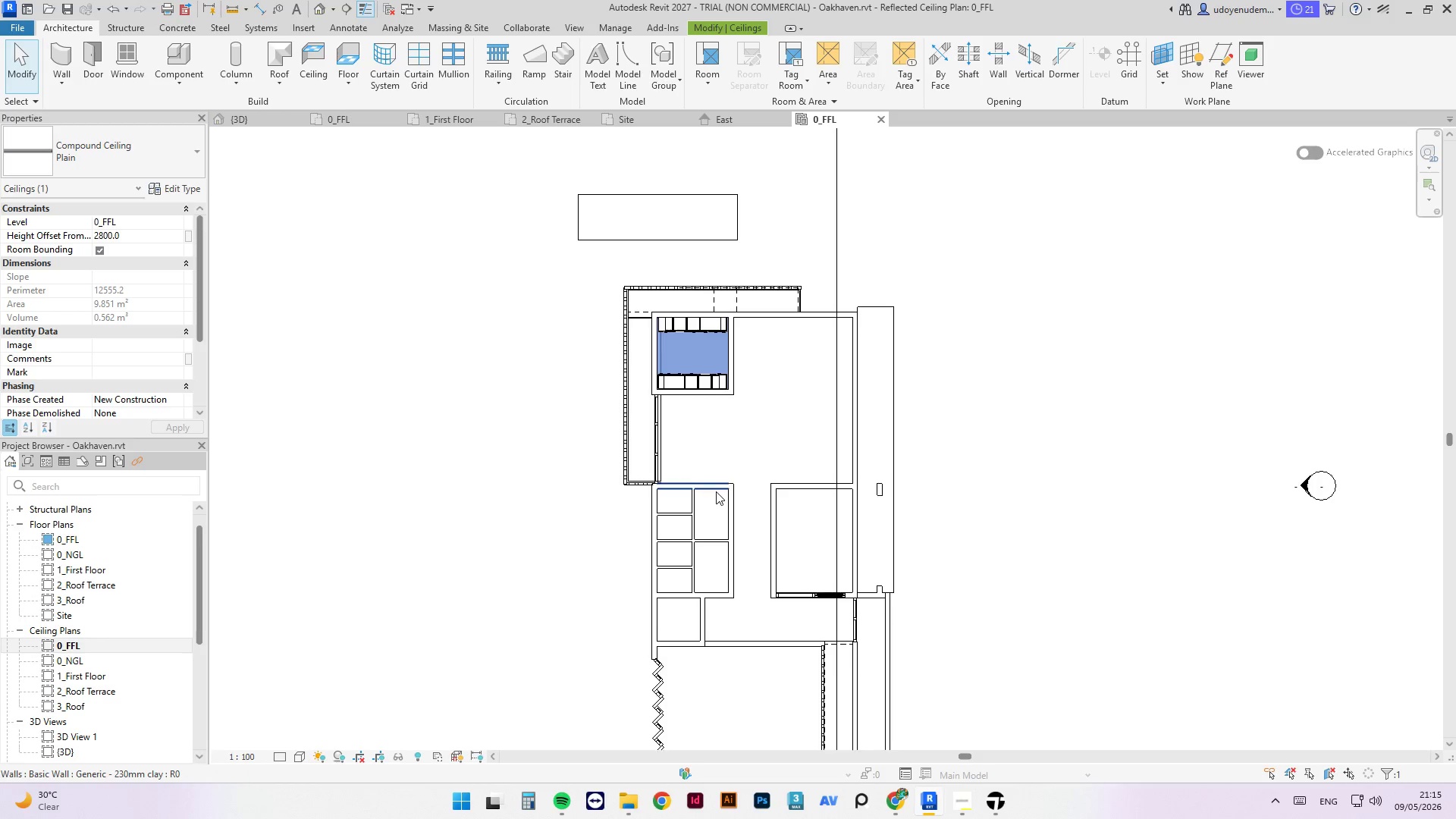 
left_click([716, 491])
 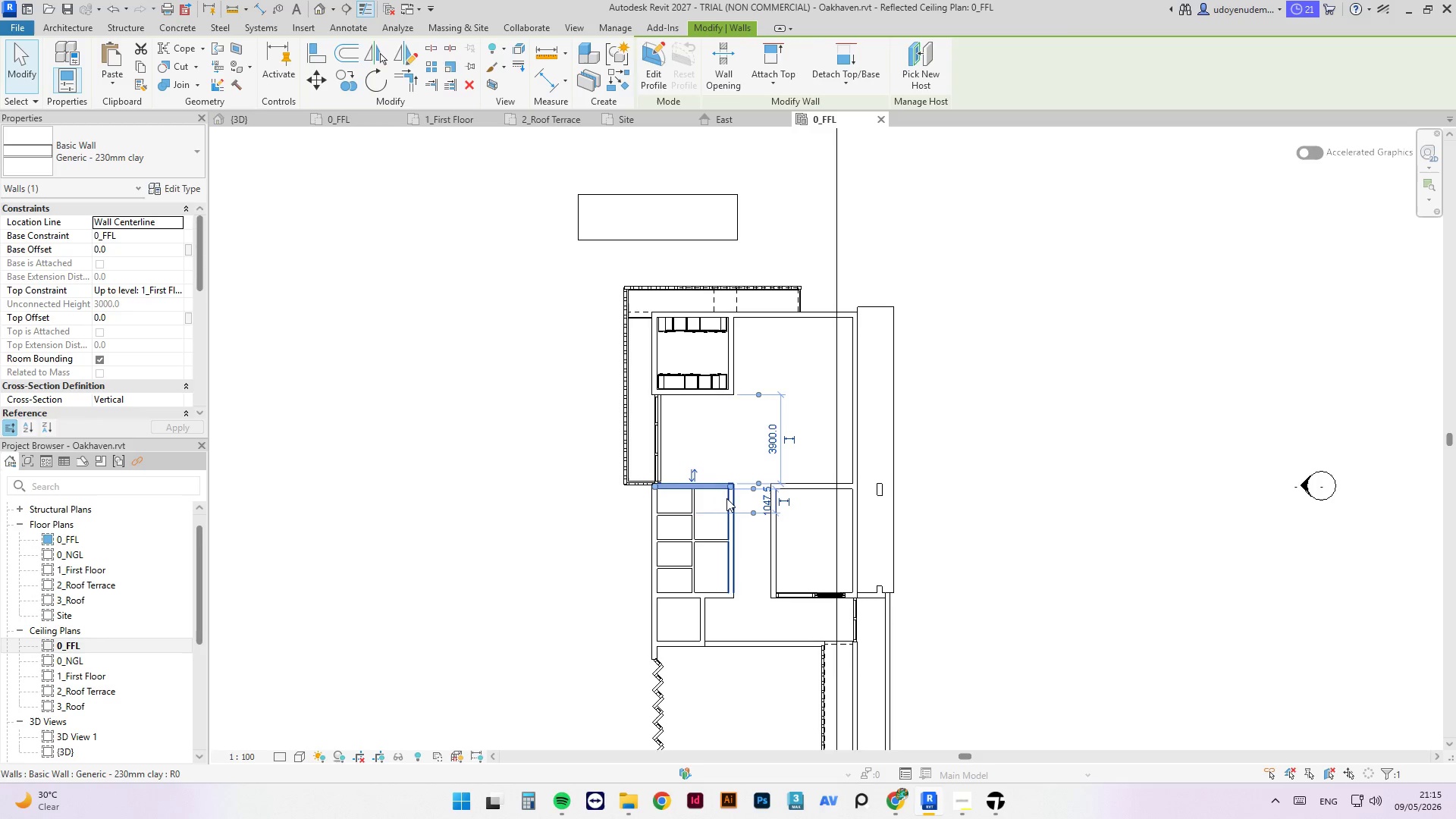 
key(Backquote)
 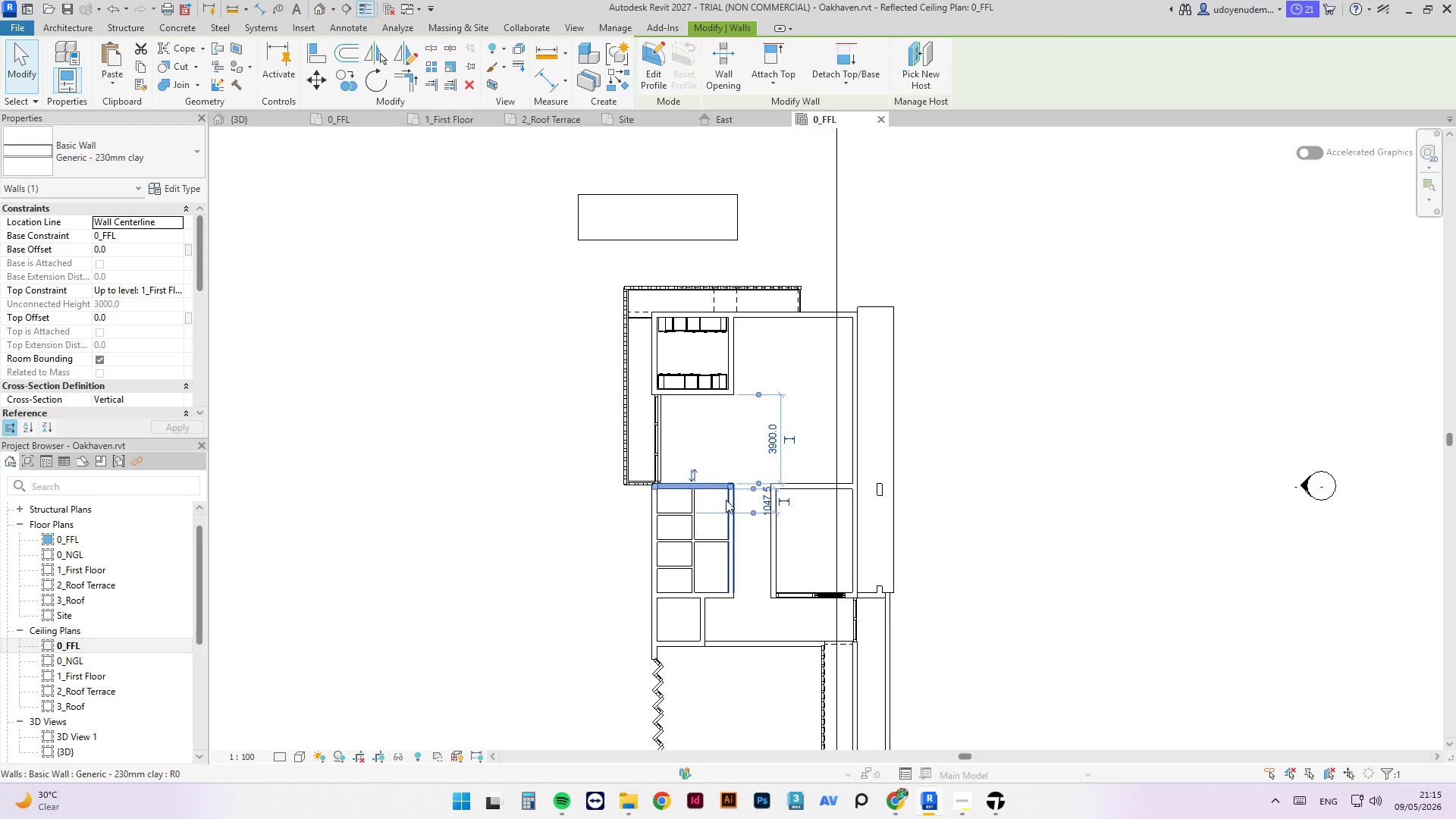 
key(Tab)
 